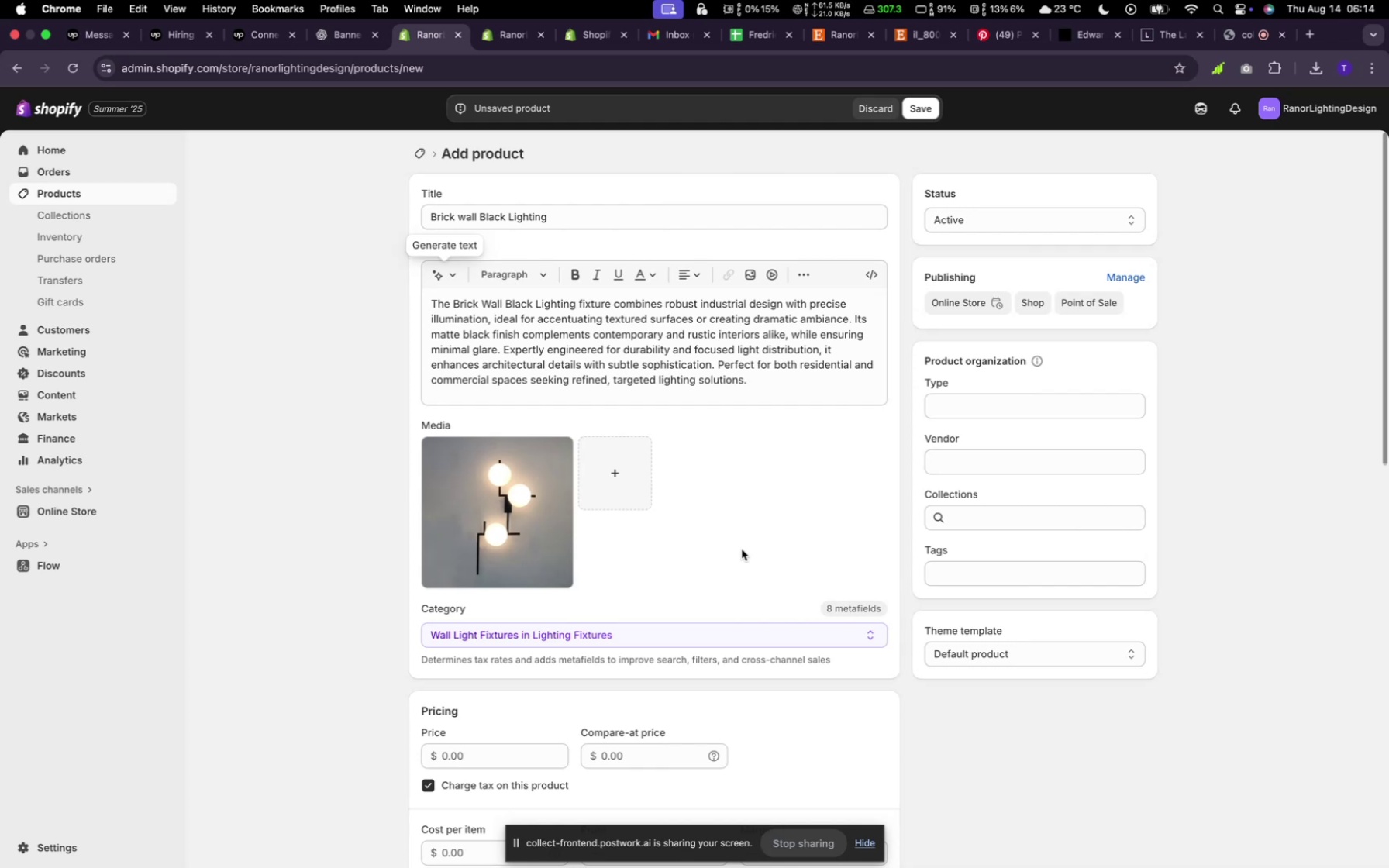 
wait(6.83)
 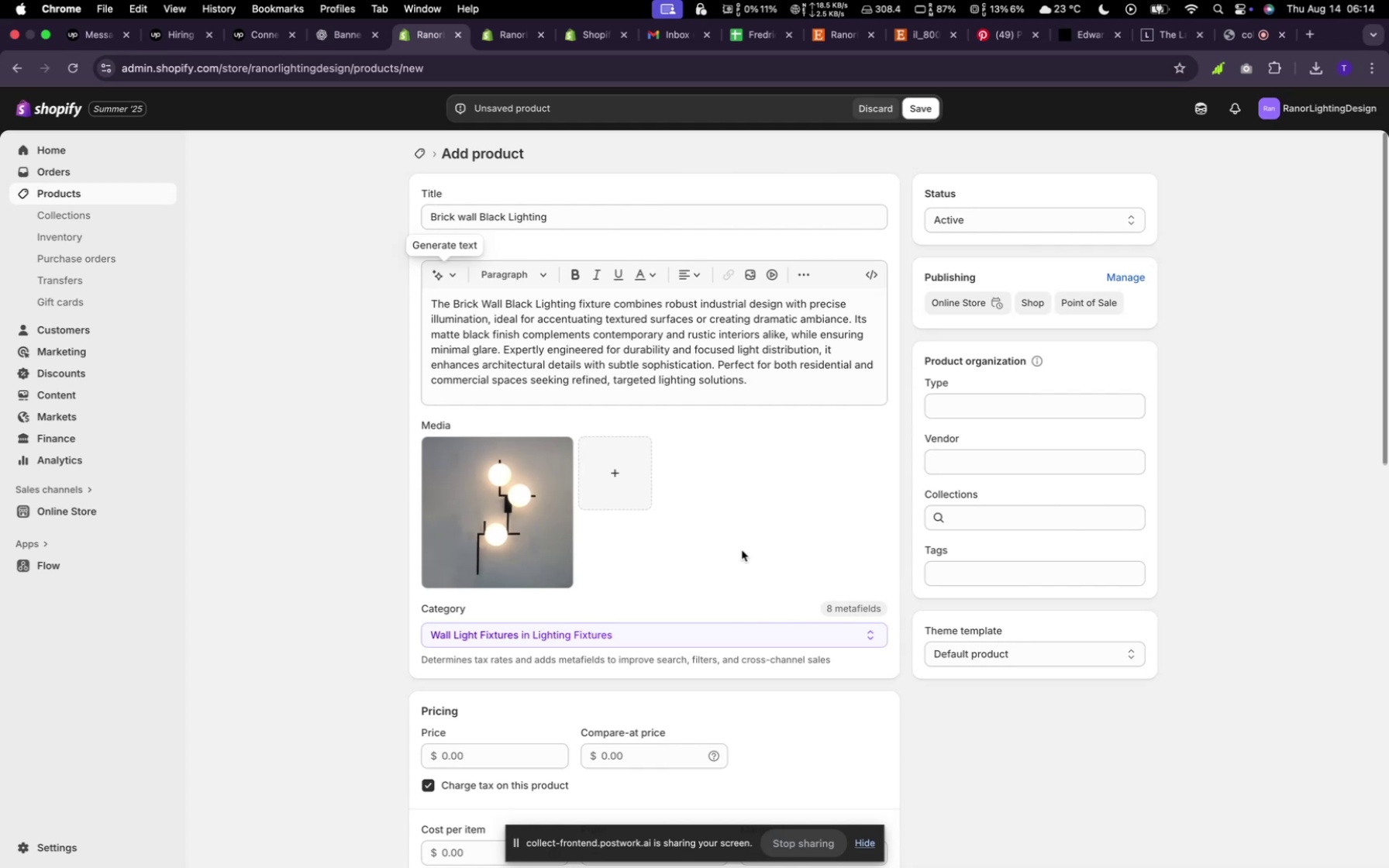 
scroll: coordinate [700, 556], scroll_direction: down, amount: 9.0
 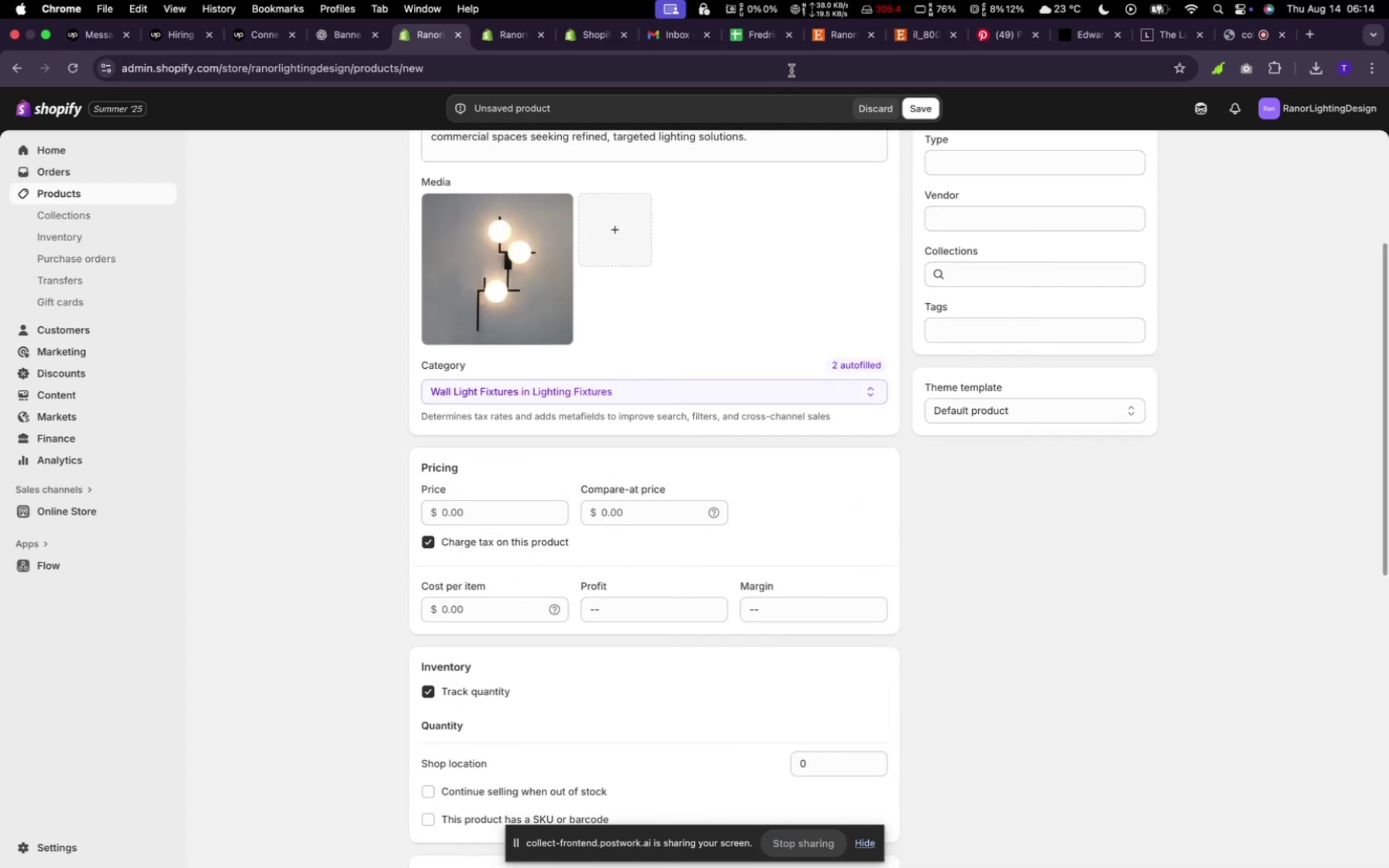 
left_click([815, 29])
 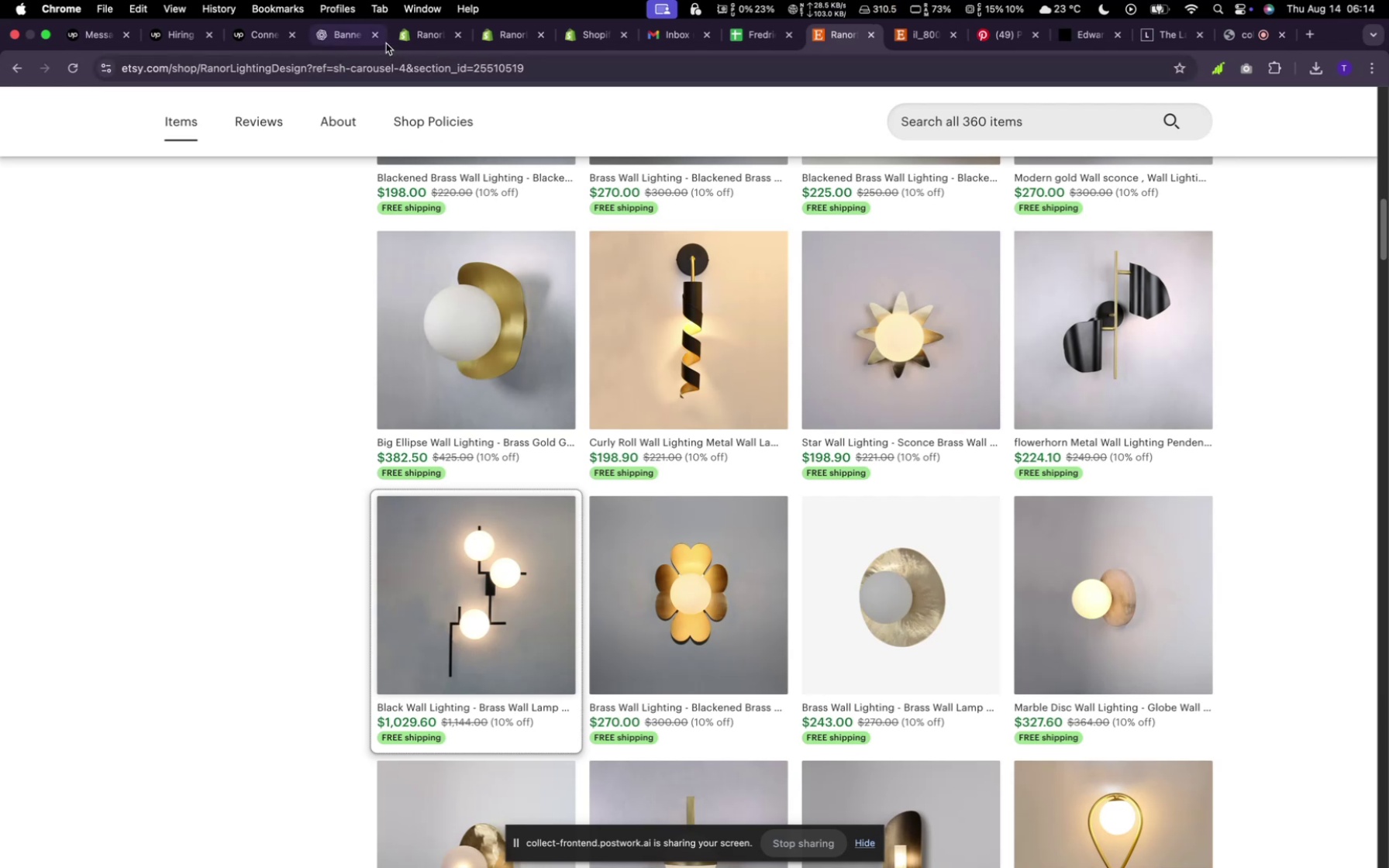 
left_click([406, 33])
 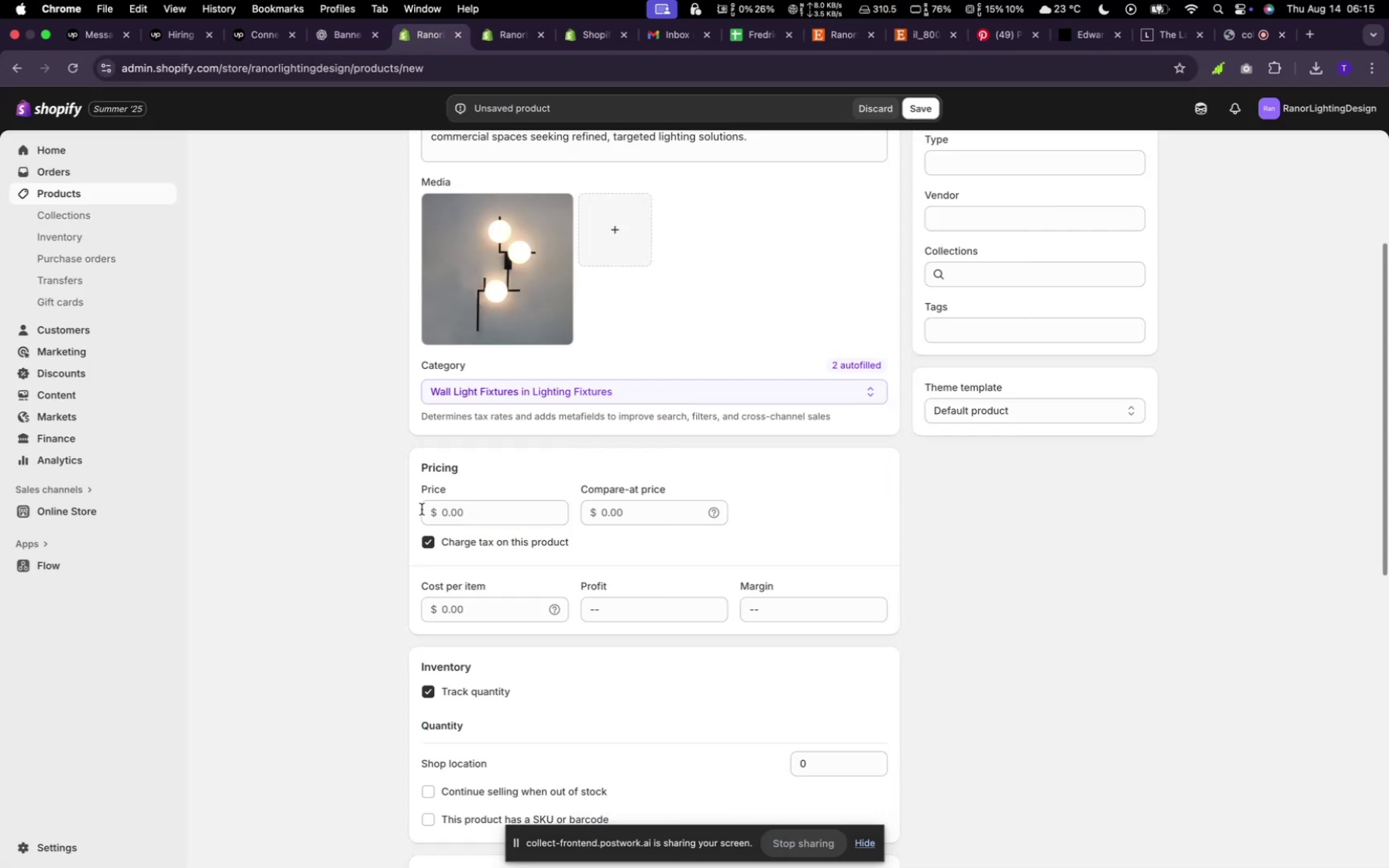 
left_click([464, 512])
 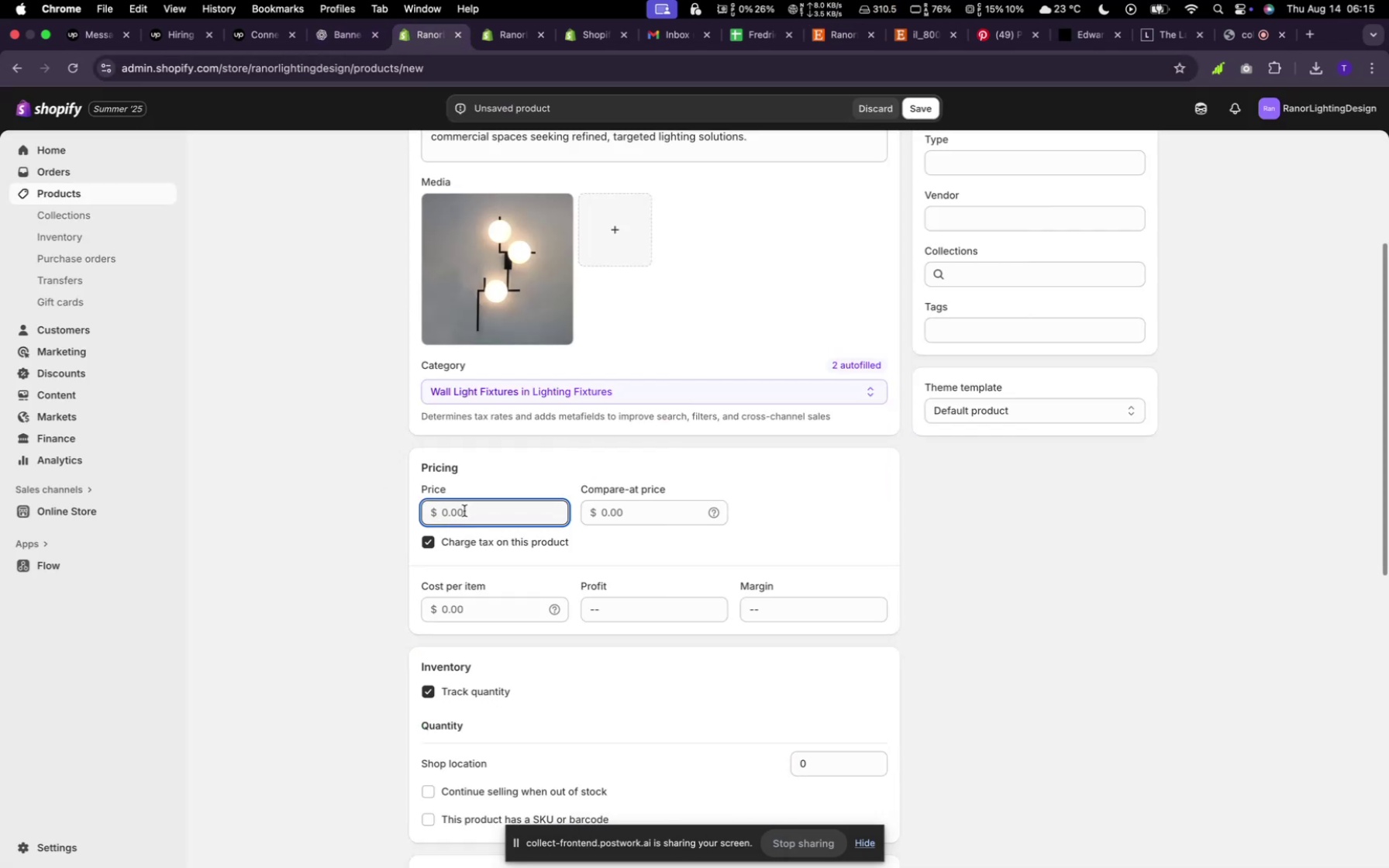 
type(1200)
 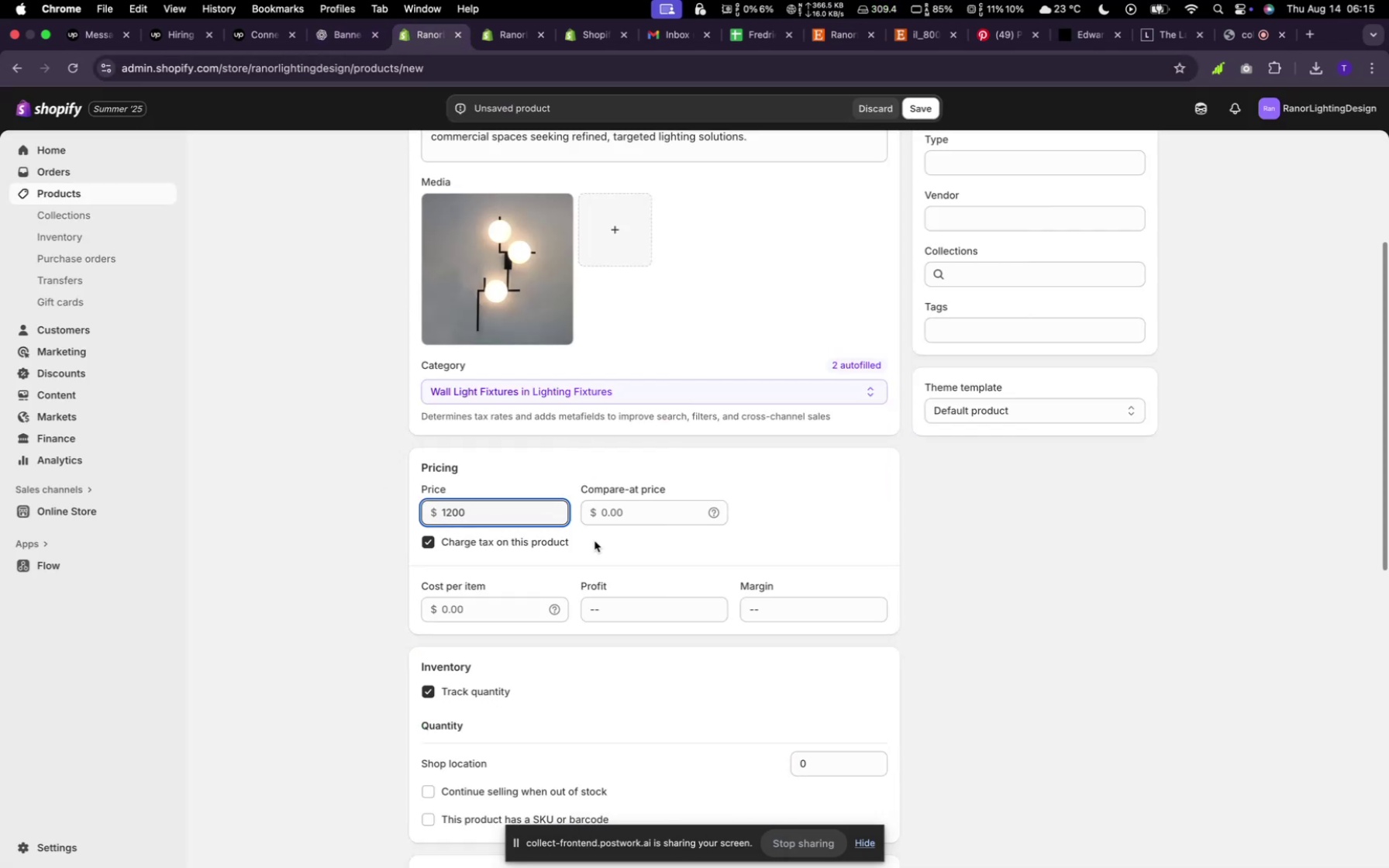 
left_click([610, 516])
 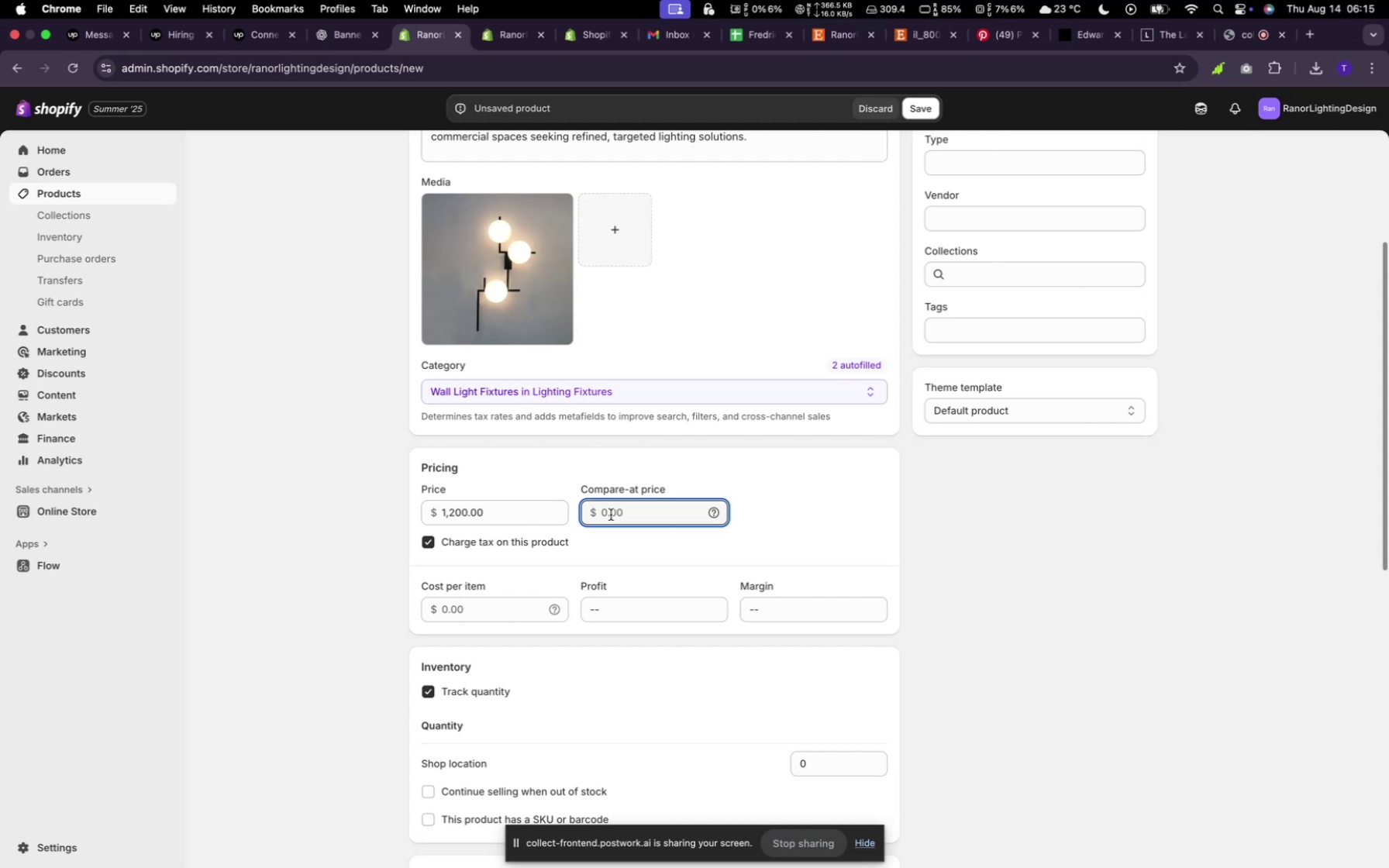 
type(1900)
 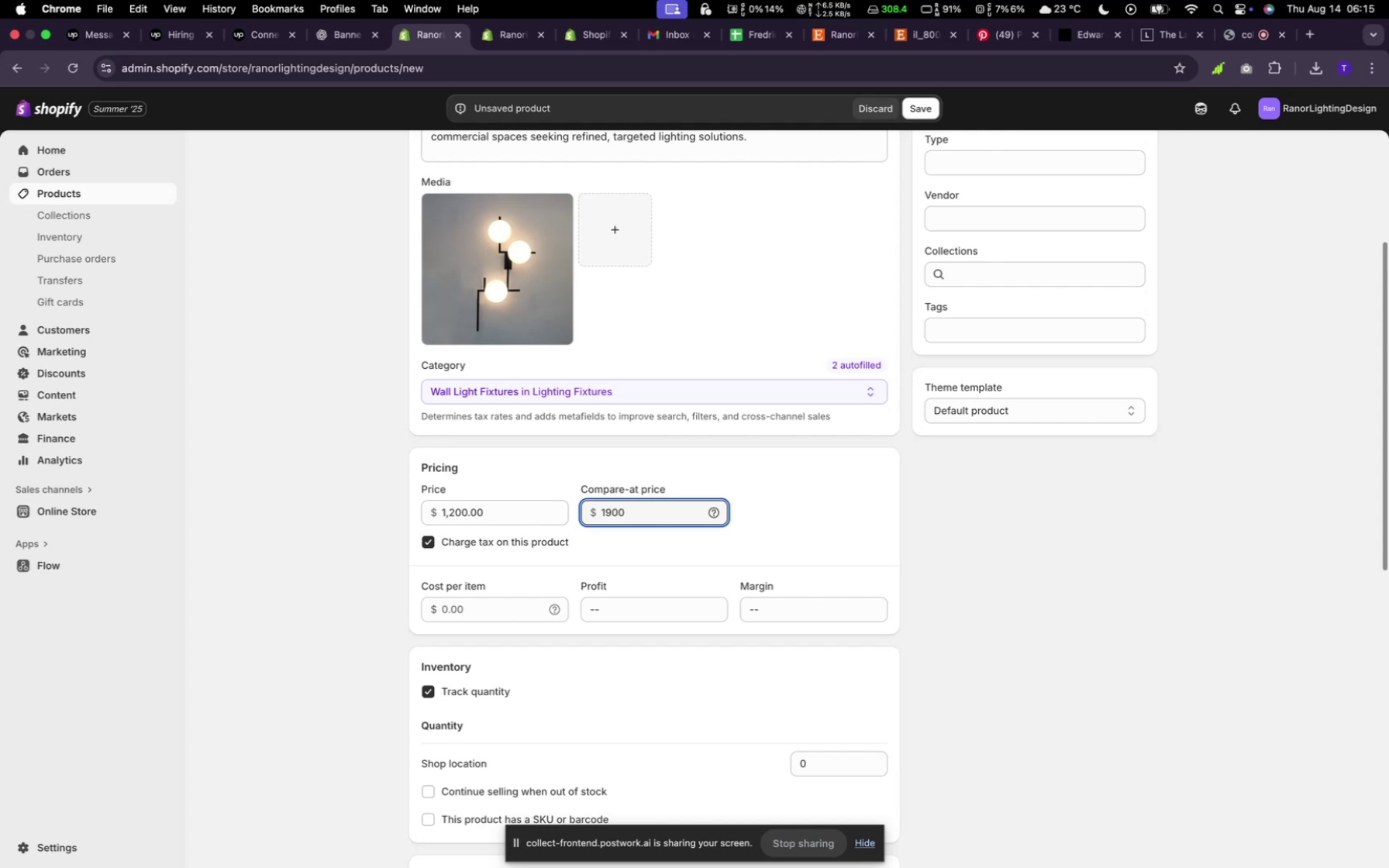 
scroll: coordinate [581, 711], scroll_direction: down, amount: 22.0
 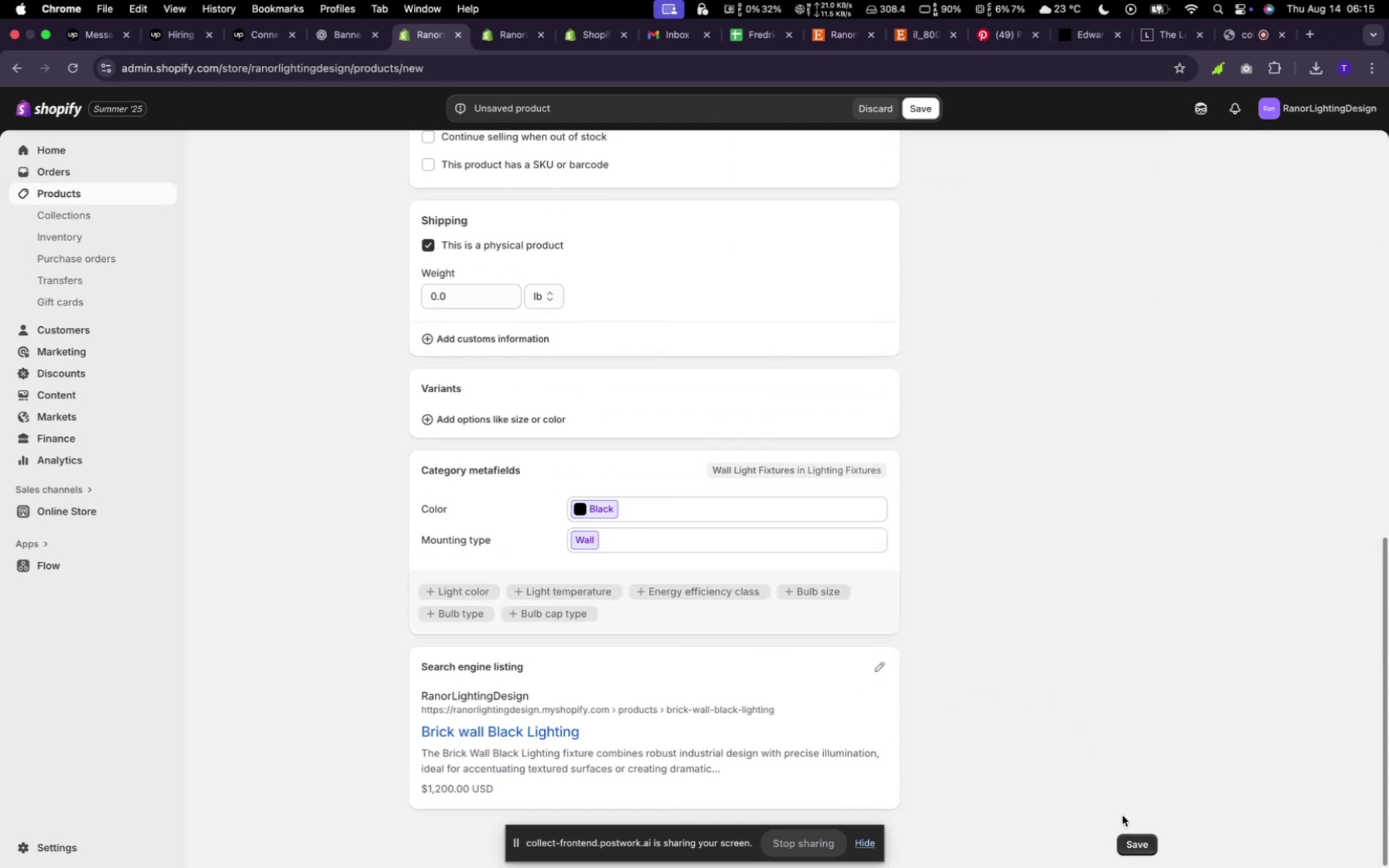 
left_click([1131, 846])
 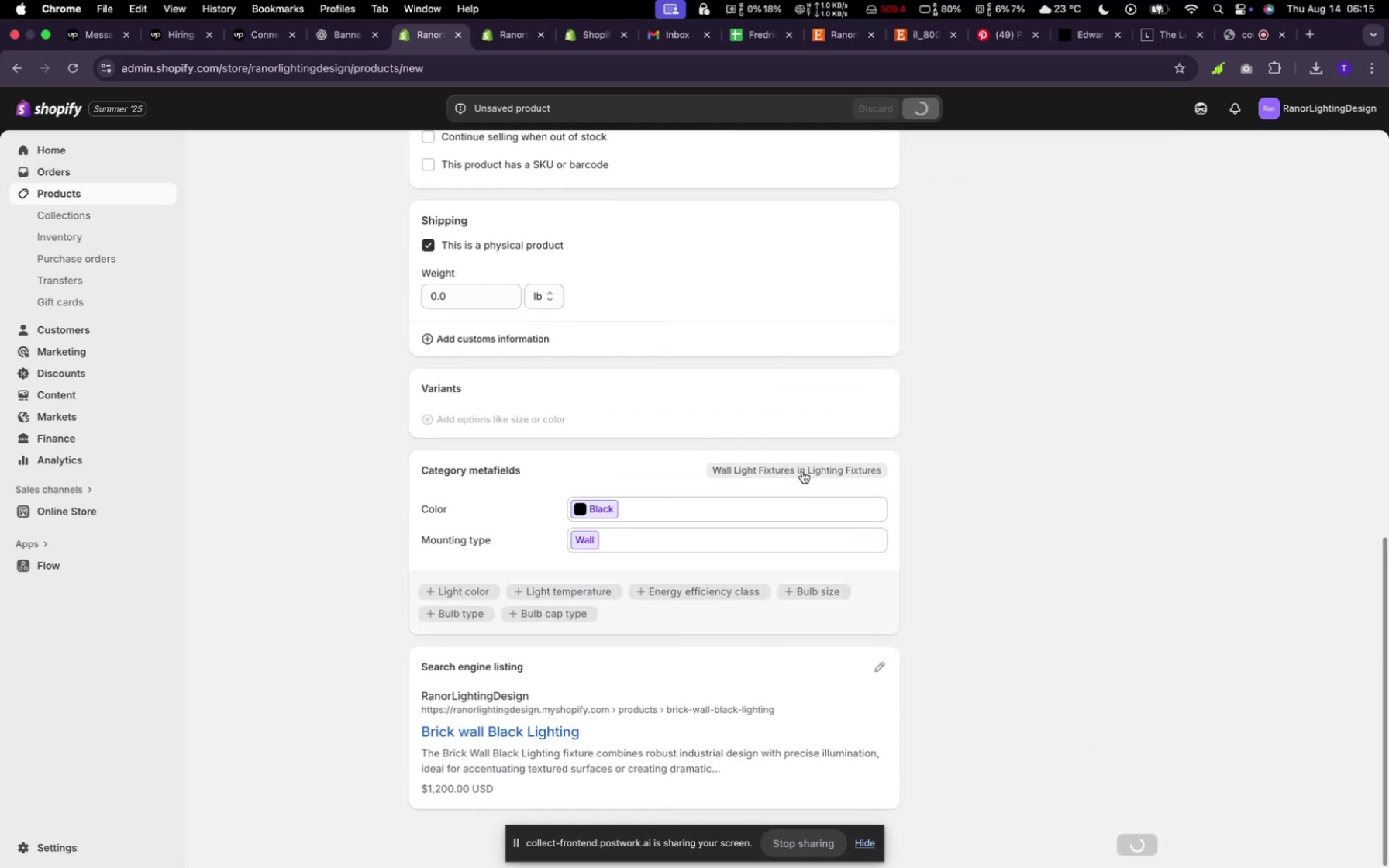 
mouse_move([626, 283])
 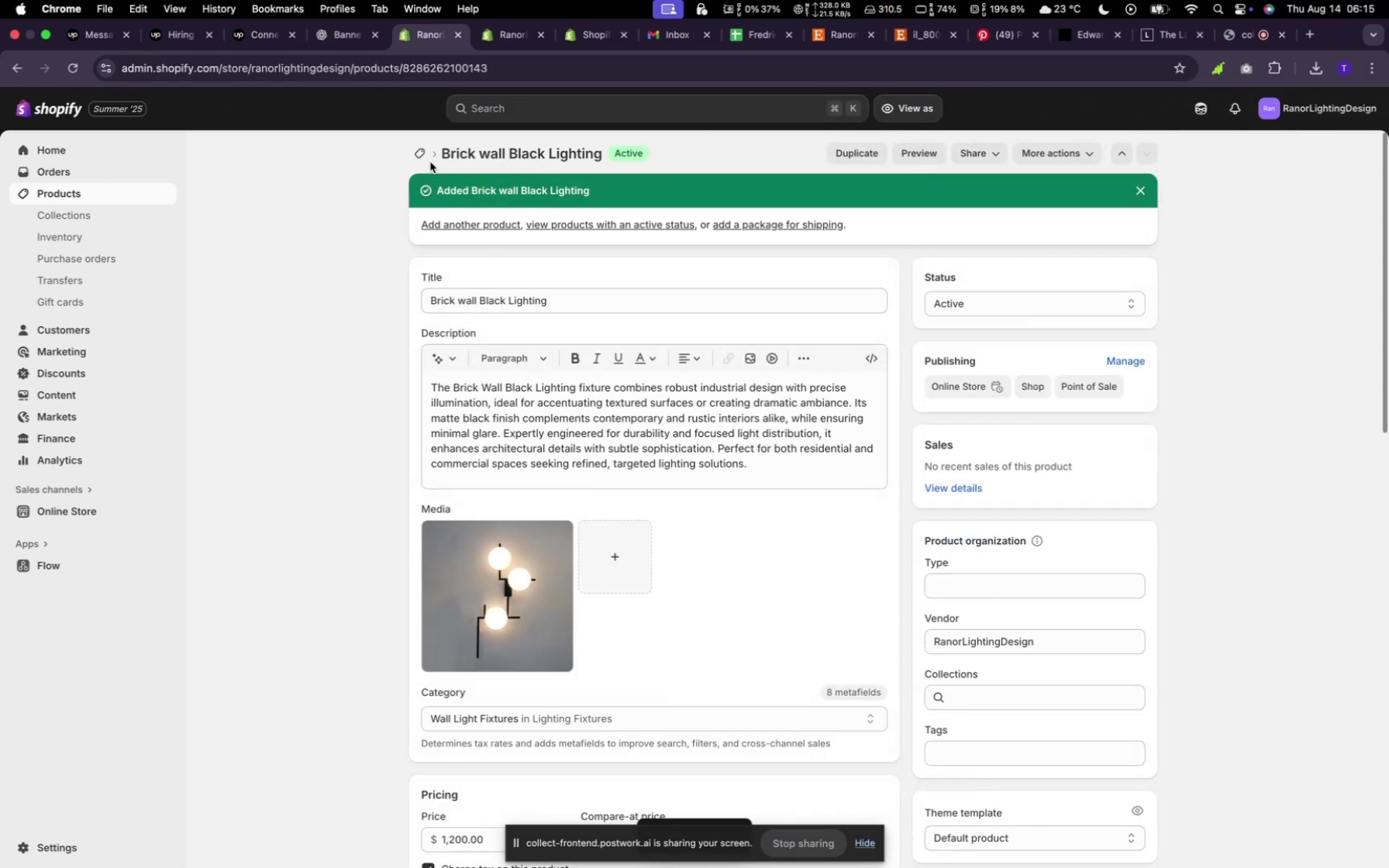 
left_click([419, 147])
 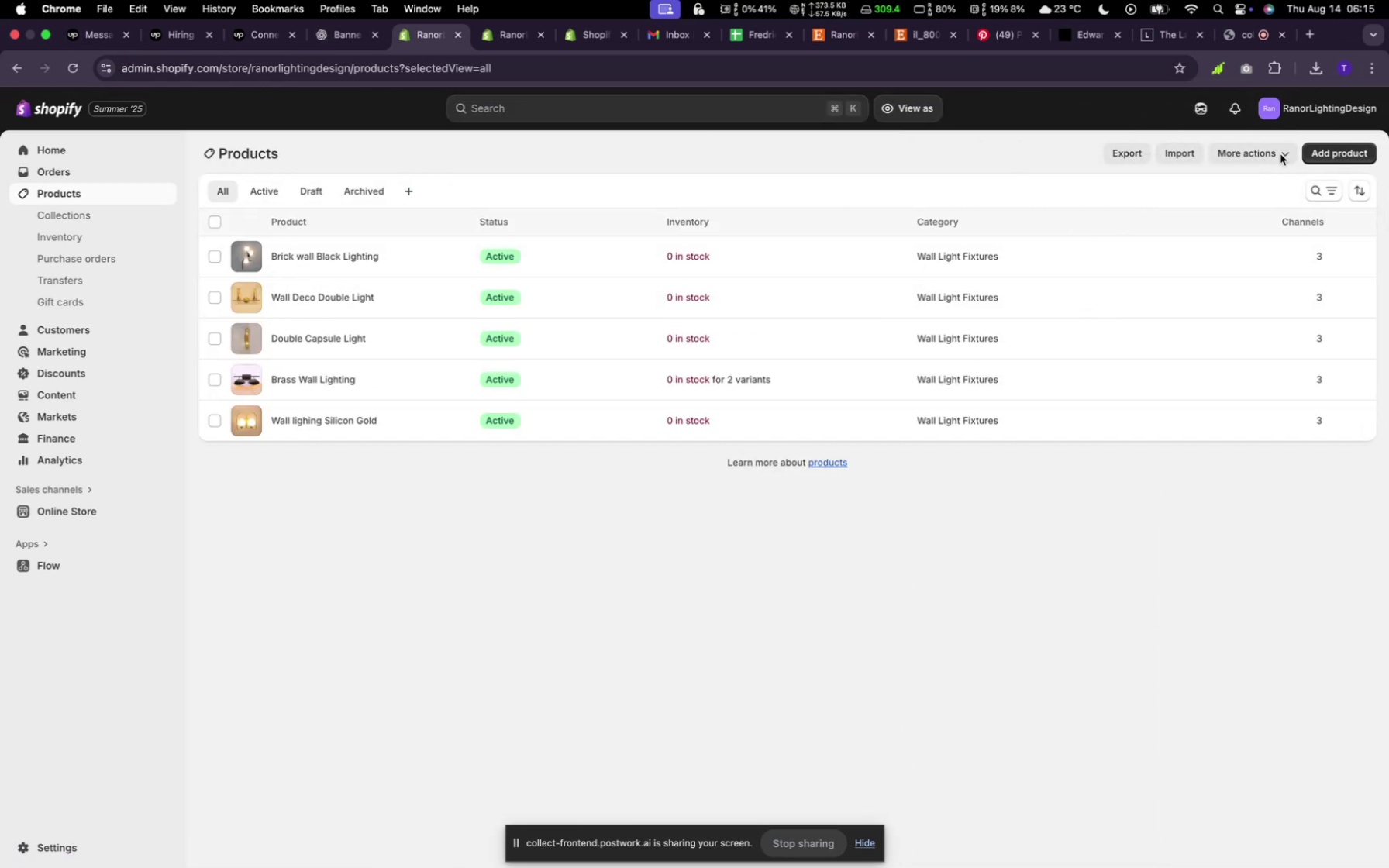 
left_click([1346, 143])
 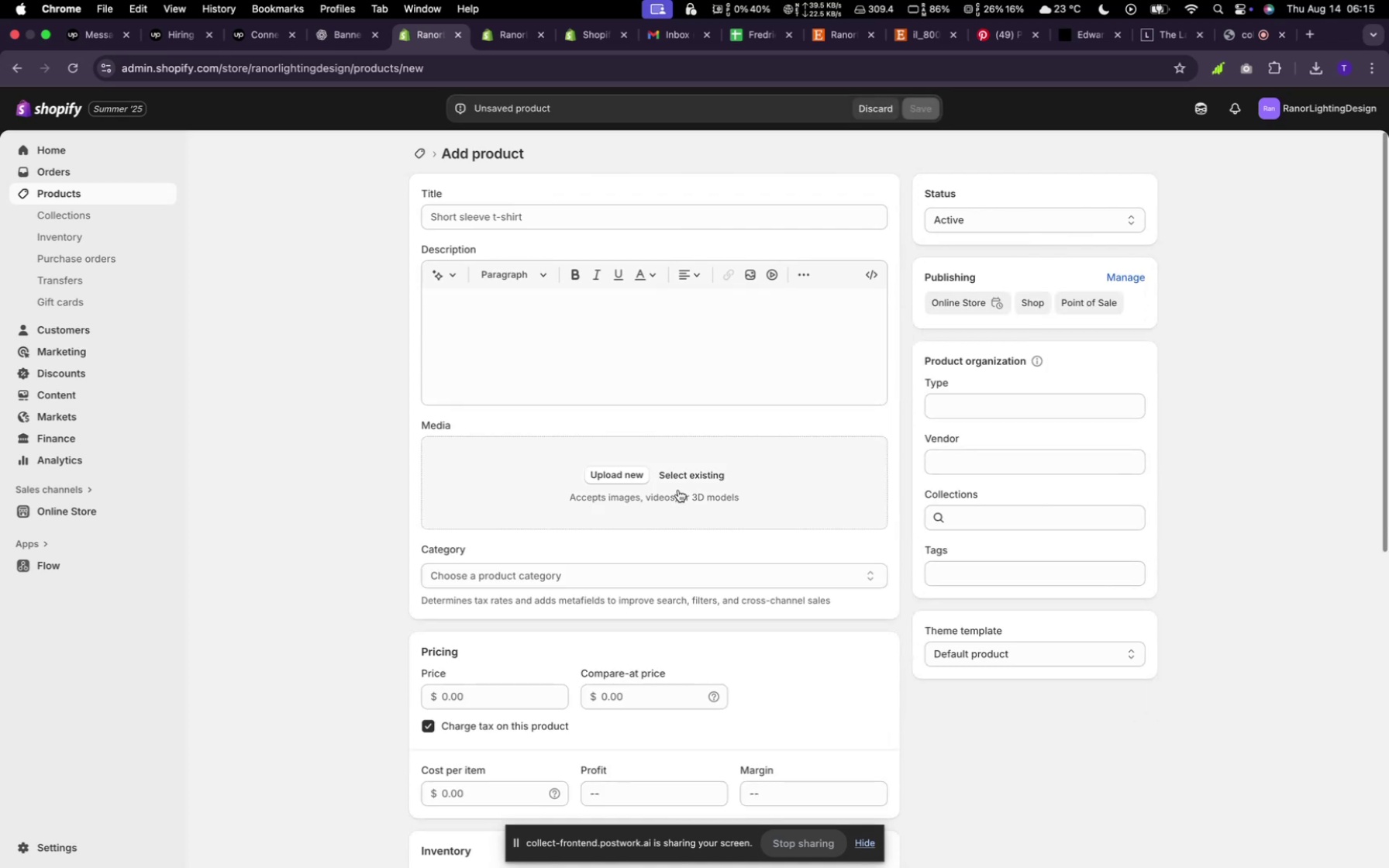 
left_click([683, 474])
 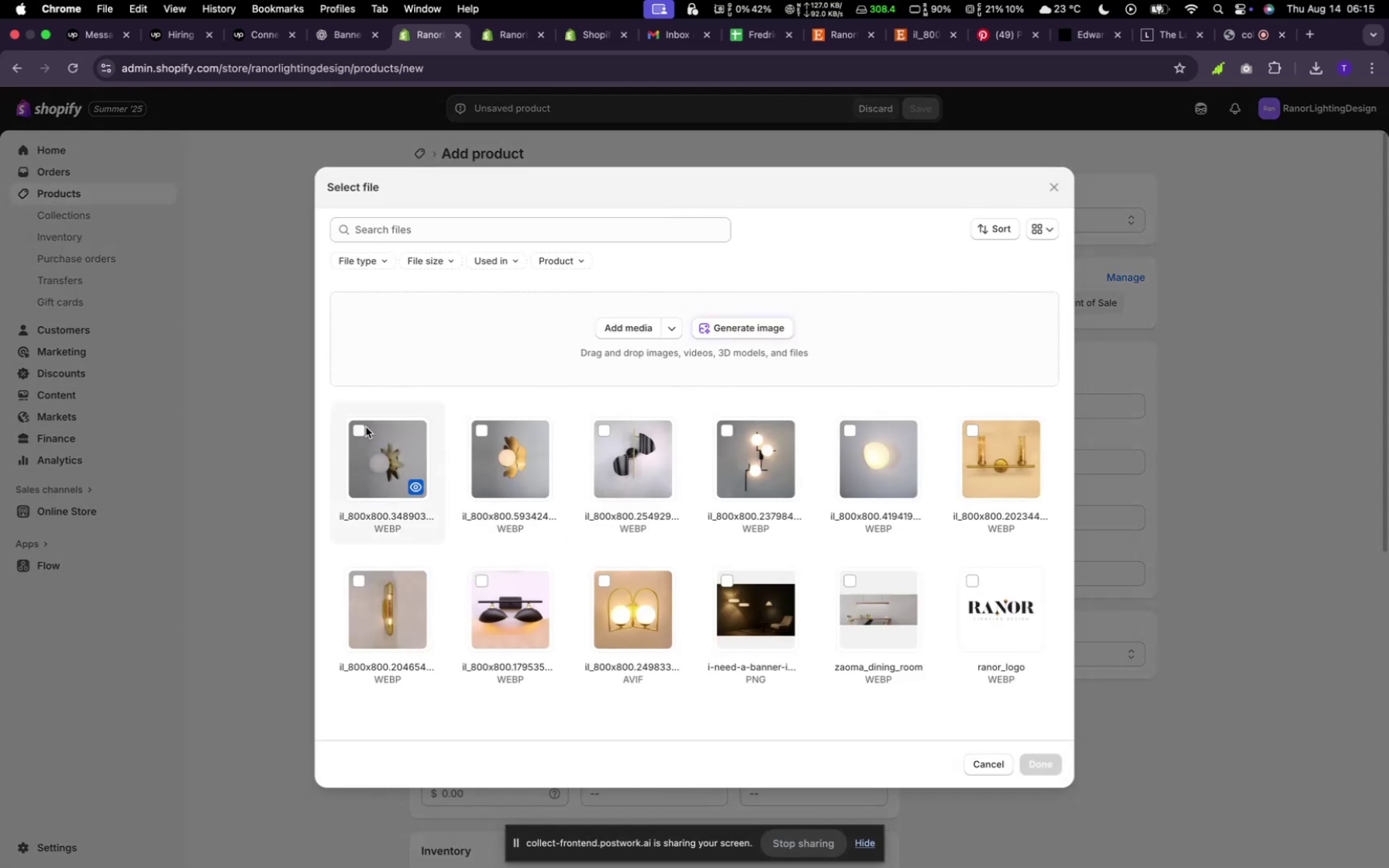 
wait(5.57)
 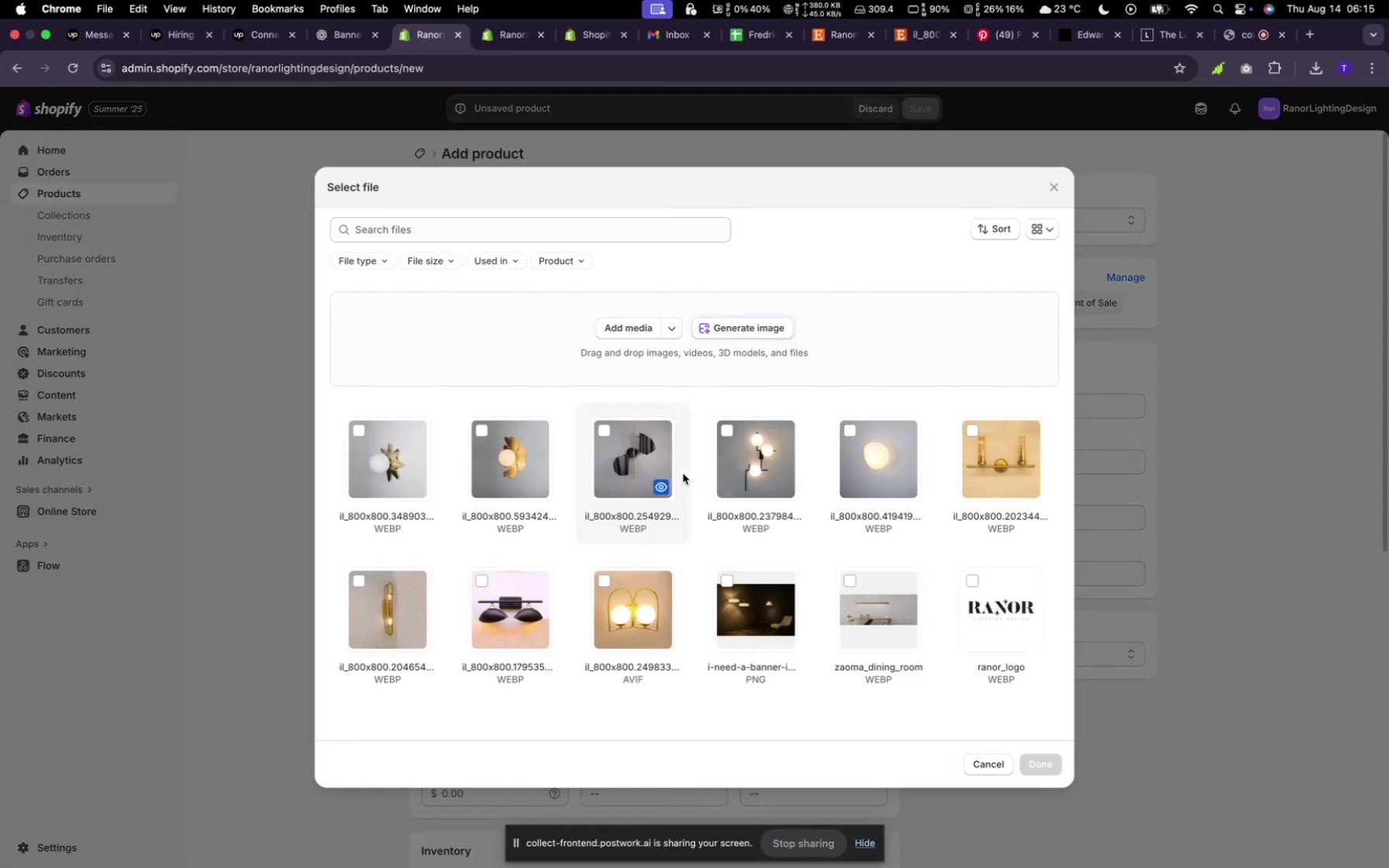 
left_click([349, 432])
 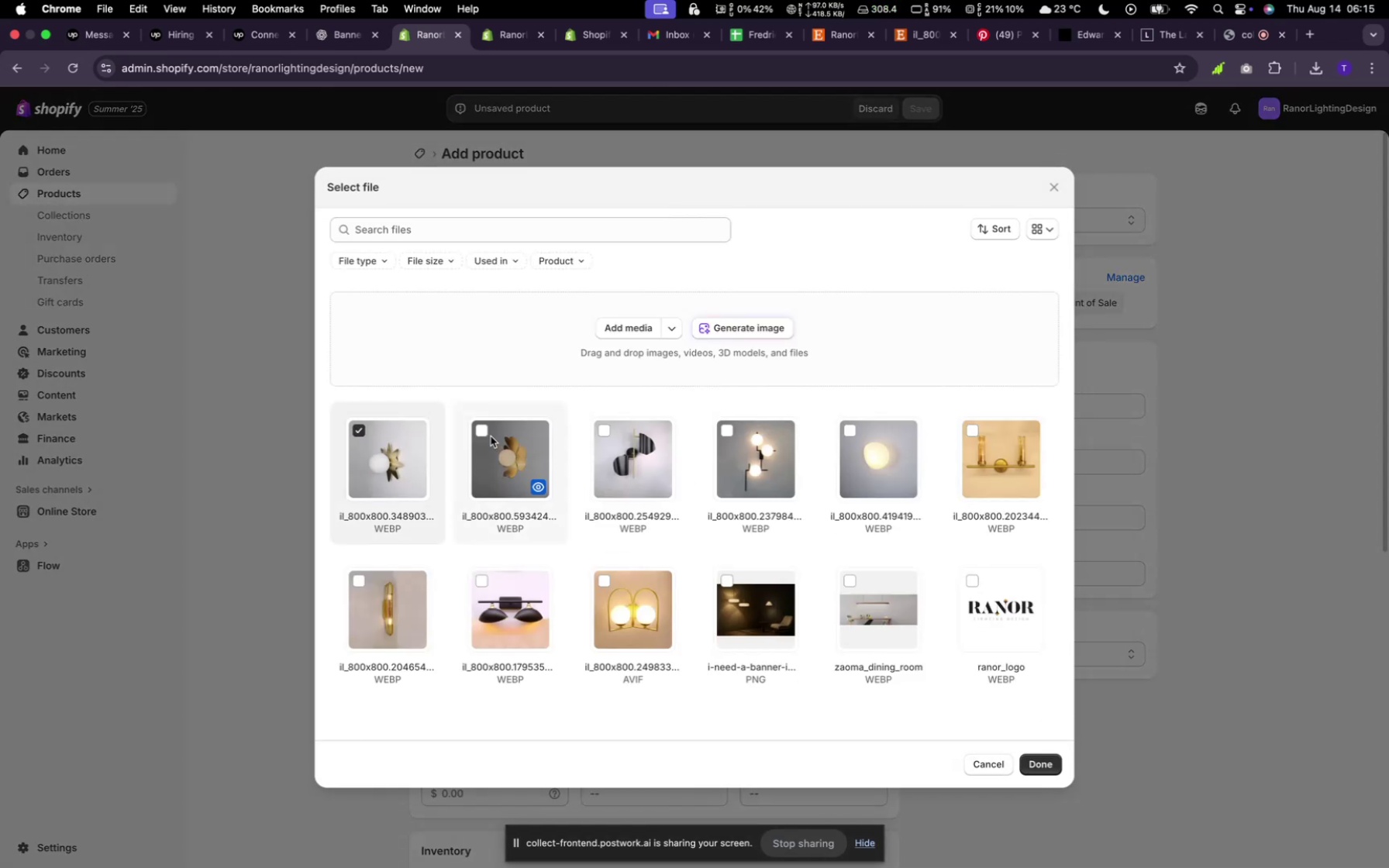 
left_click([490, 433])
 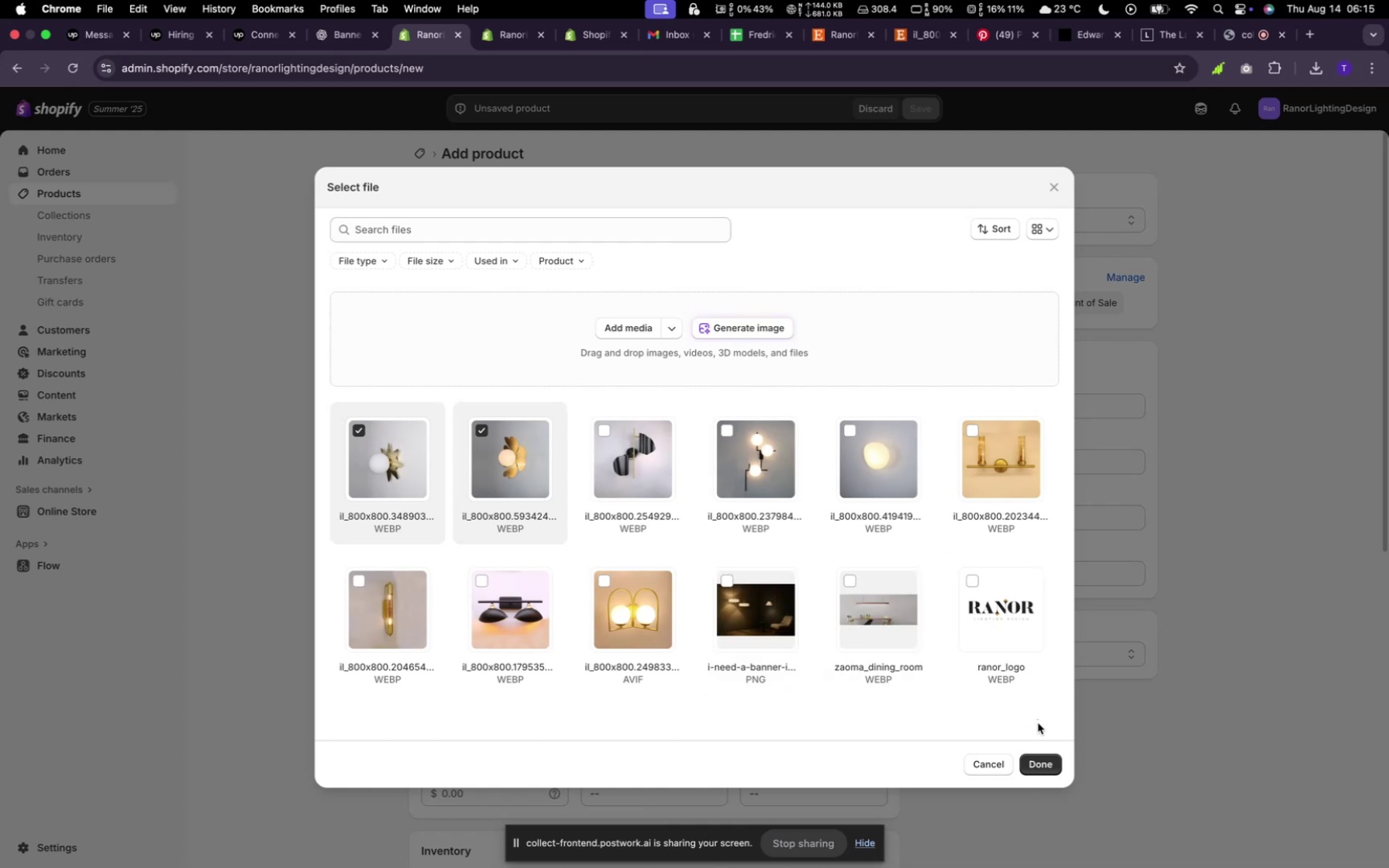 
wait(6.01)
 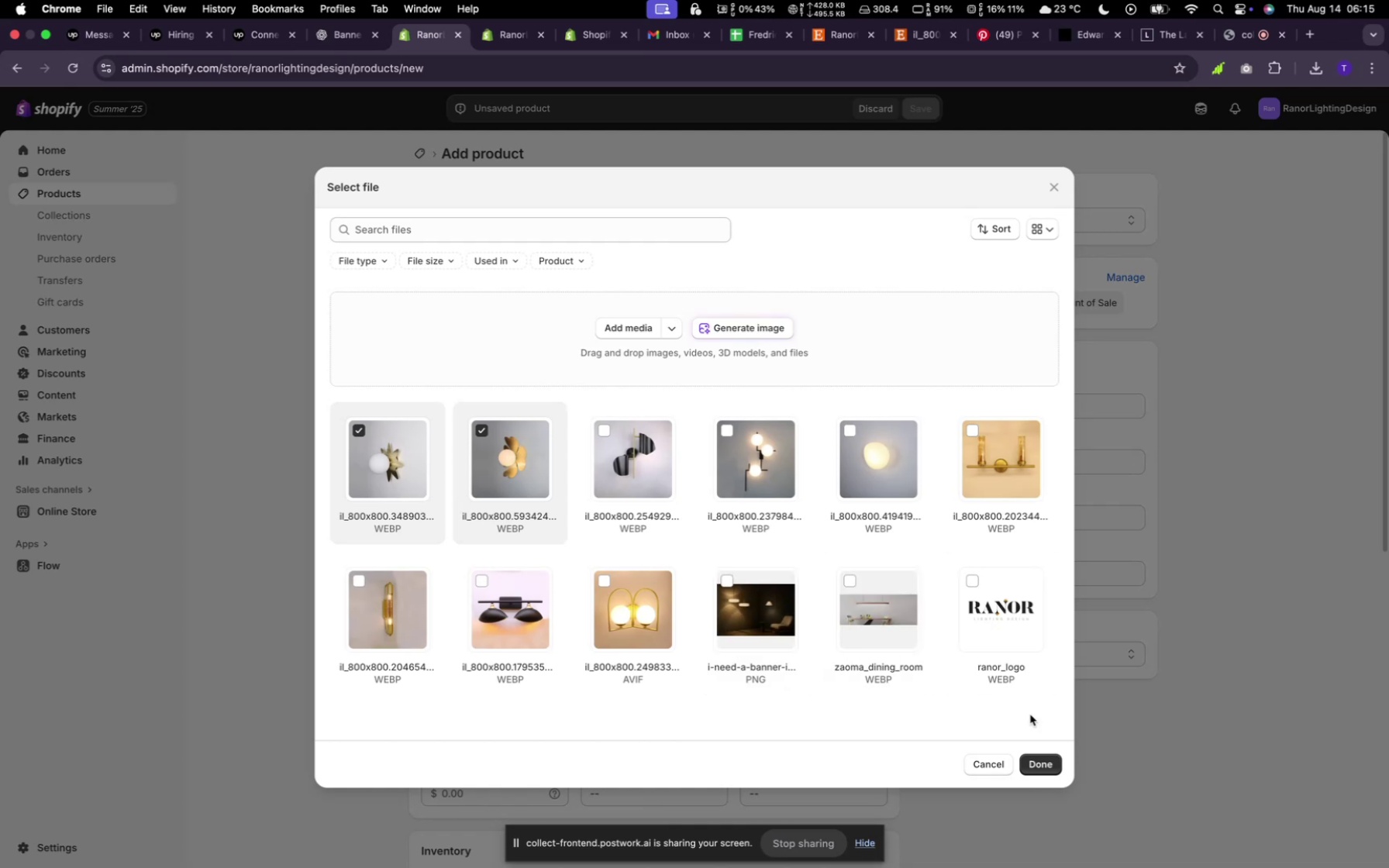 
left_click([1041, 762])
 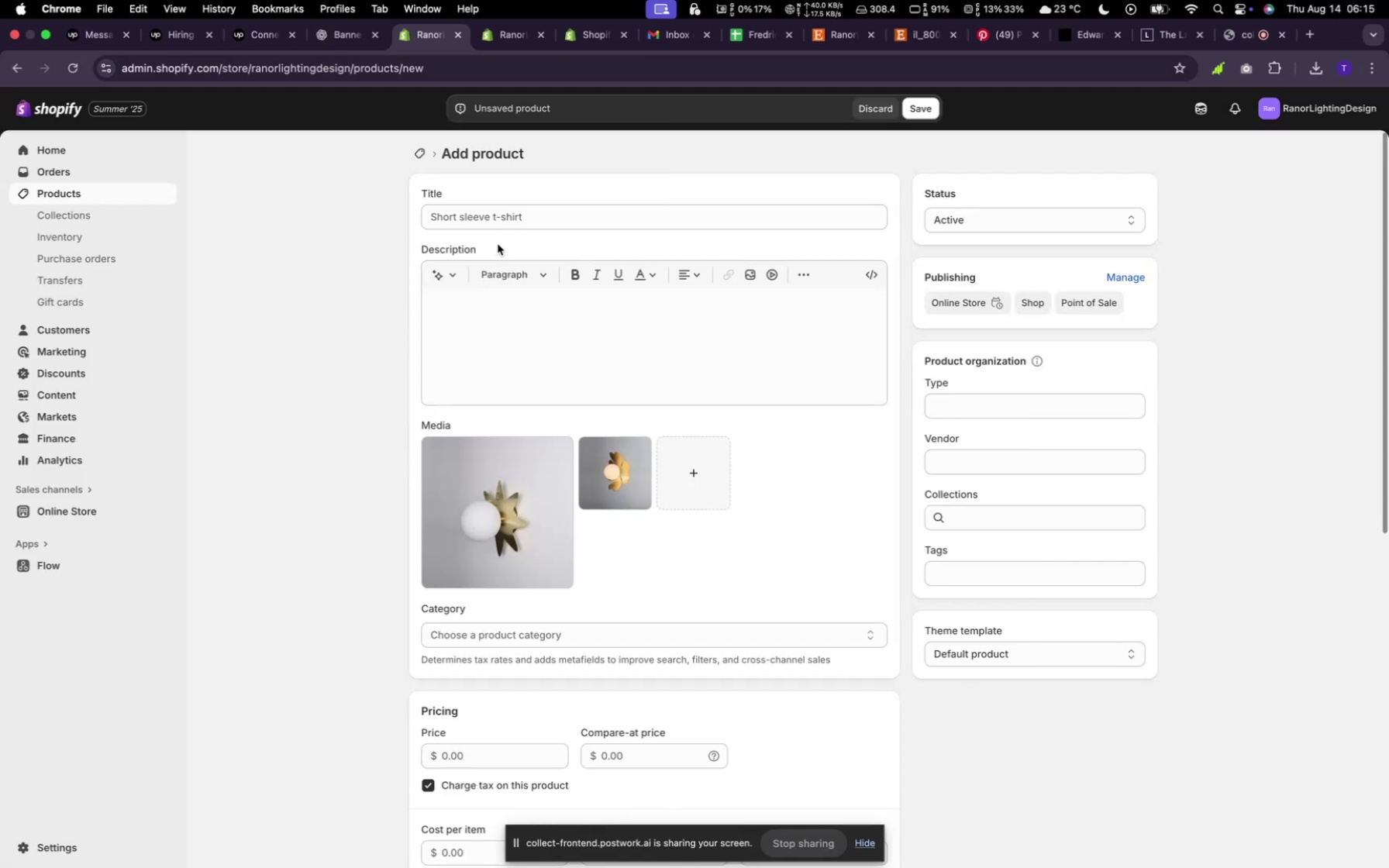 
left_click([495, 215])
 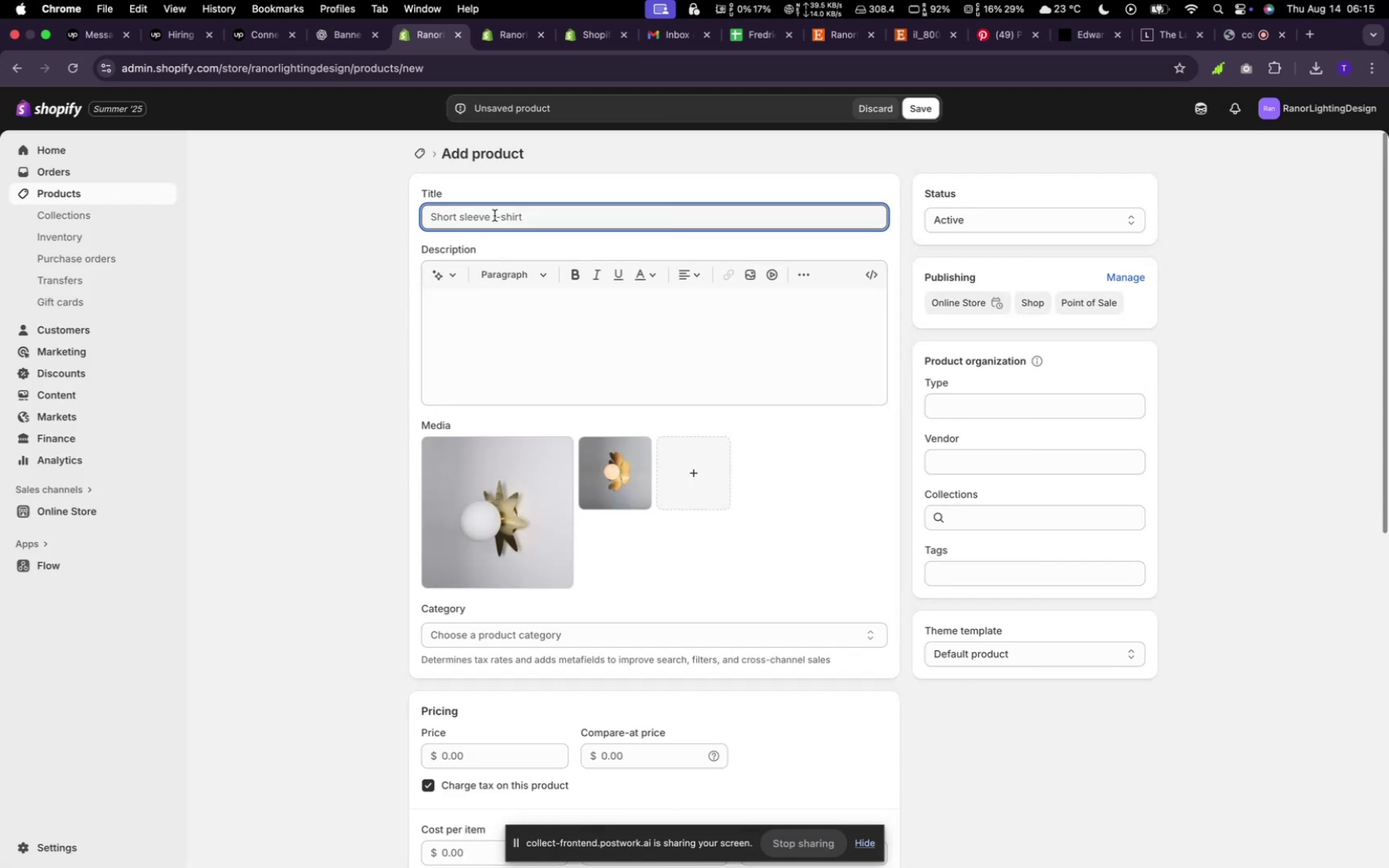 
type(Shaped Background Light)
 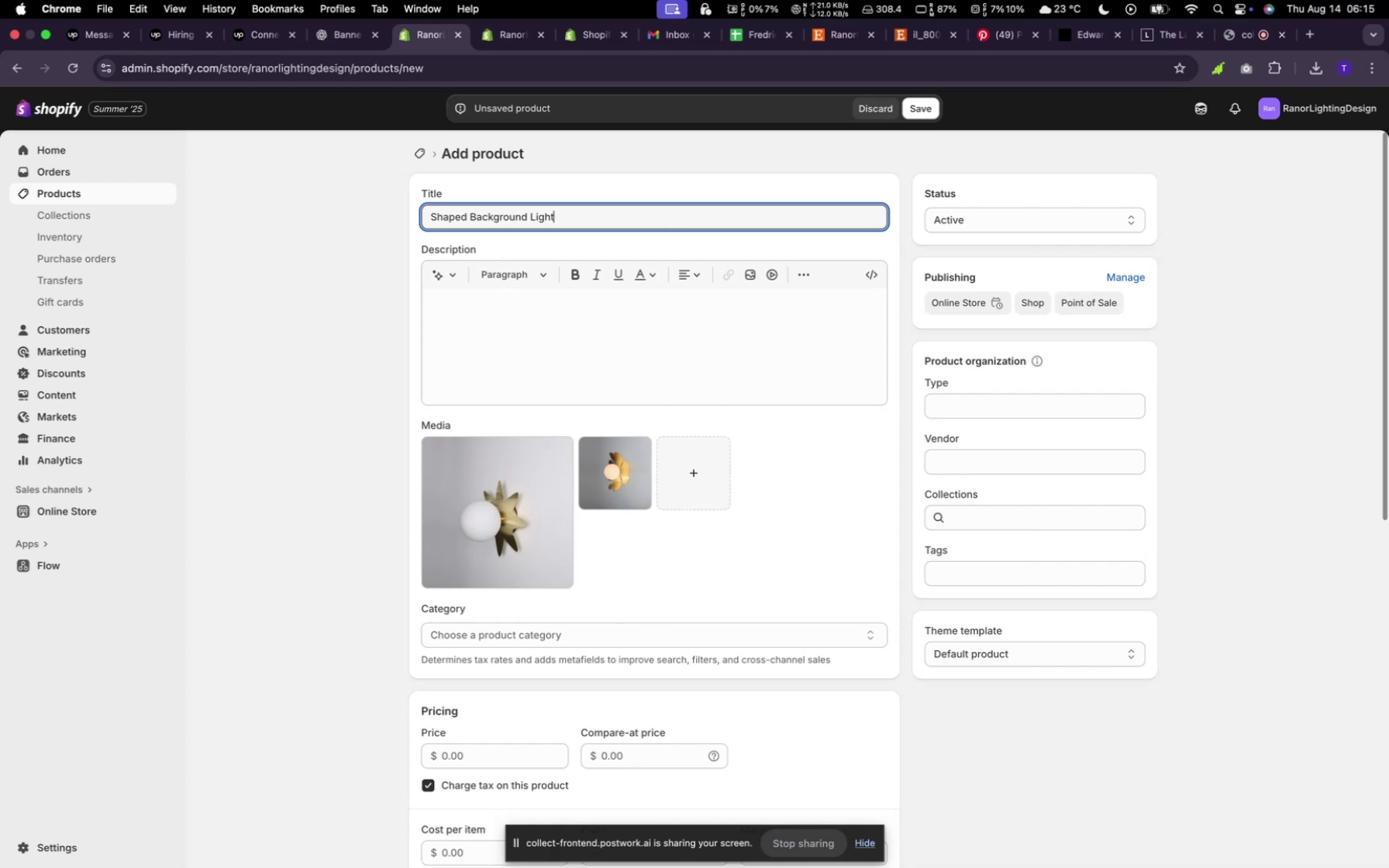 
wait(11.63)
 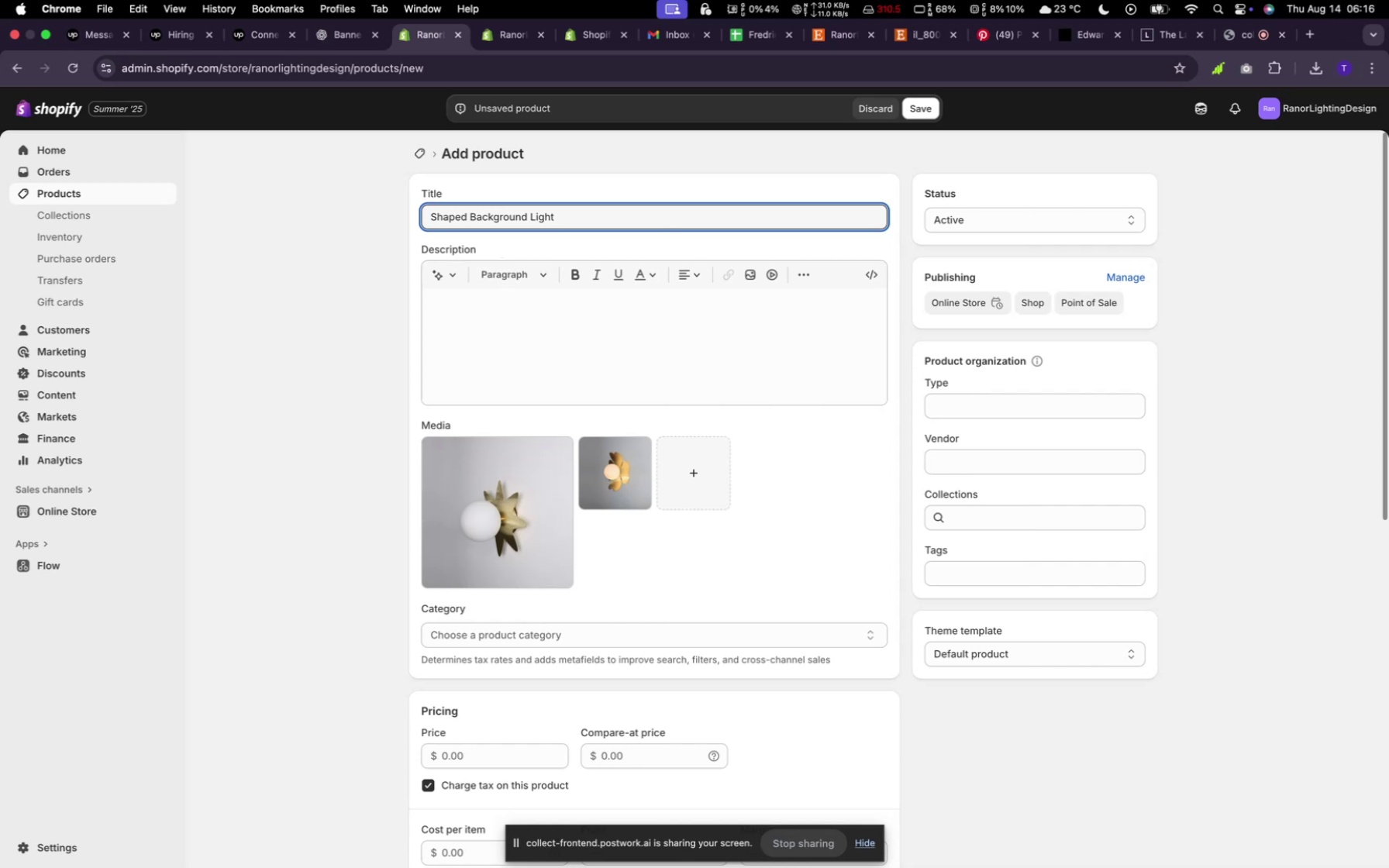 
left_click([459, 271])
 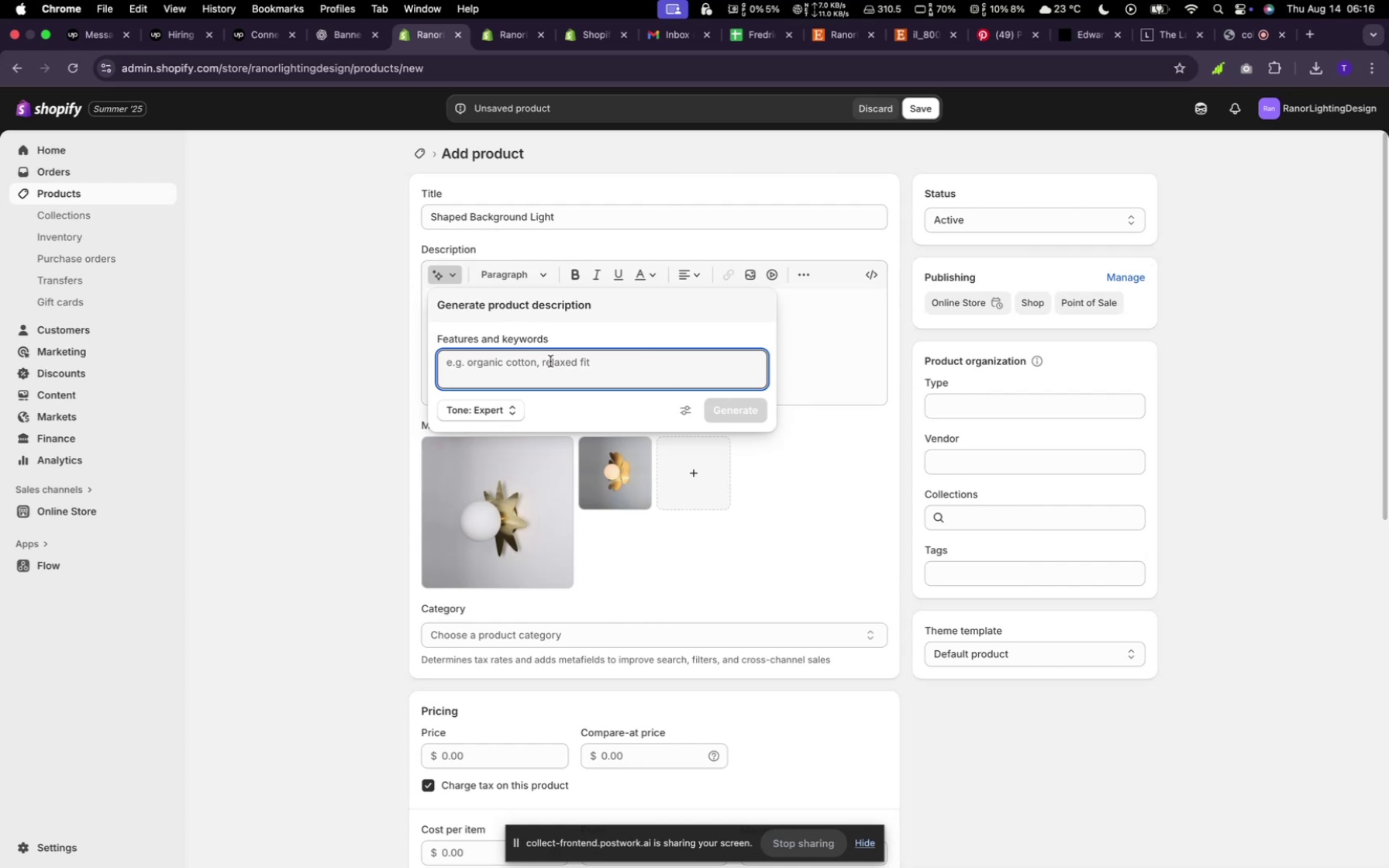 
type(random)
 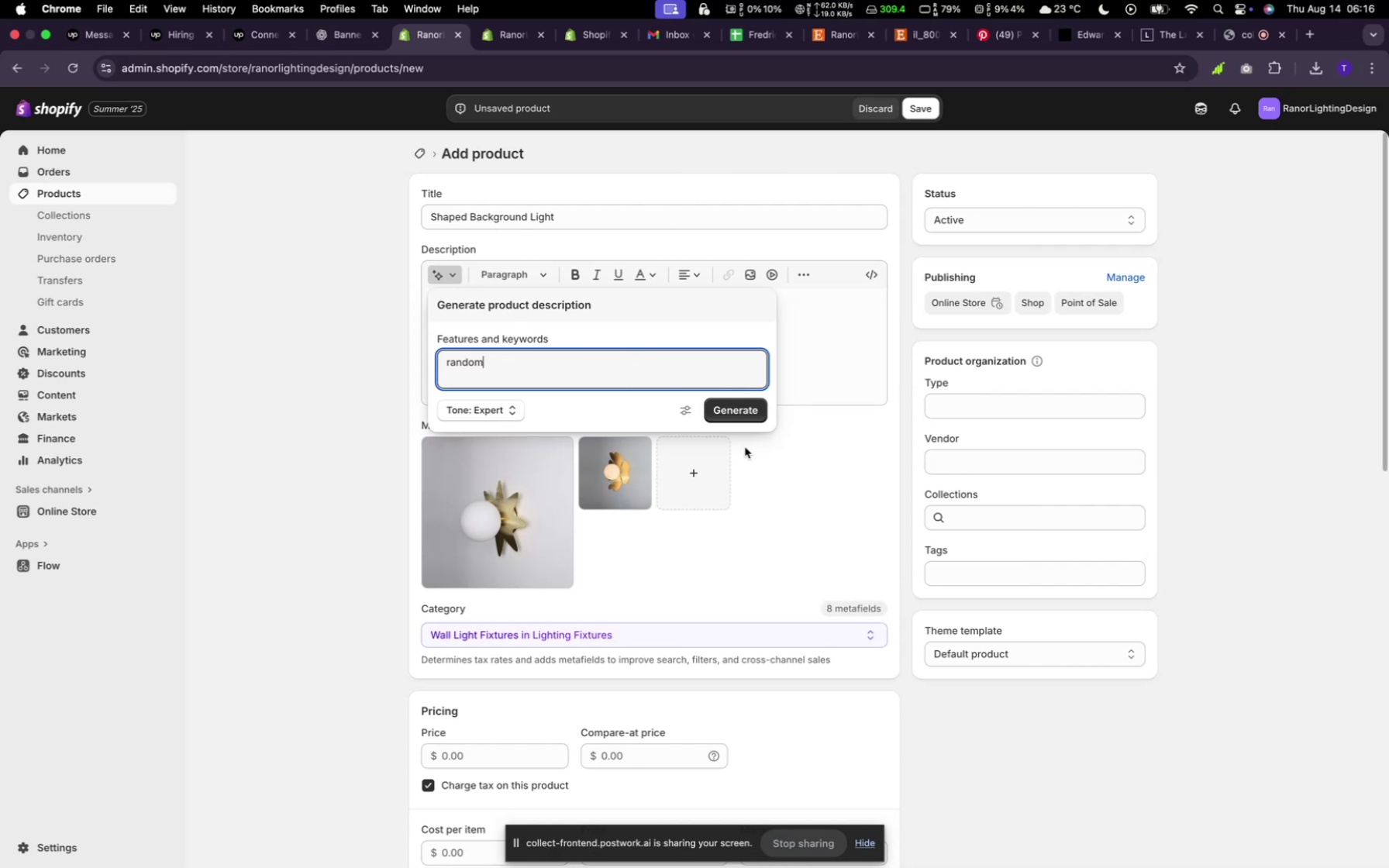 
left_click([736, 412])
 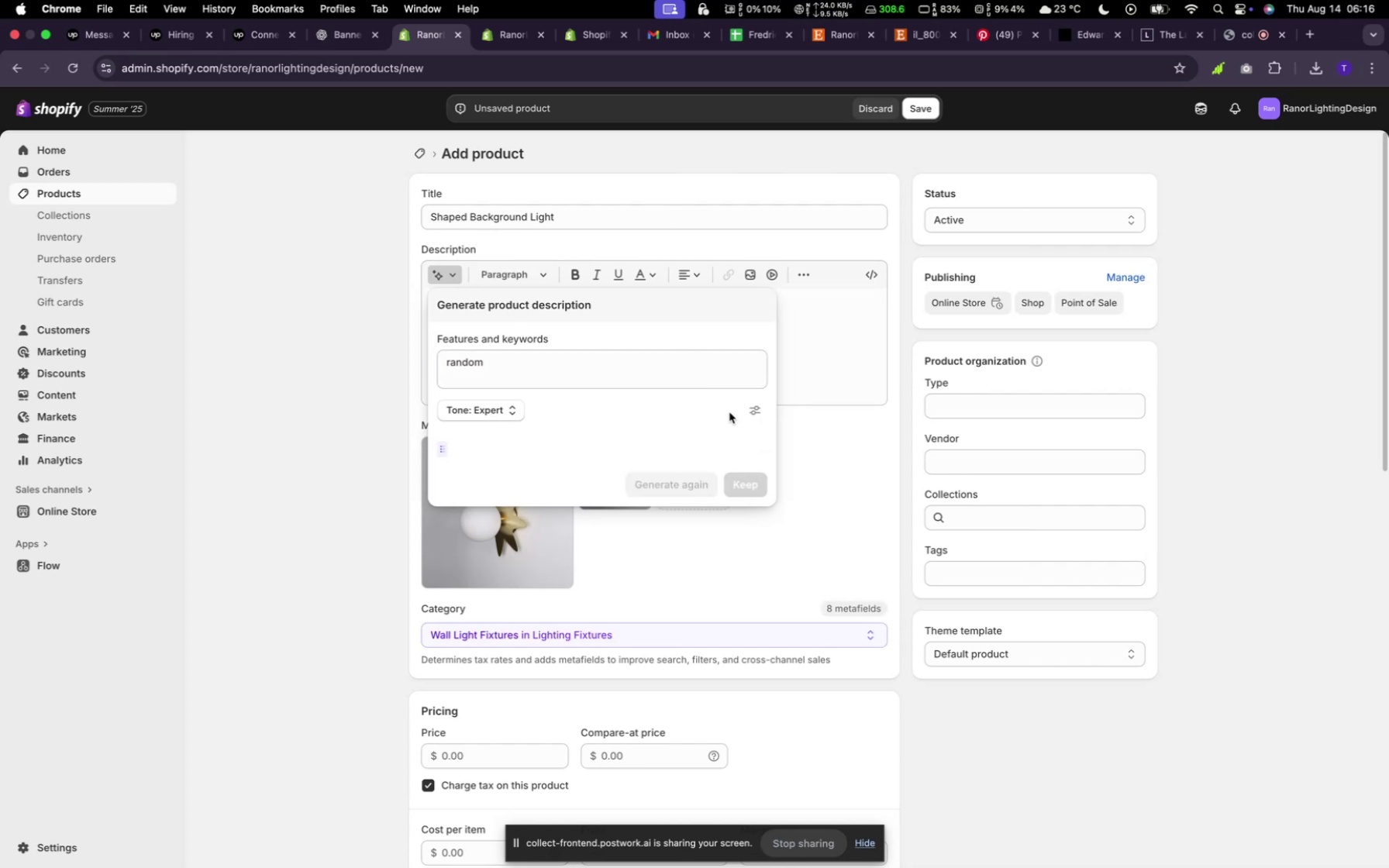 
mouse_move([744, 450])
 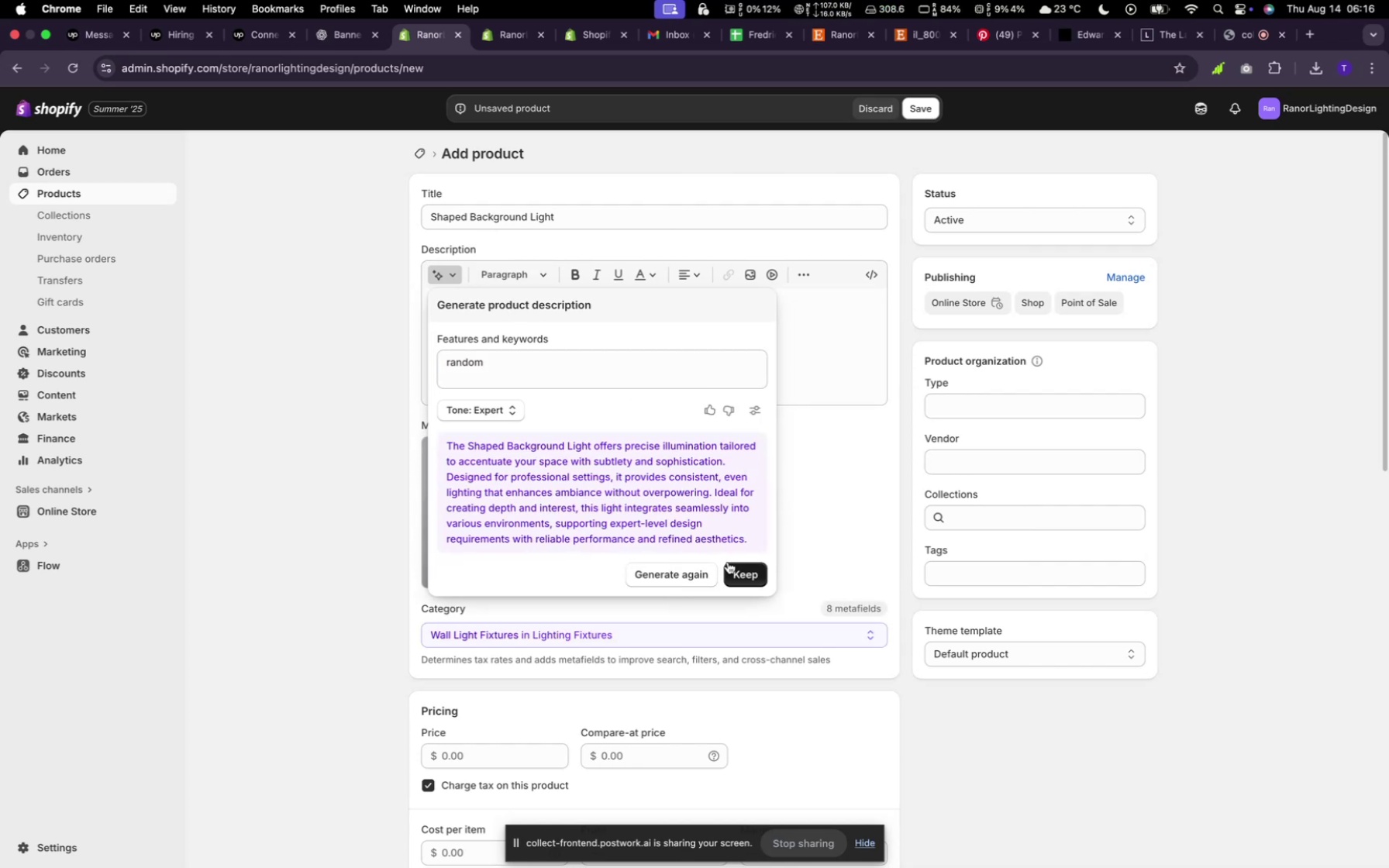 
left_click([728, 563])
 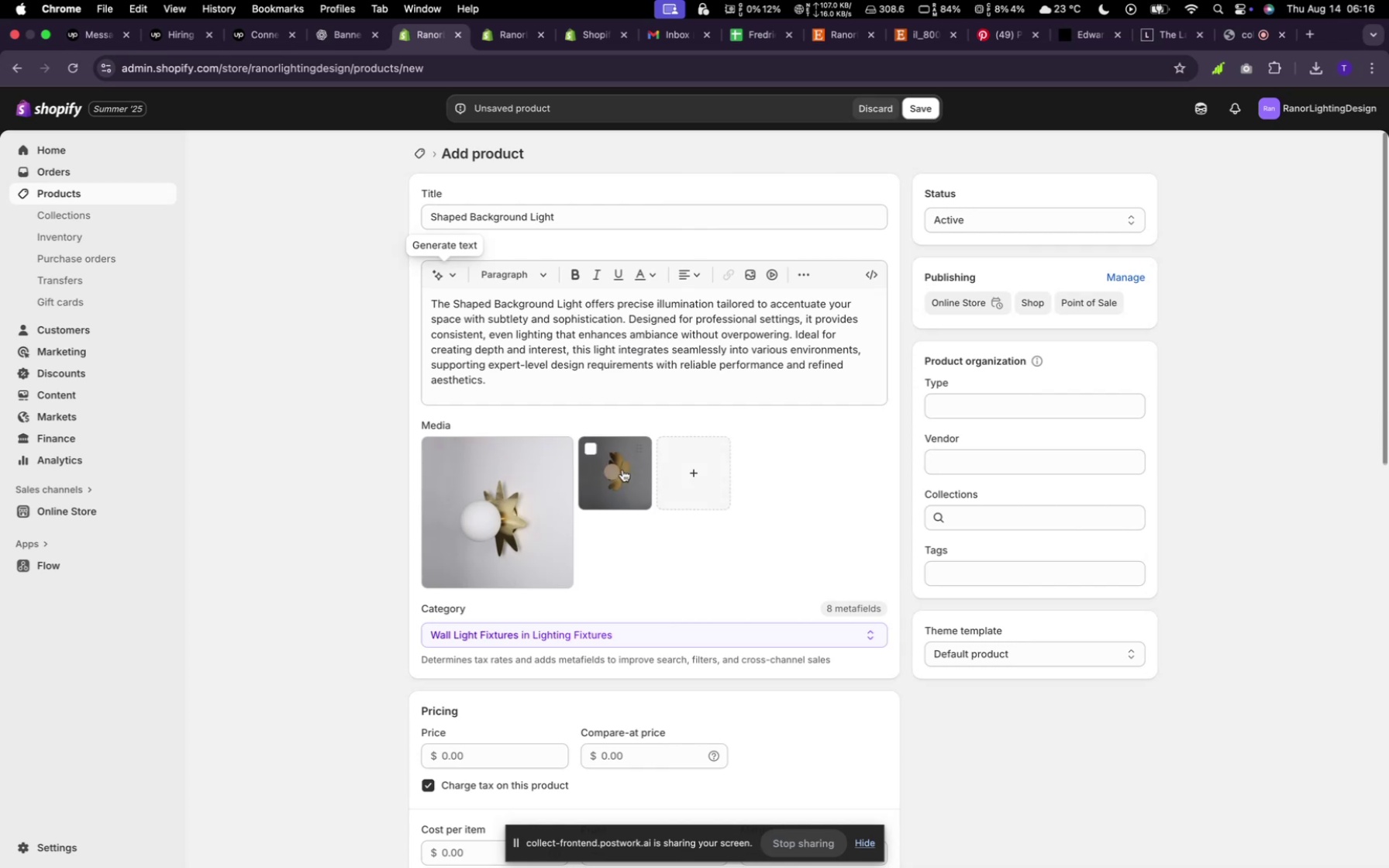 
scroll: coordinate [620, 470], scroll_direction: down, amount: 7.0
 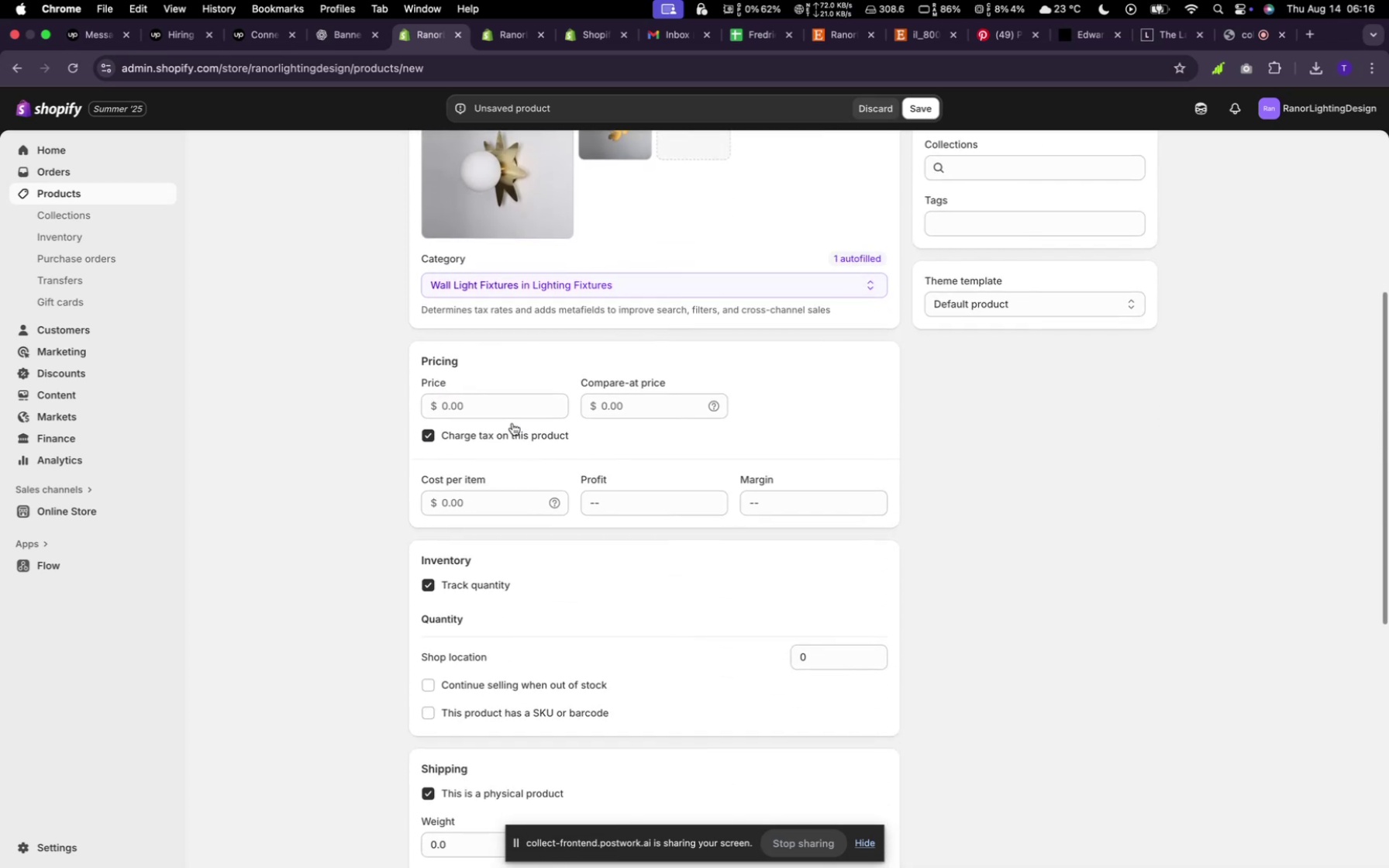 
left_click([497, 401])
 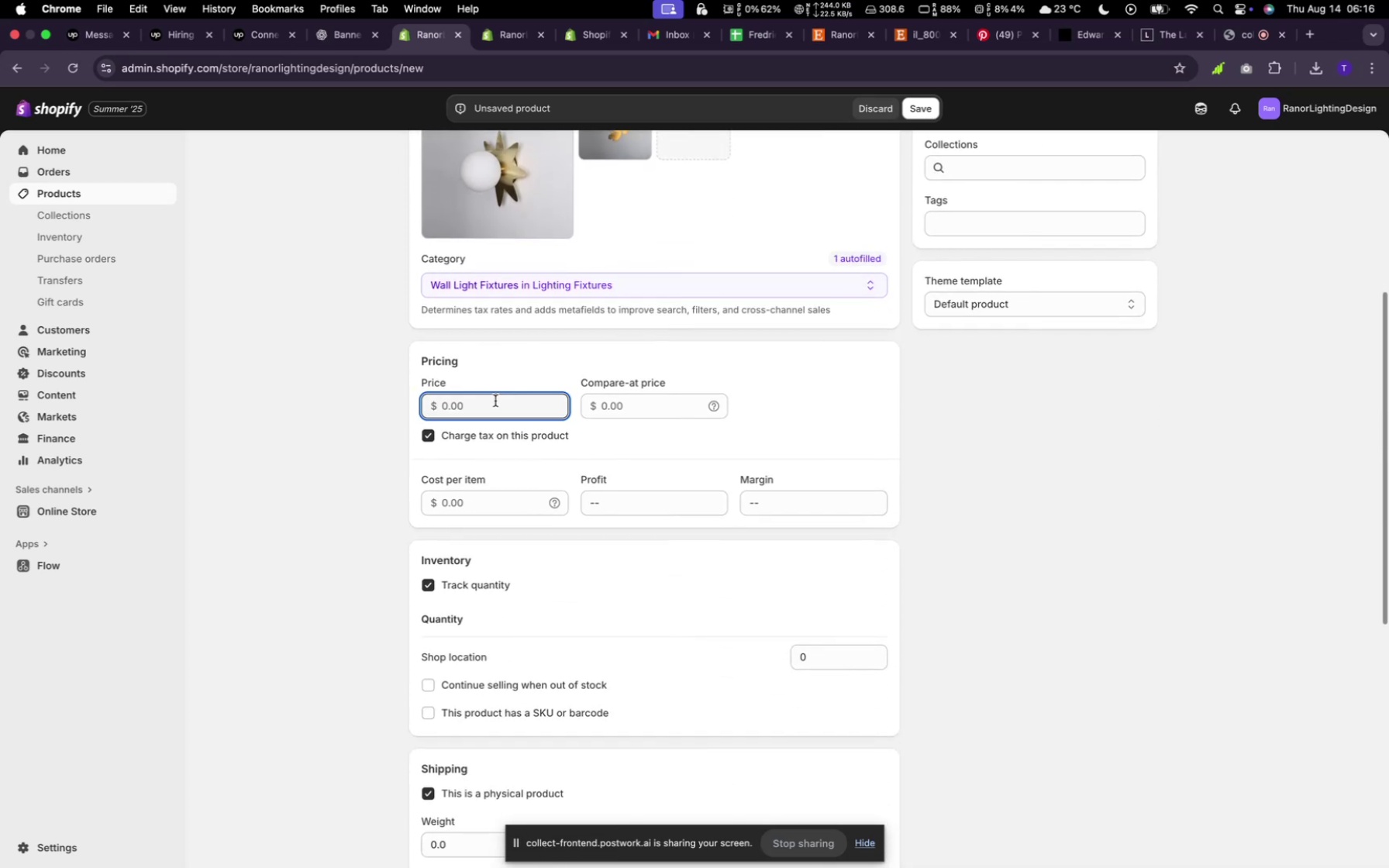 
type(400)
 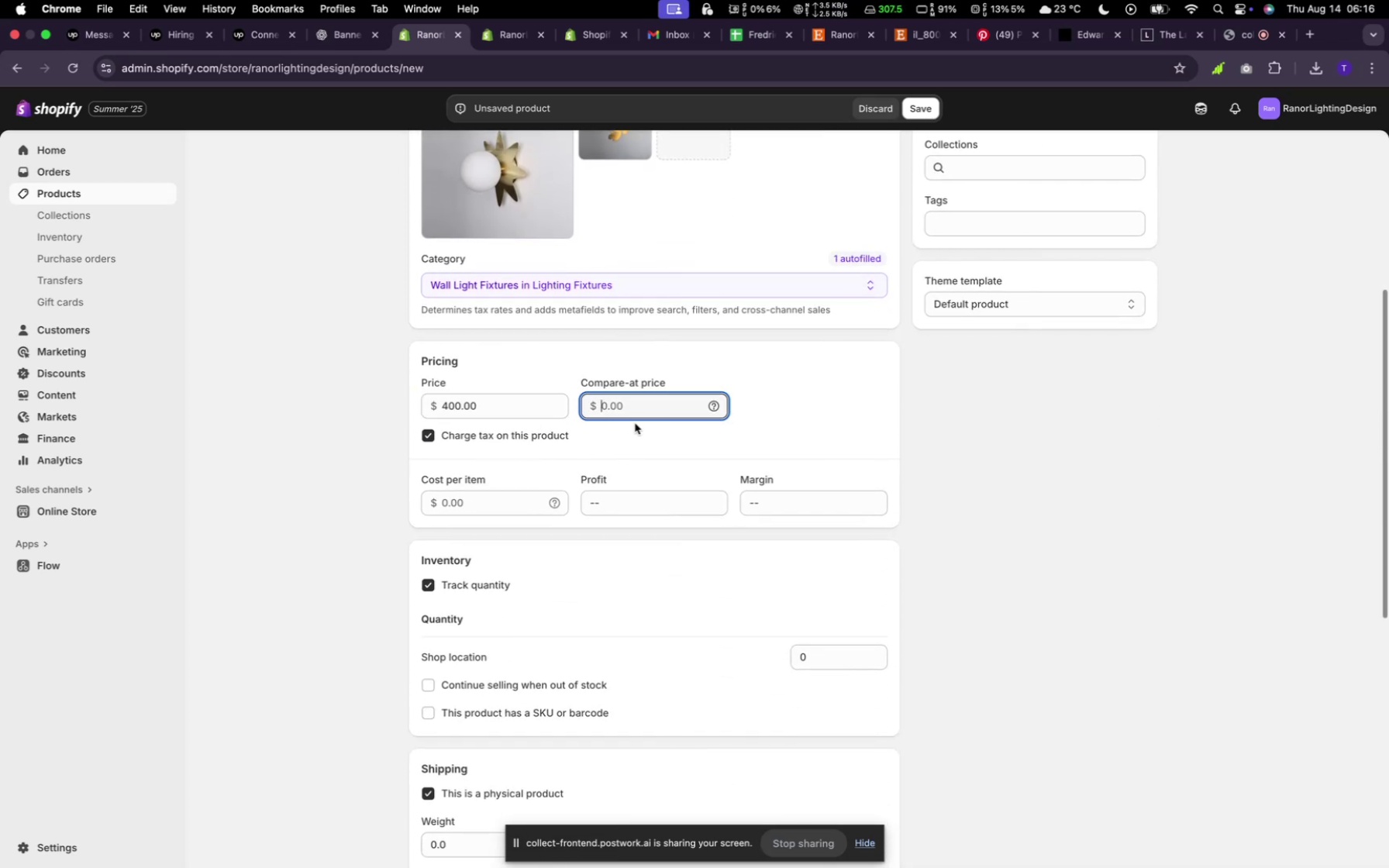 
wait(5.14)
 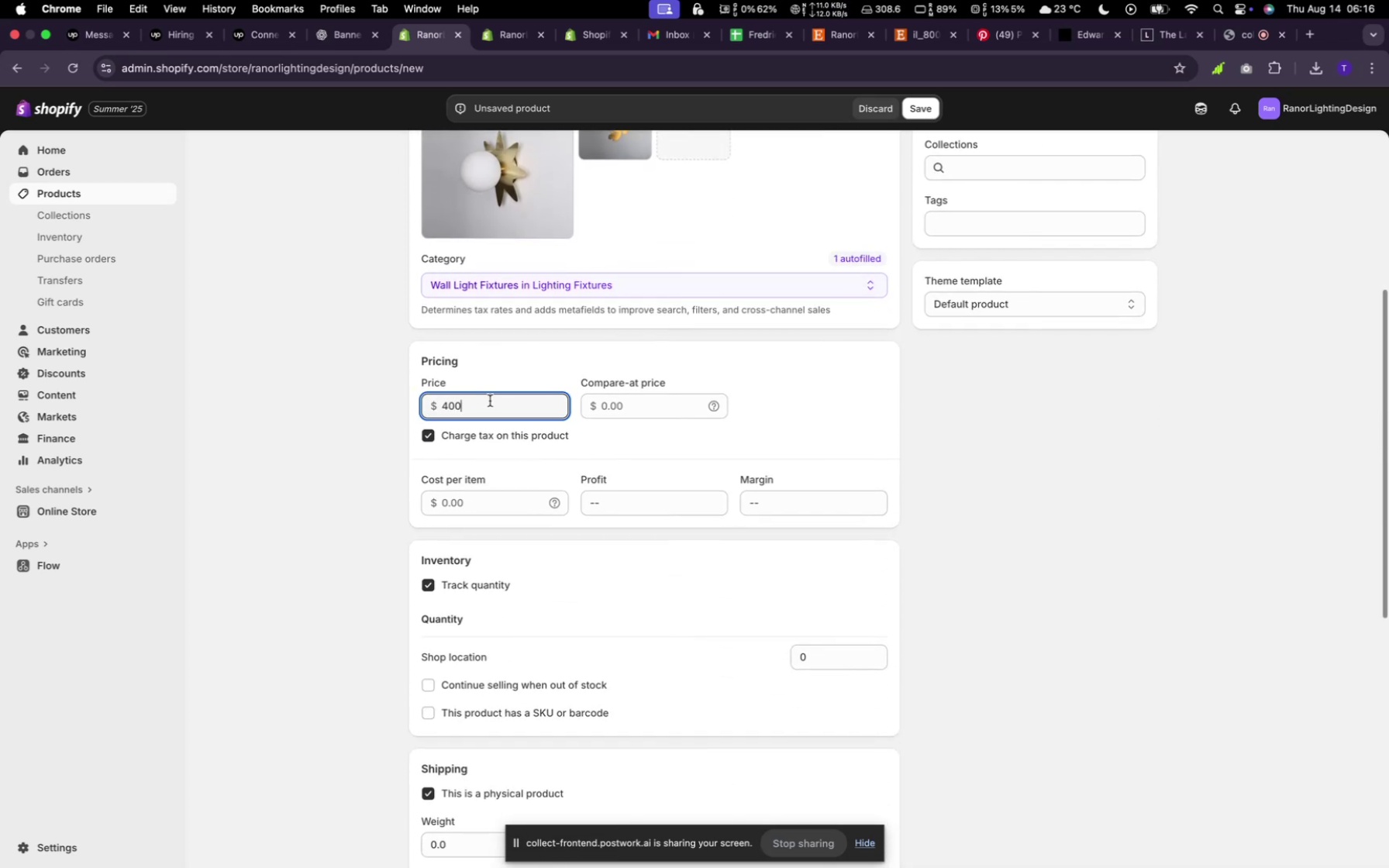 
type(500)
 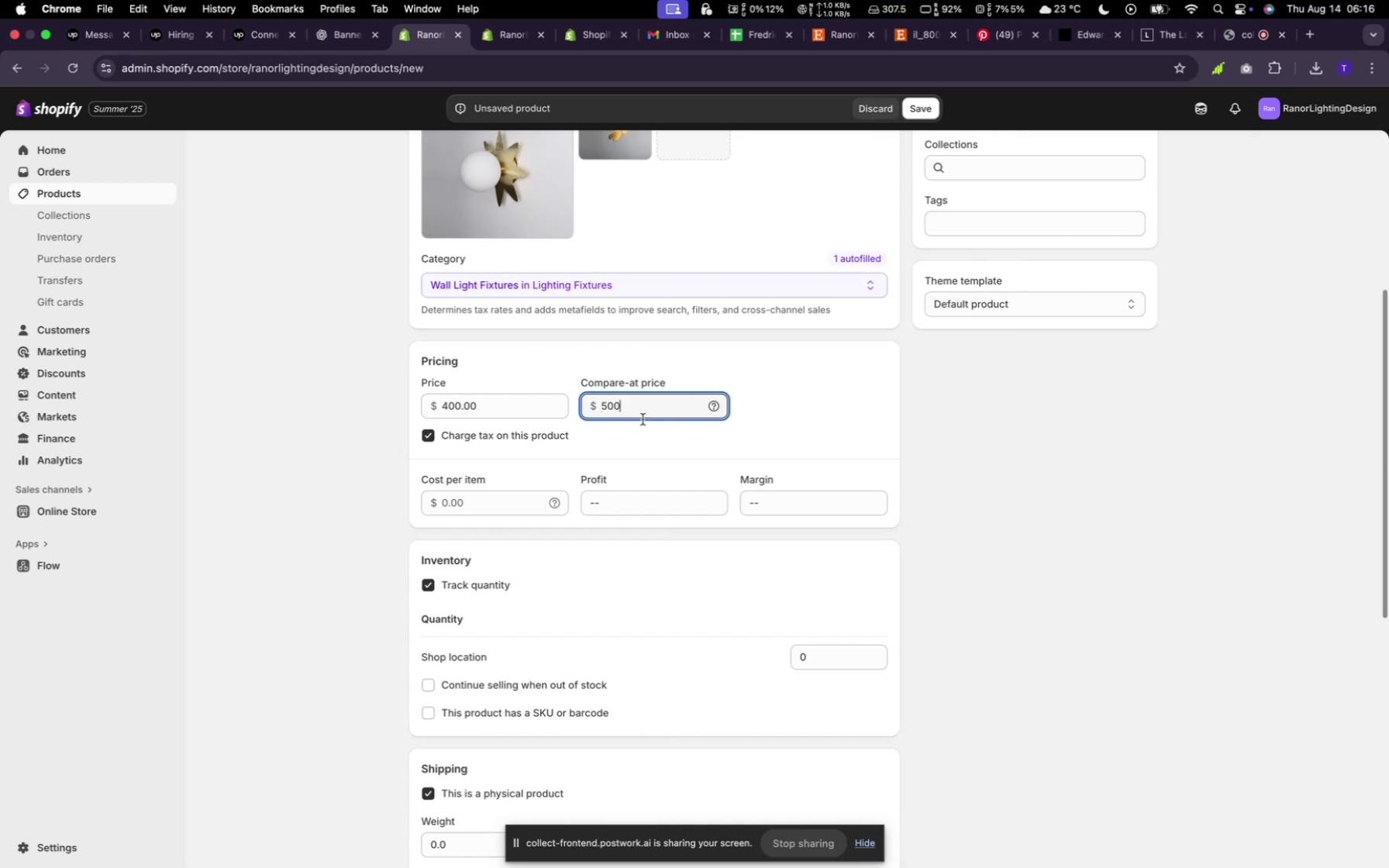 
scroll: coordinate [623, 557], scroll_direction: down, amount: 15.0
 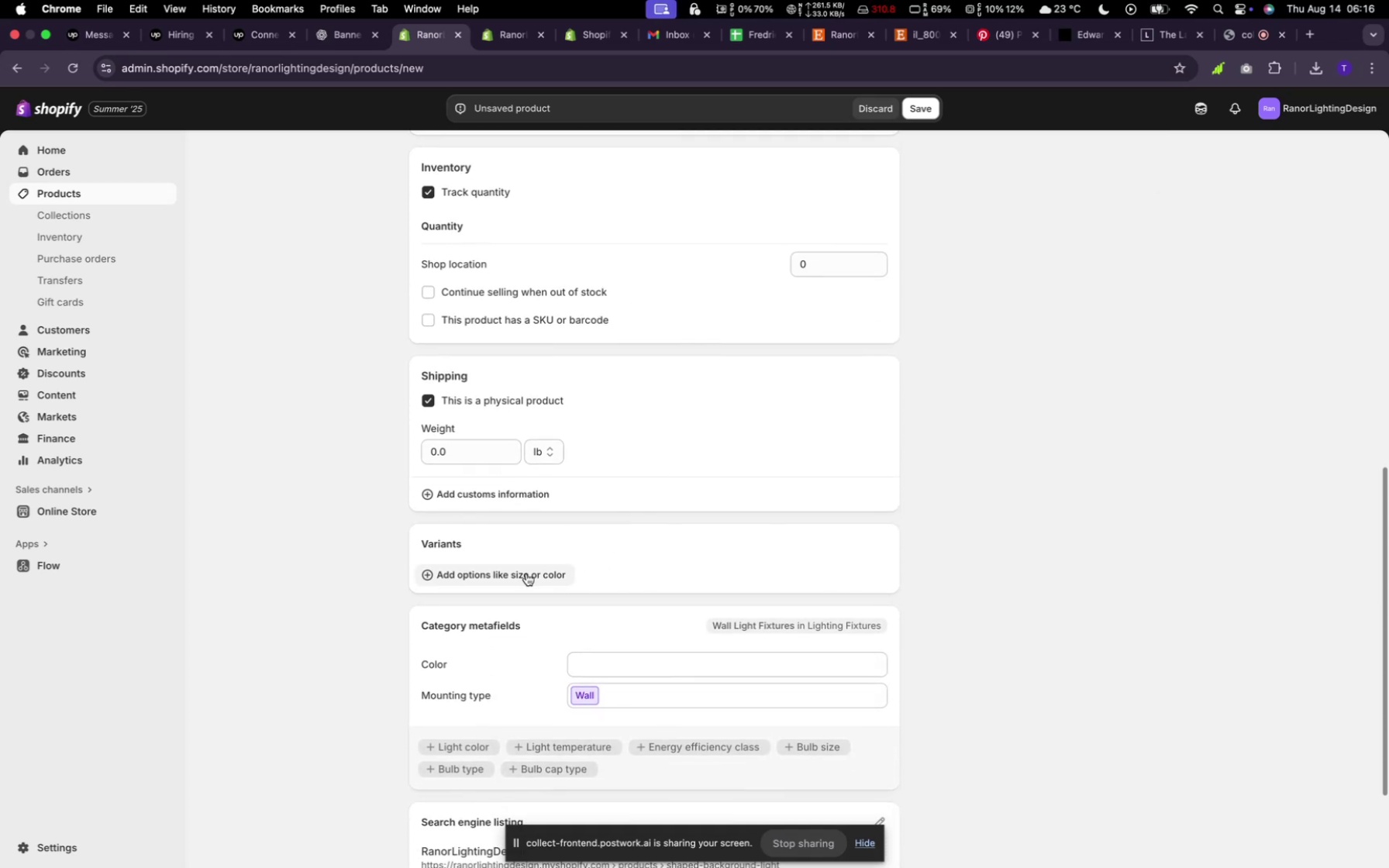 
left_click([526, 574])
 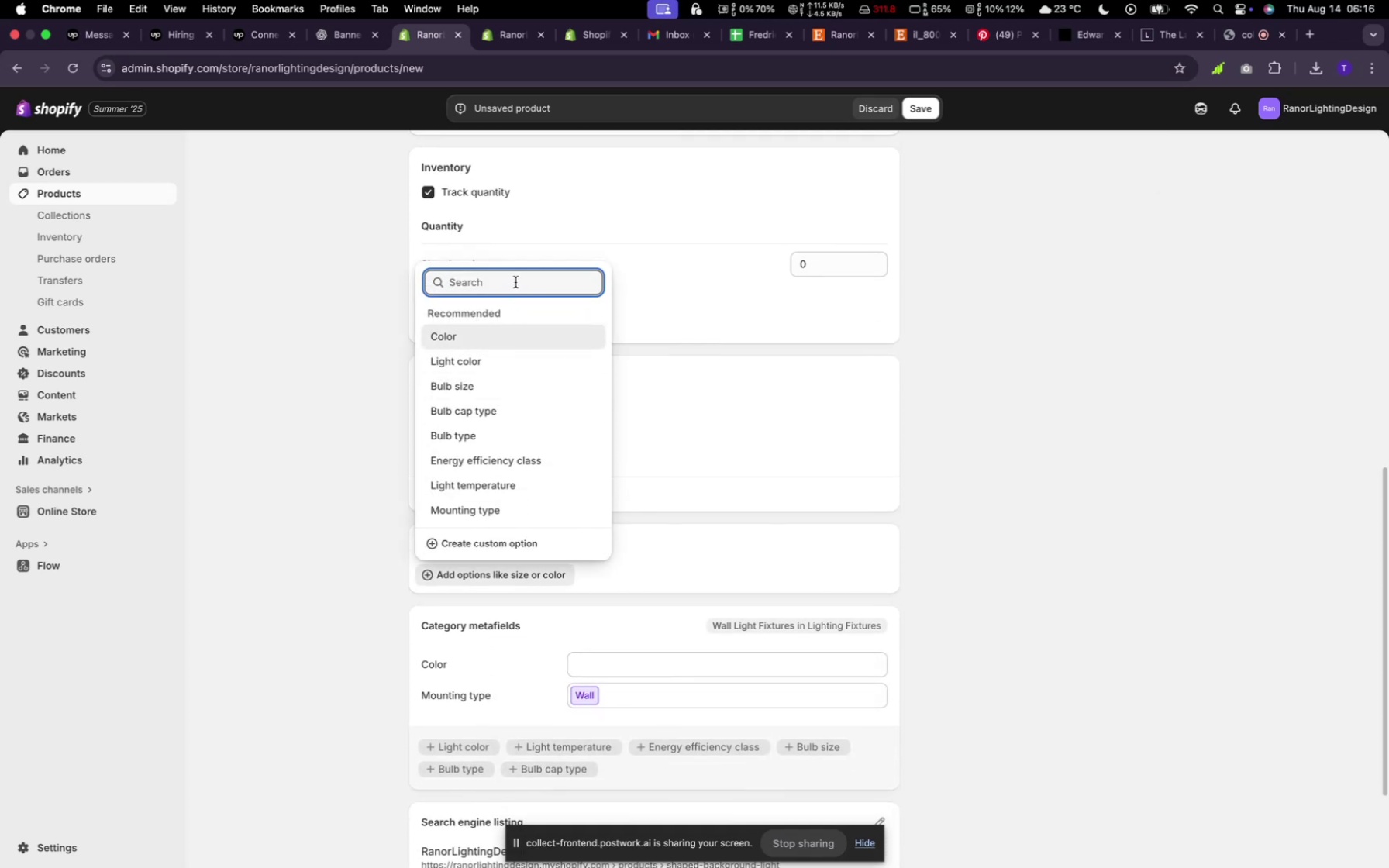 
type(shape)
 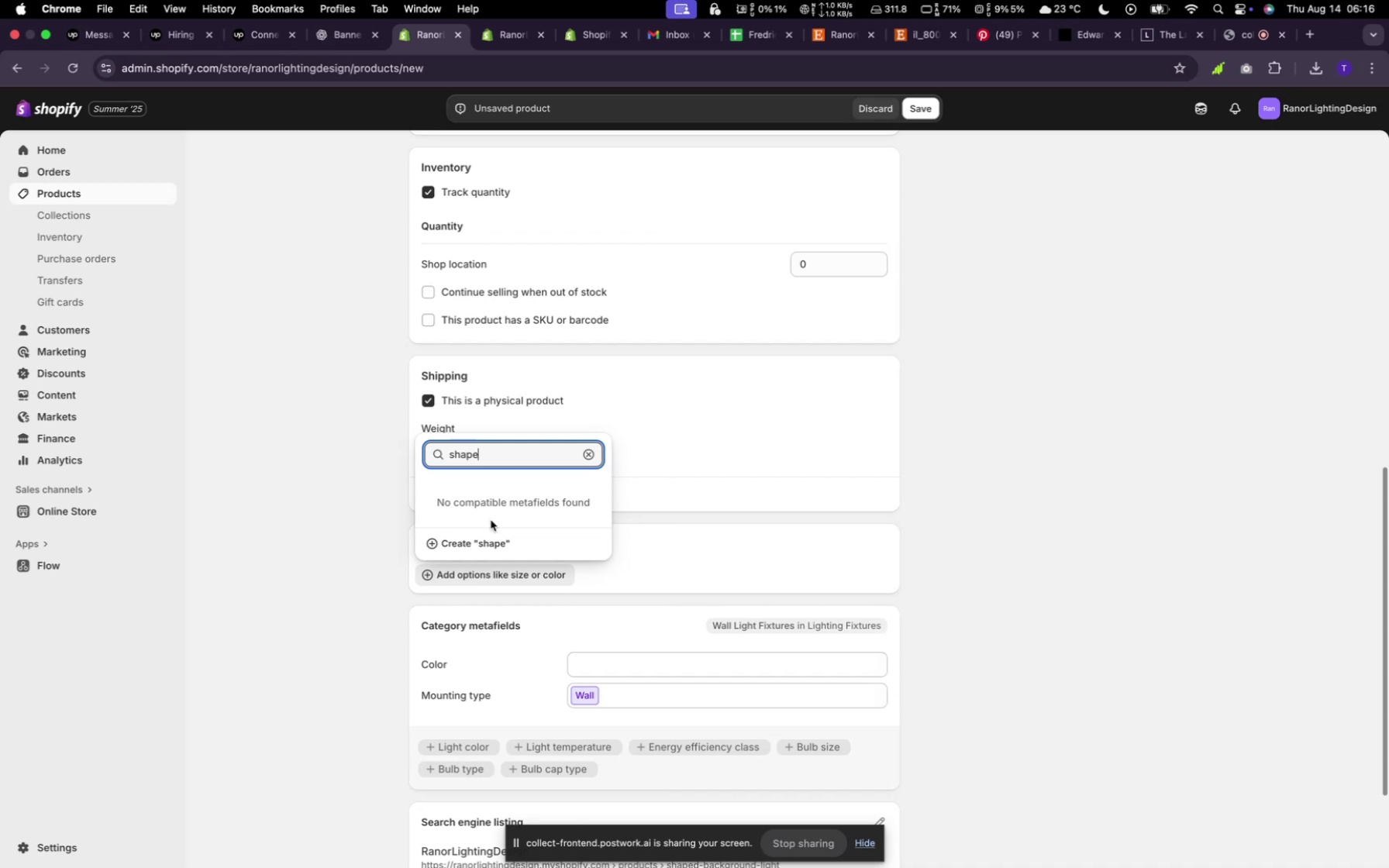 
left_click([484, 544])
 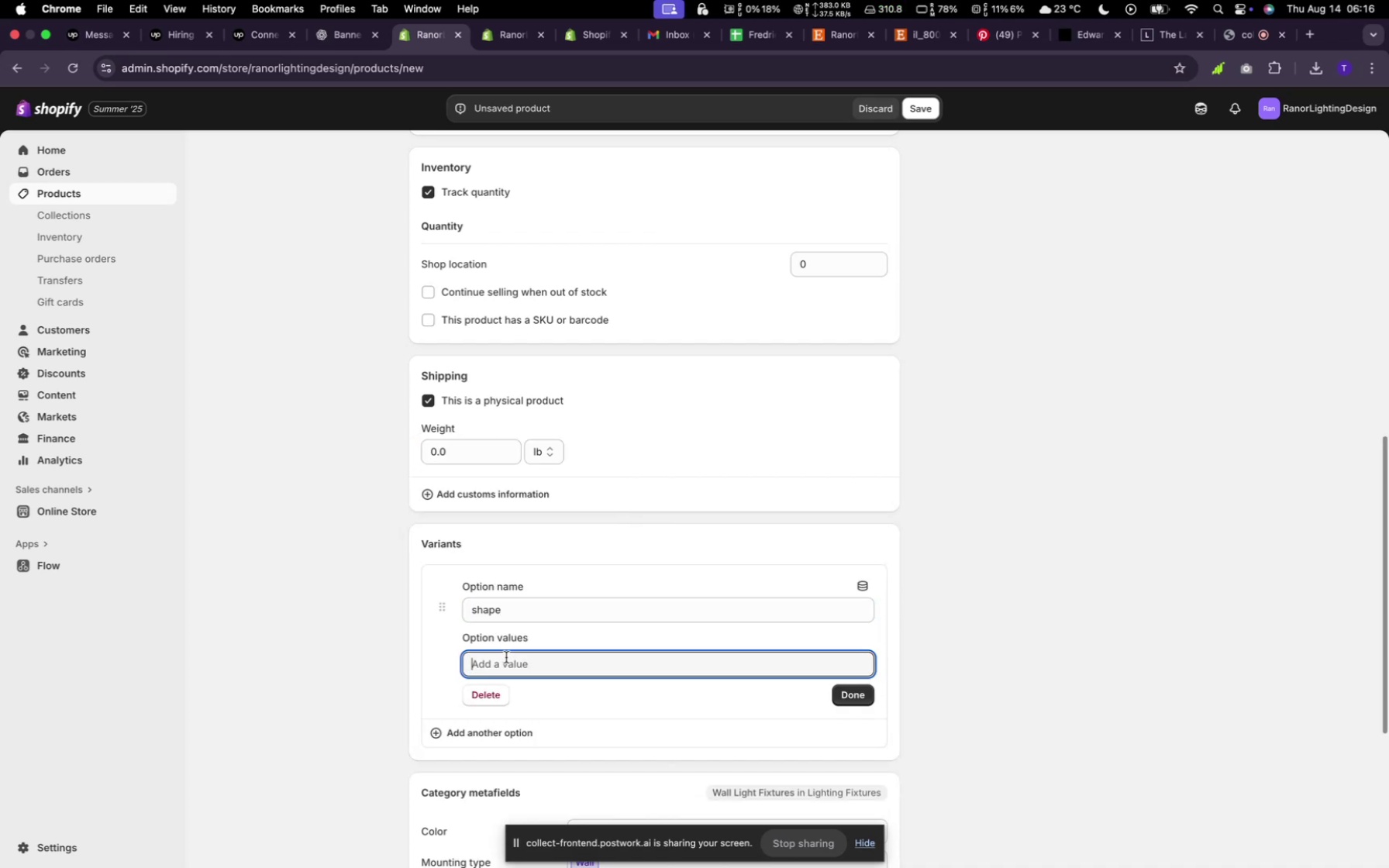 
type(starrt)
key(Backspace)
 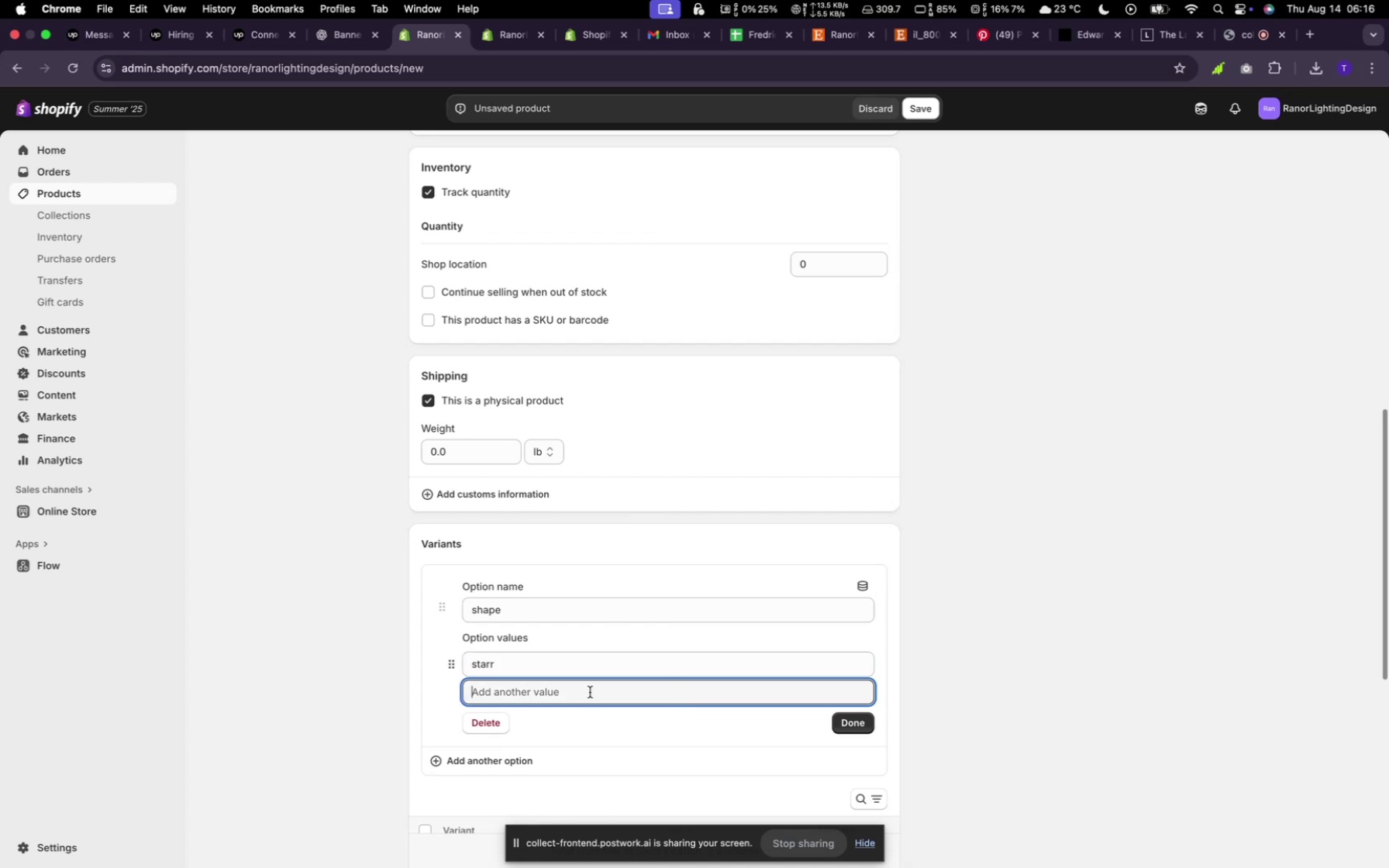 
type(clover)
 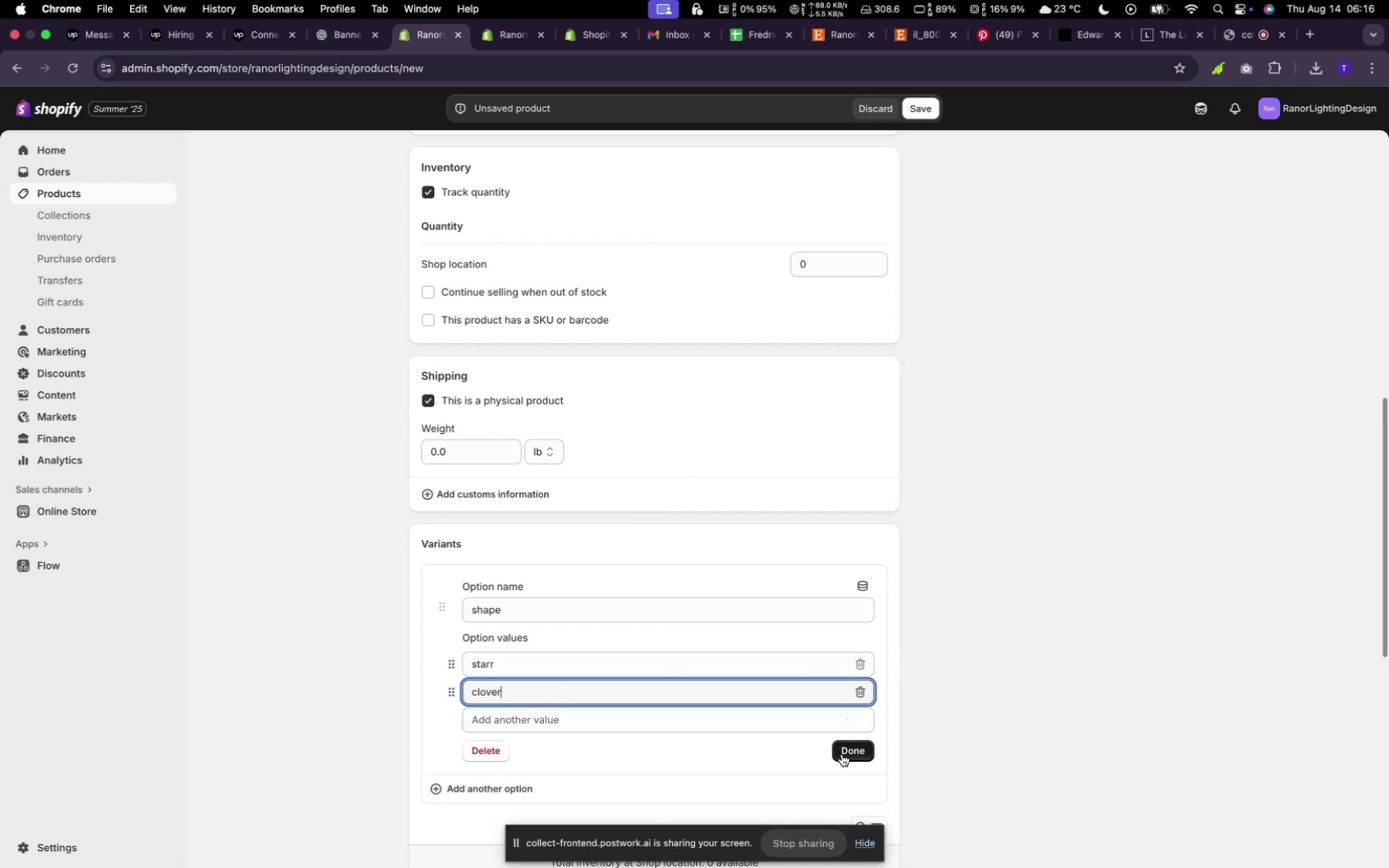 
scroll: coordinate [657, 571], scroll_direction: down, amount: 4.0
 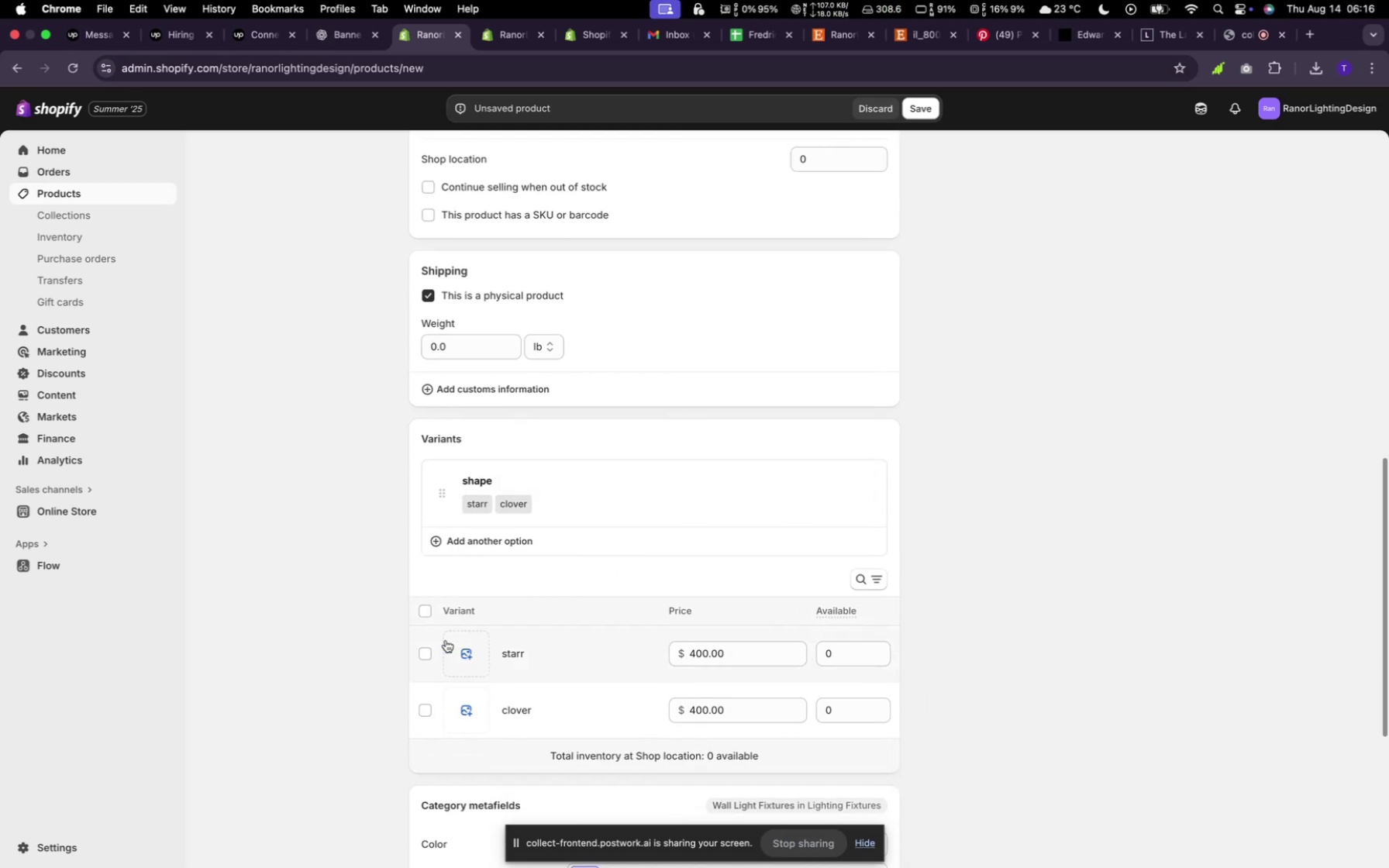 
left_click([453, 643])
 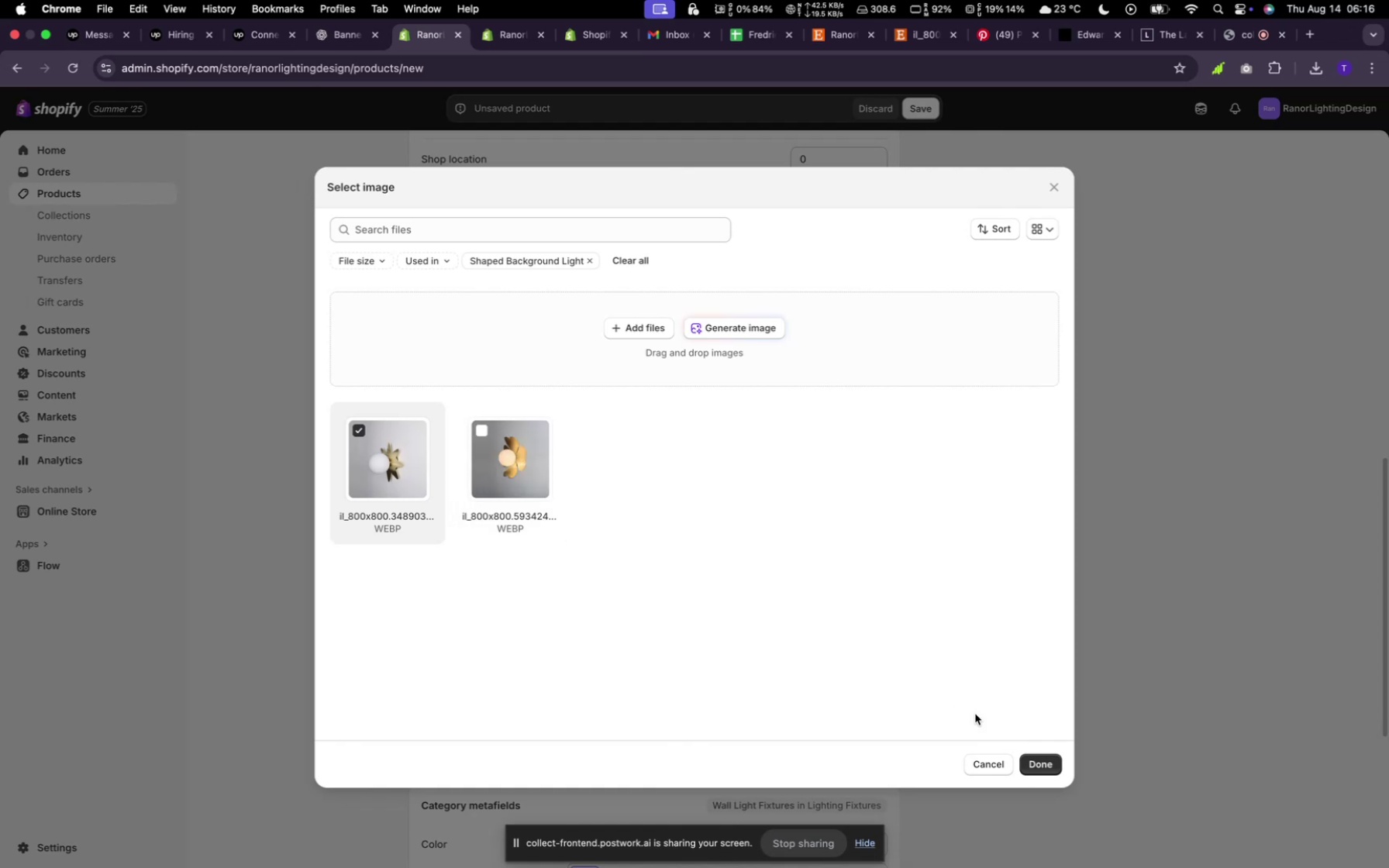 
left_click([1057, 754])
 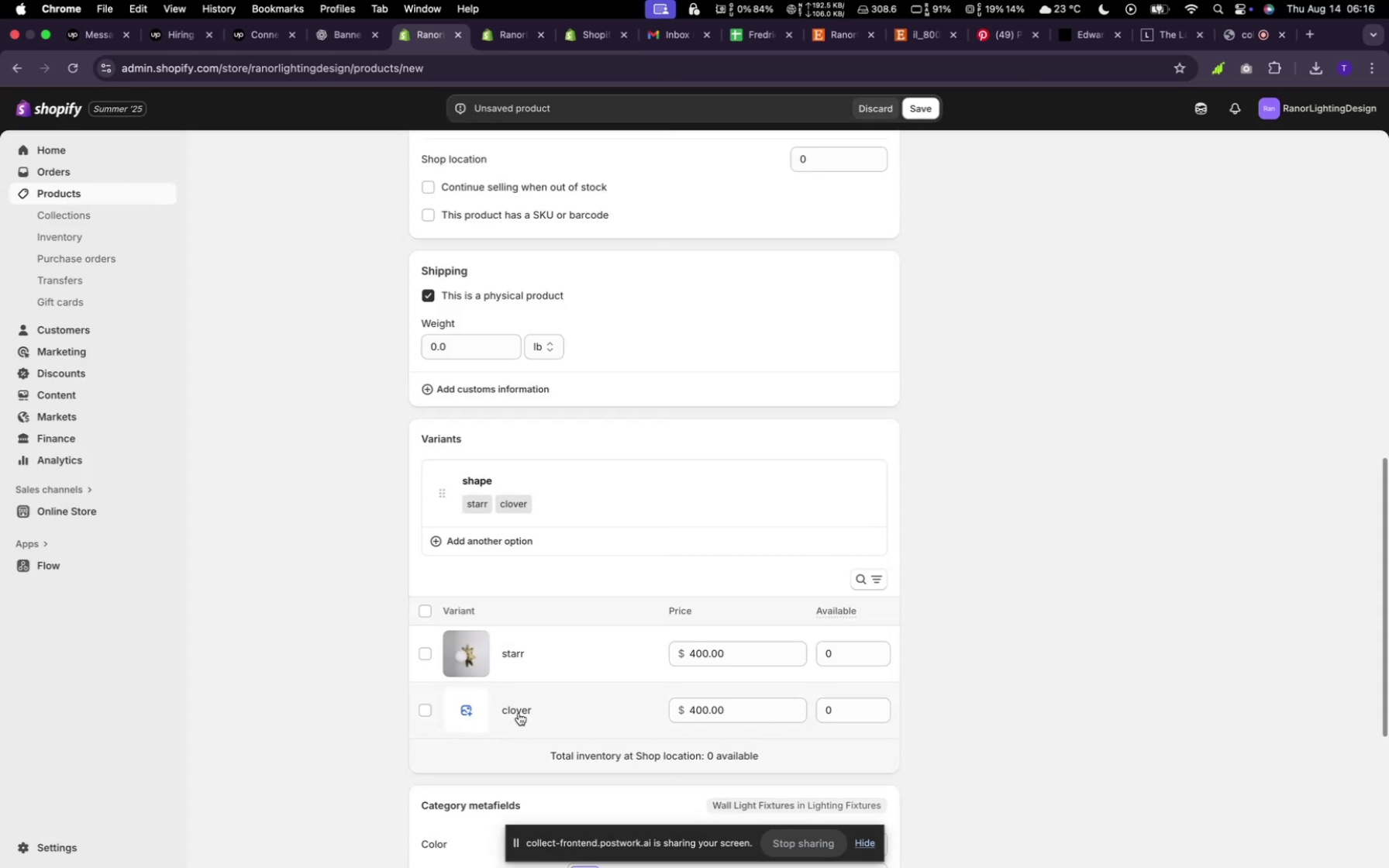 
left_click([470, 714])
 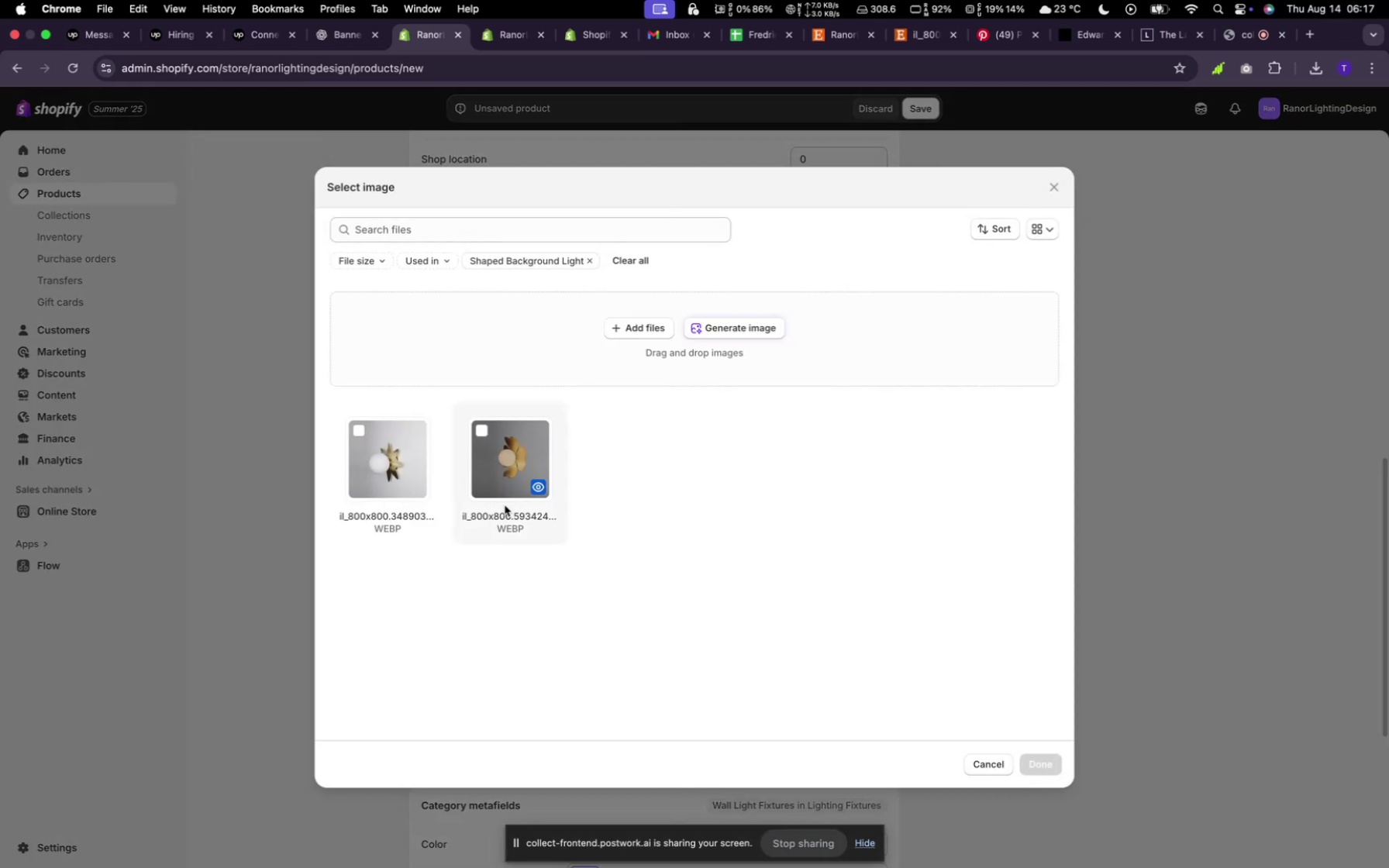 
left_click([515, 484])
 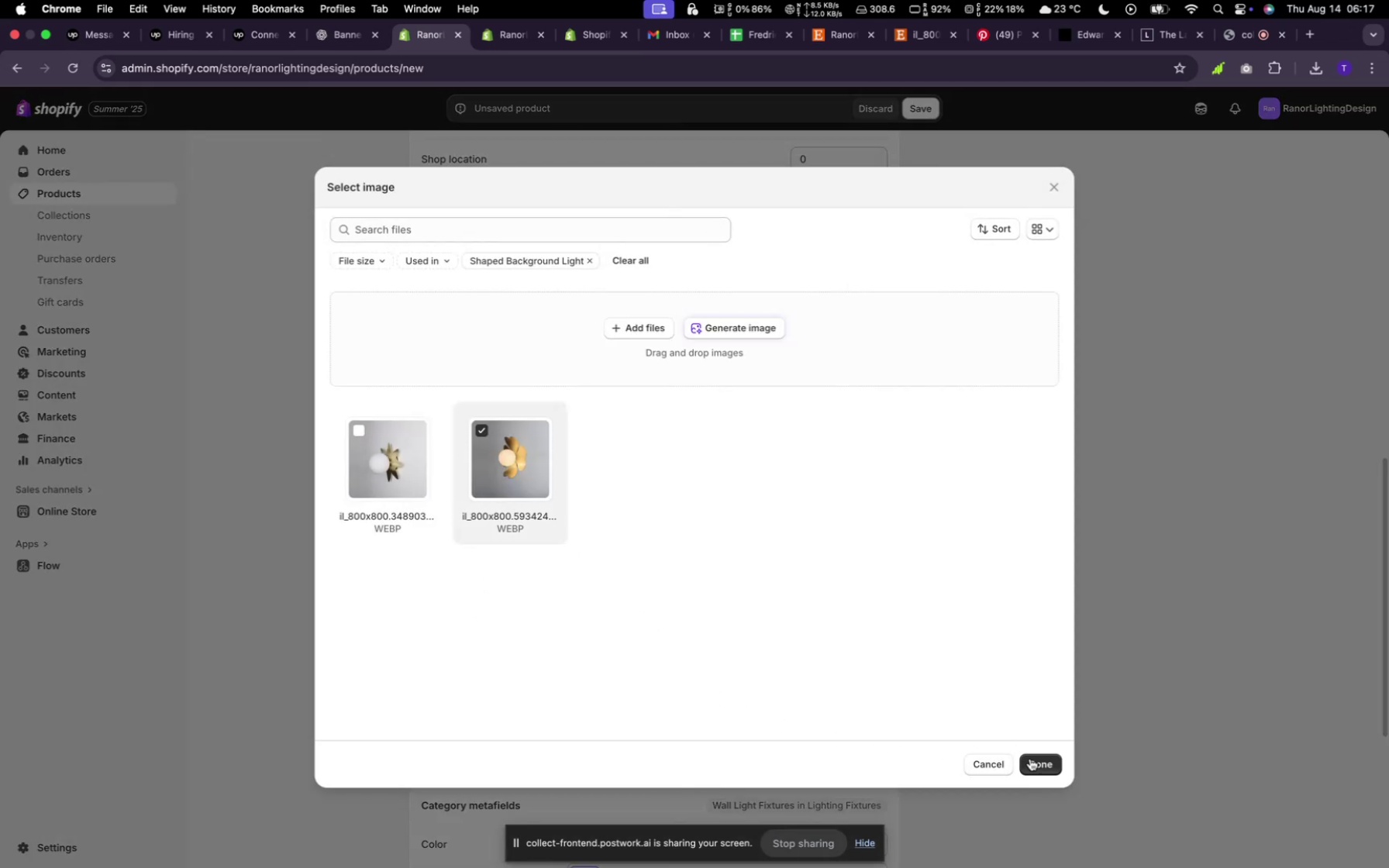 
left_click([1032, 764])
 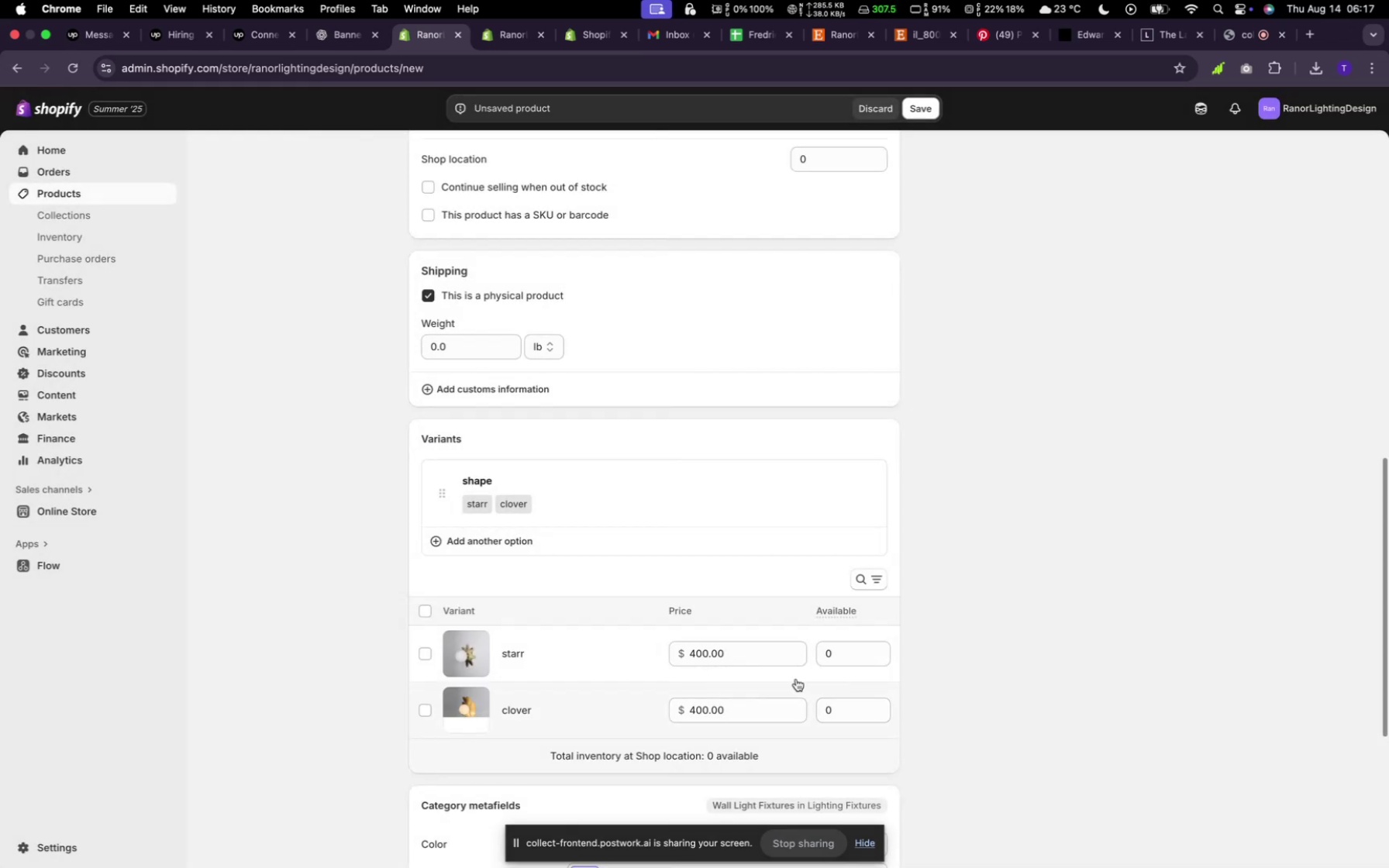 
scroll: coordinate [784, 671], scroll_direction: down, amount: 16.0
 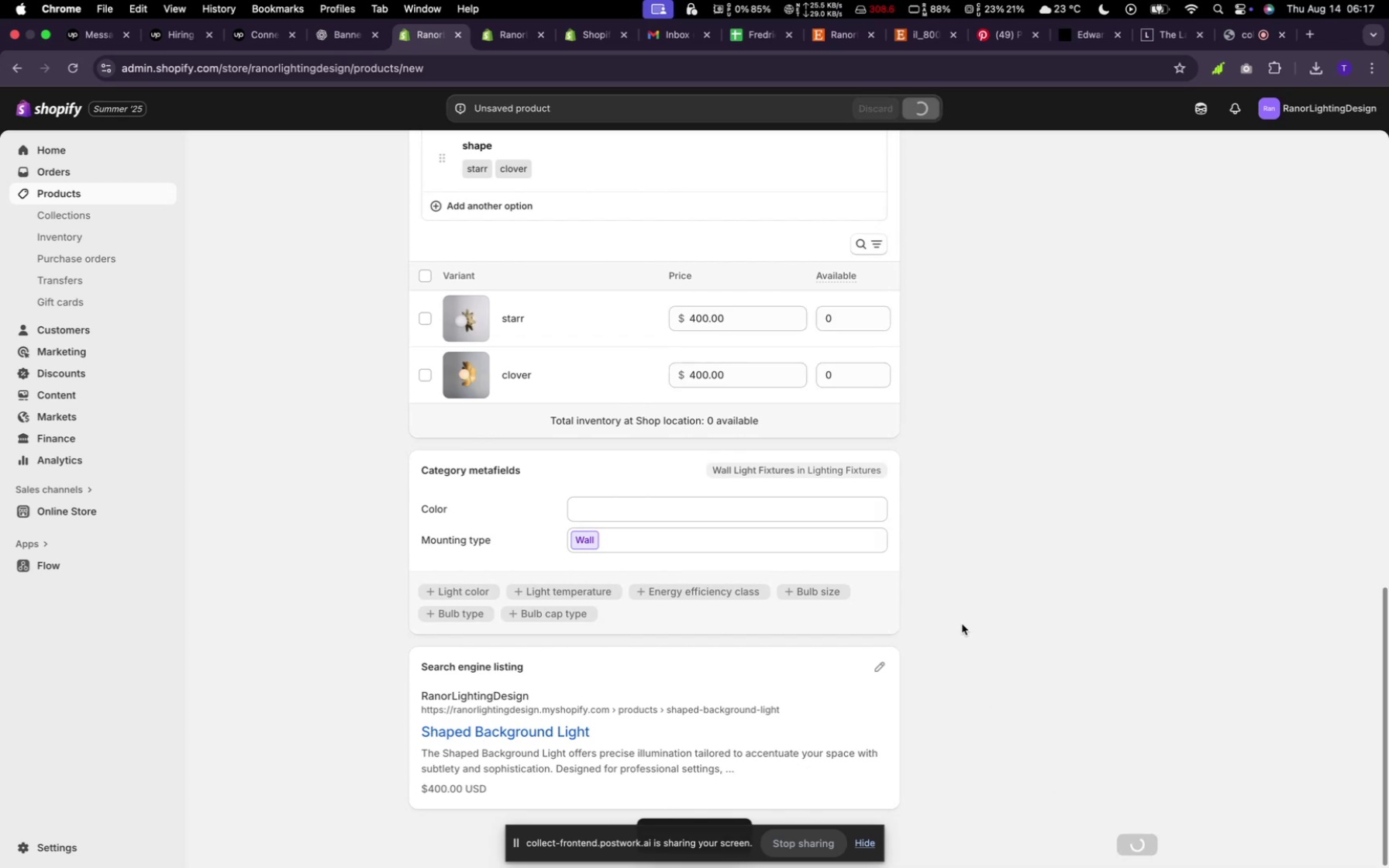 
wait(8.4)
 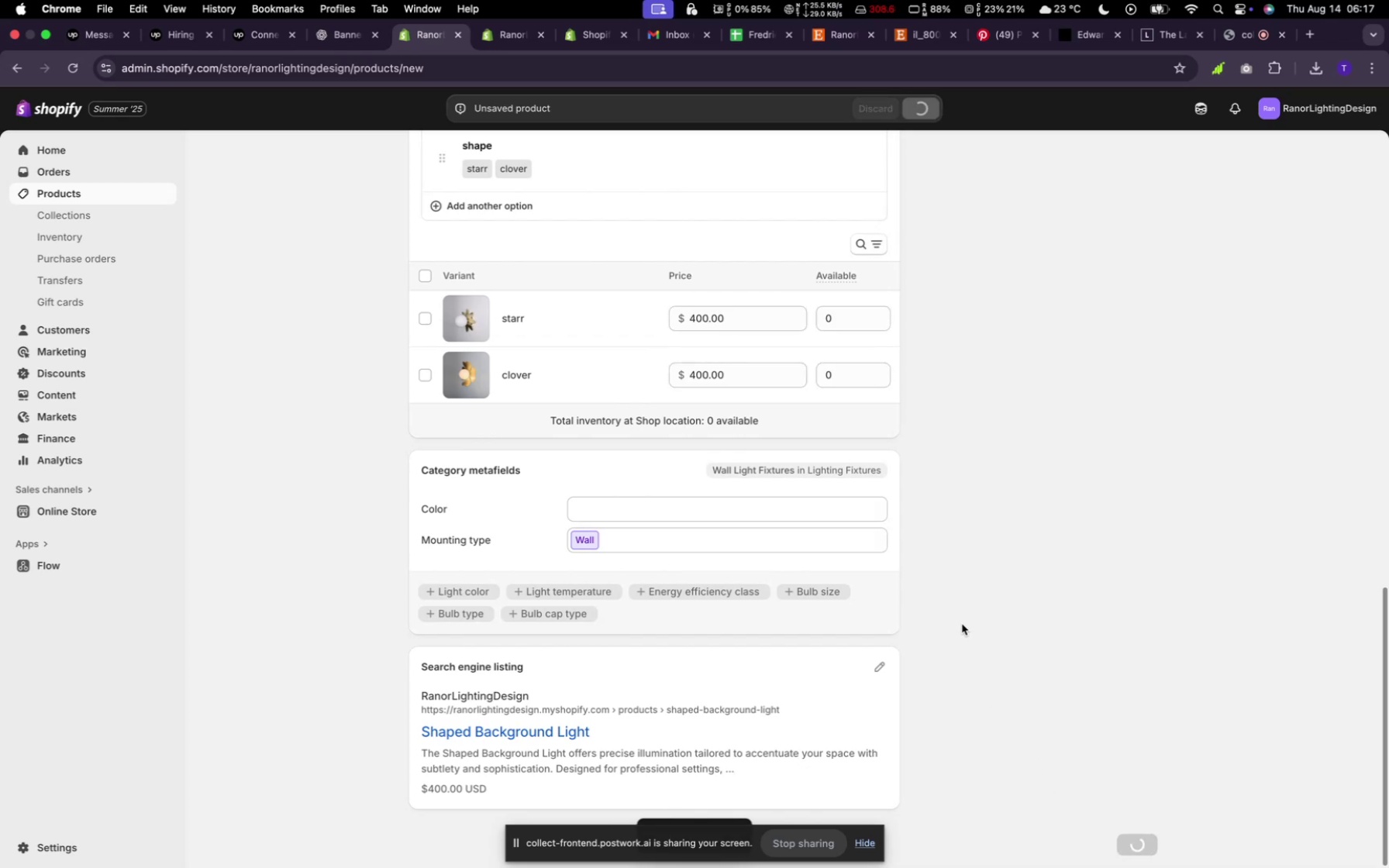 
left_click([410, 153])
 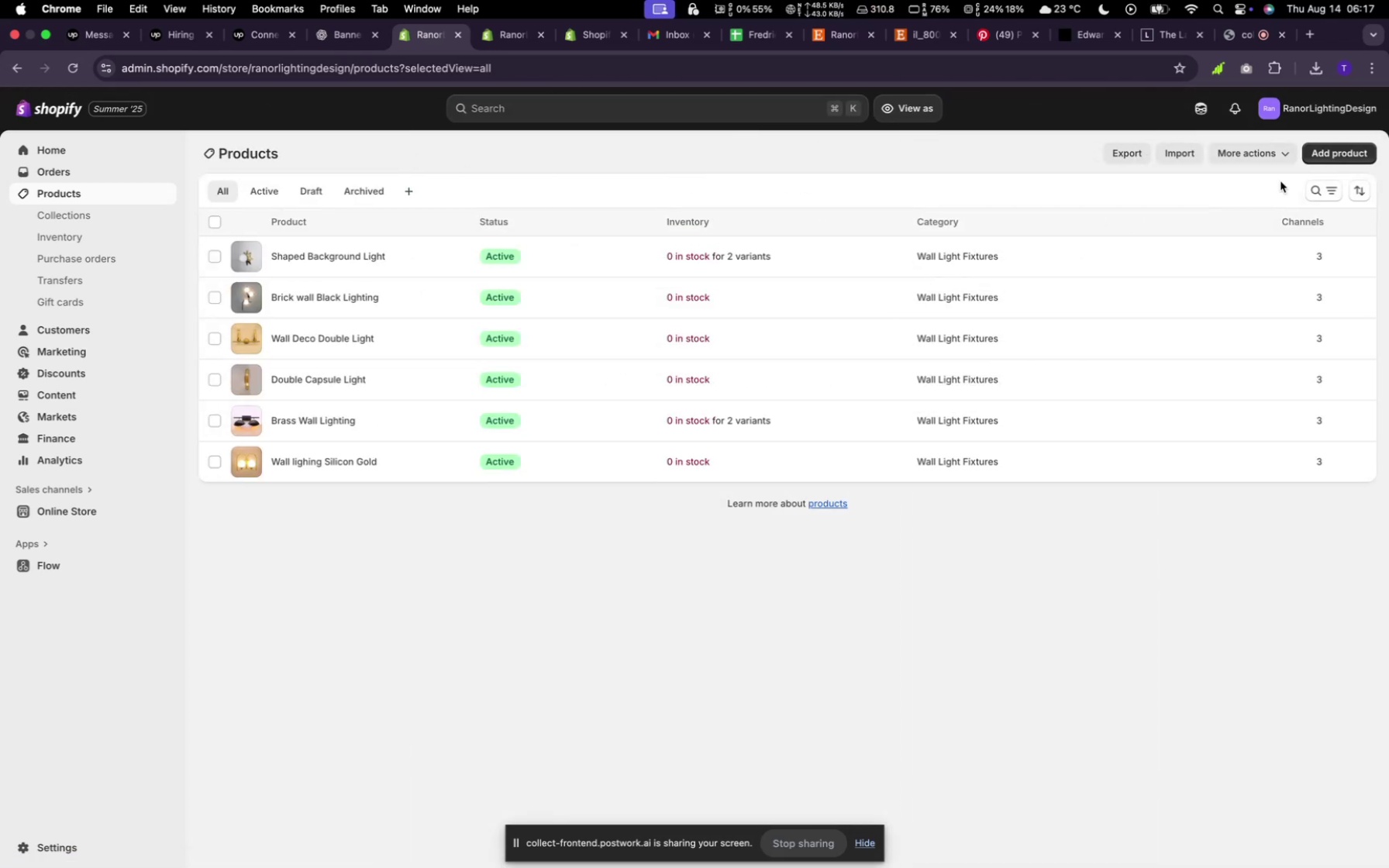 
left_click([1320, 159])
 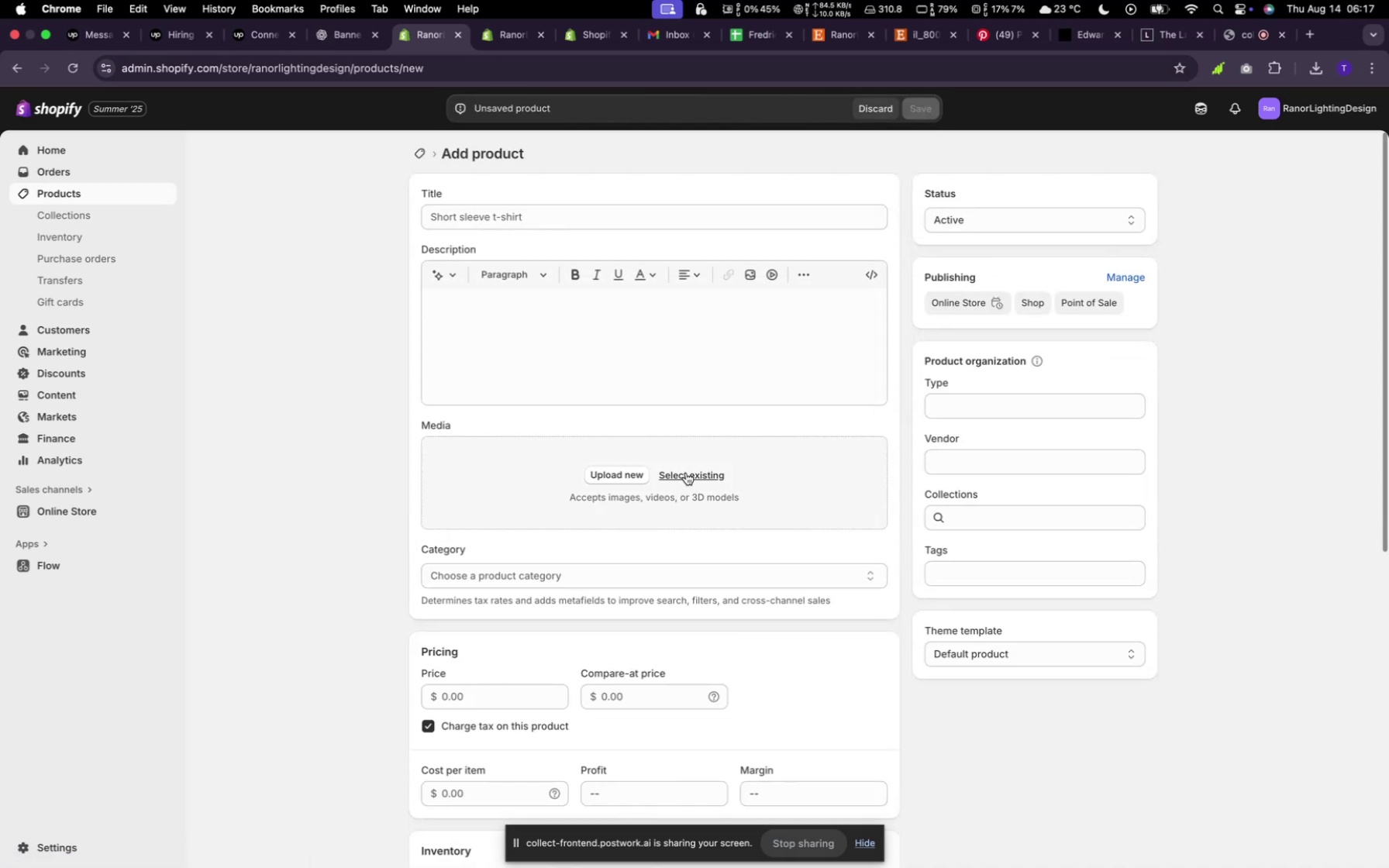 
left_click([686, 473])
 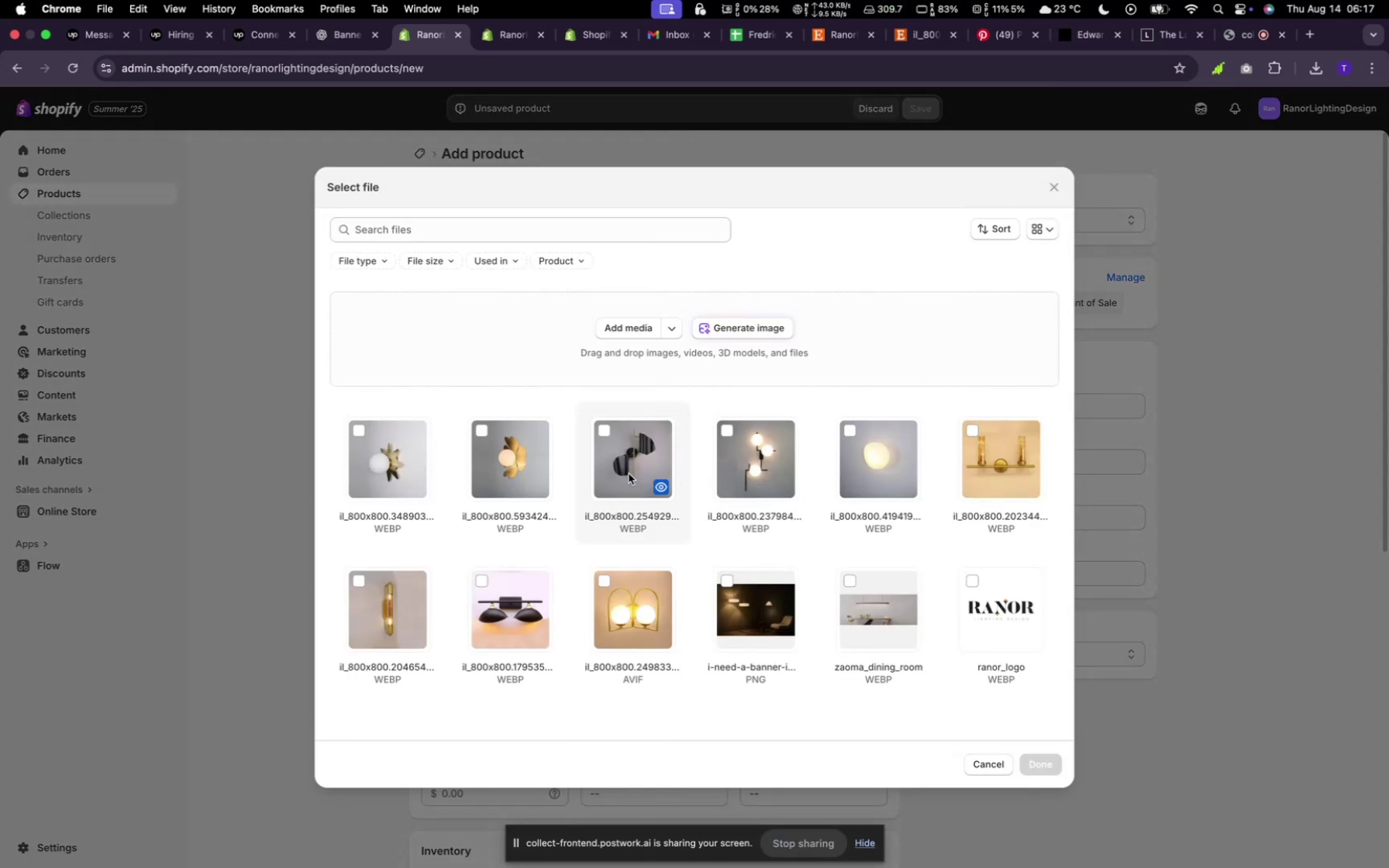 
left_click([620, 460])
 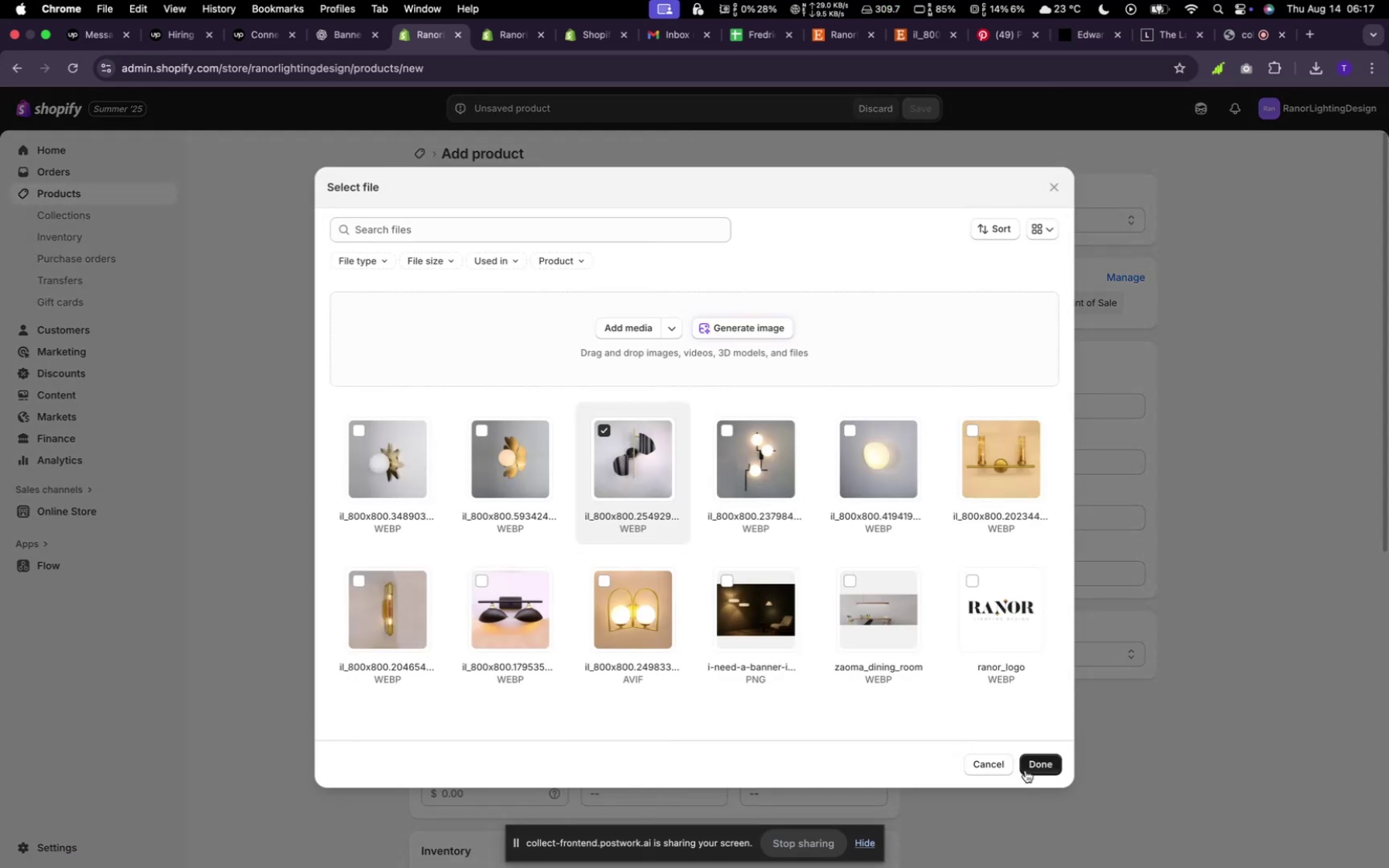 
left_click([1036, 764])
 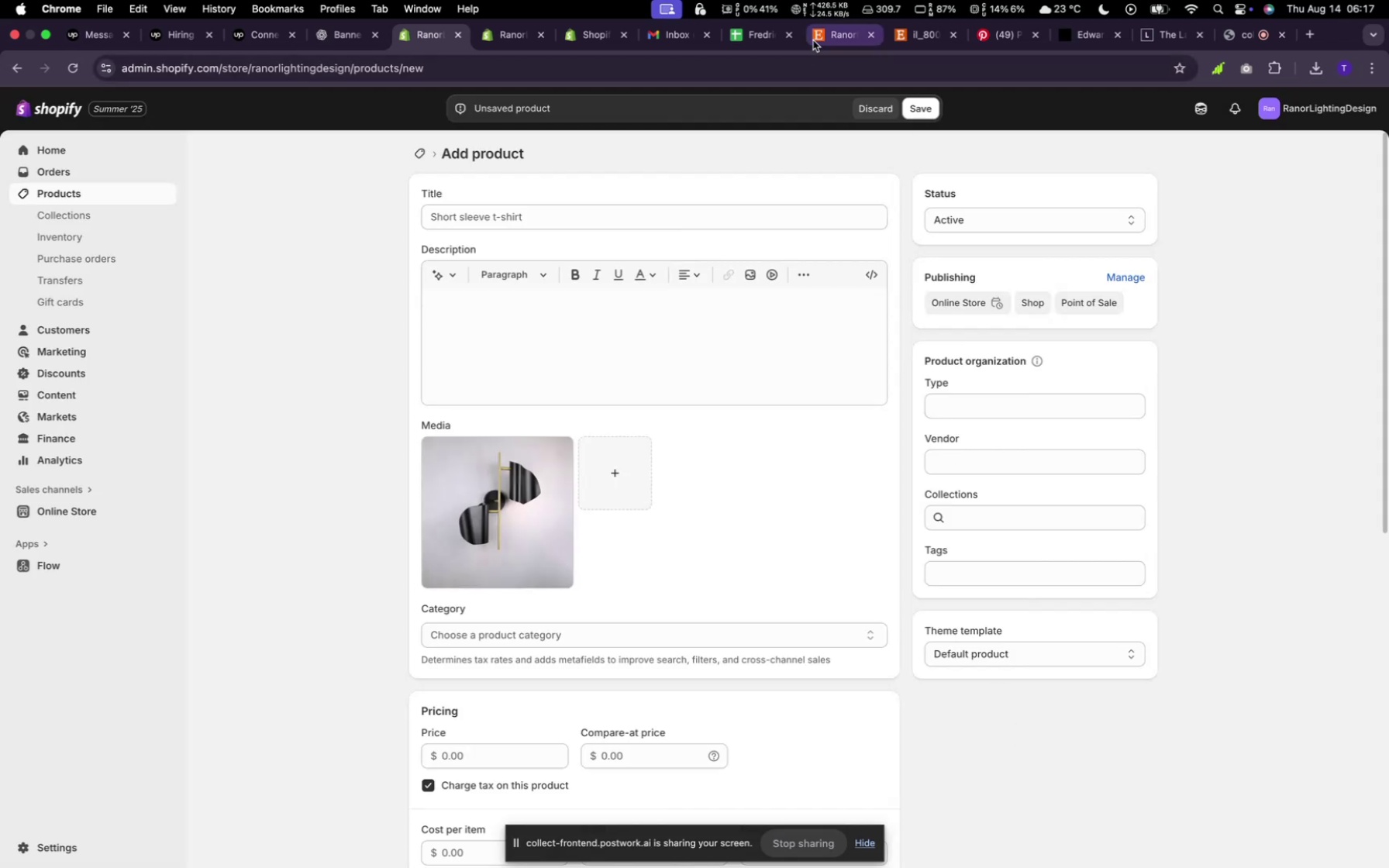 
left_click([819, 37])
 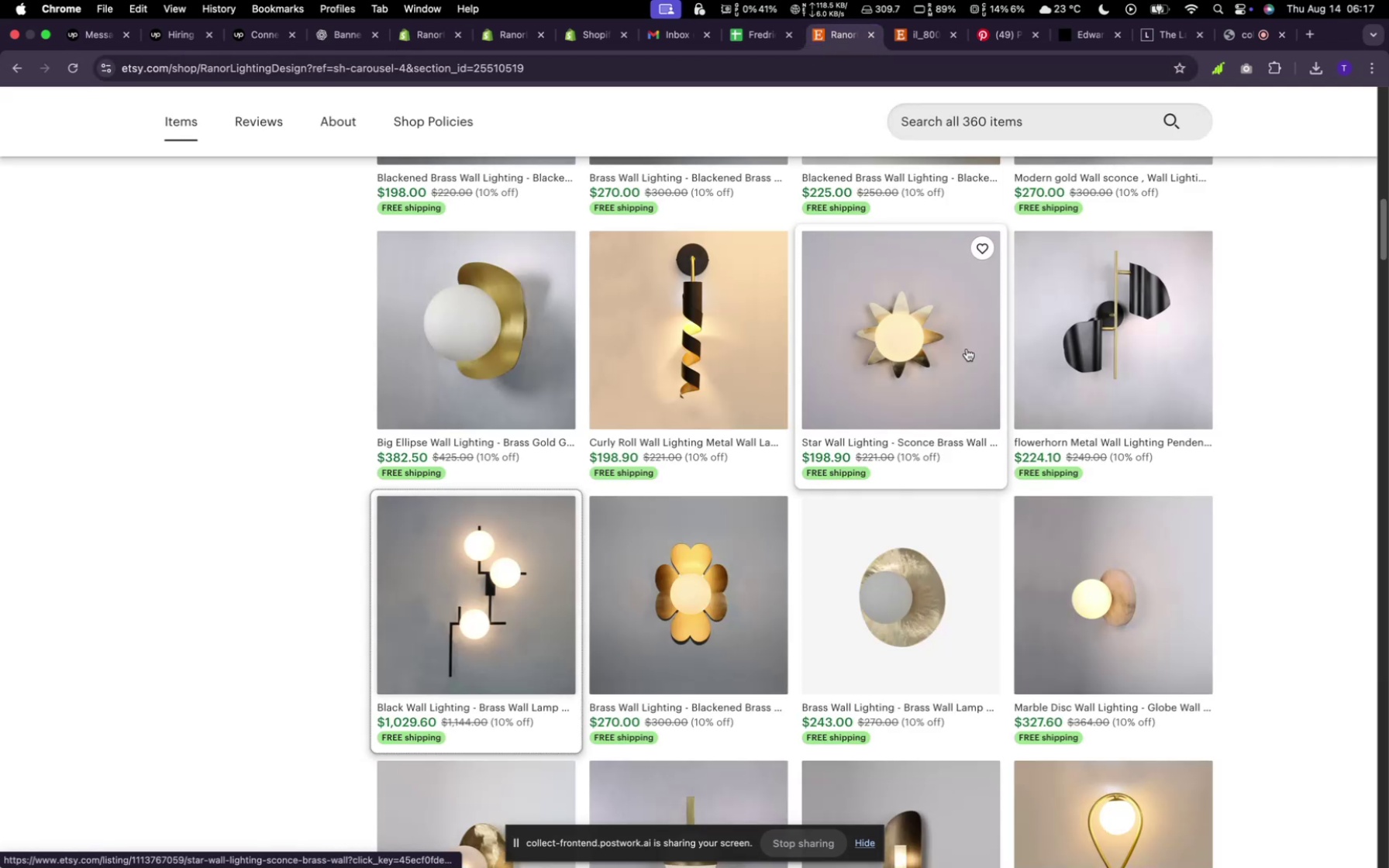 
mouse_move([1016, 332])
 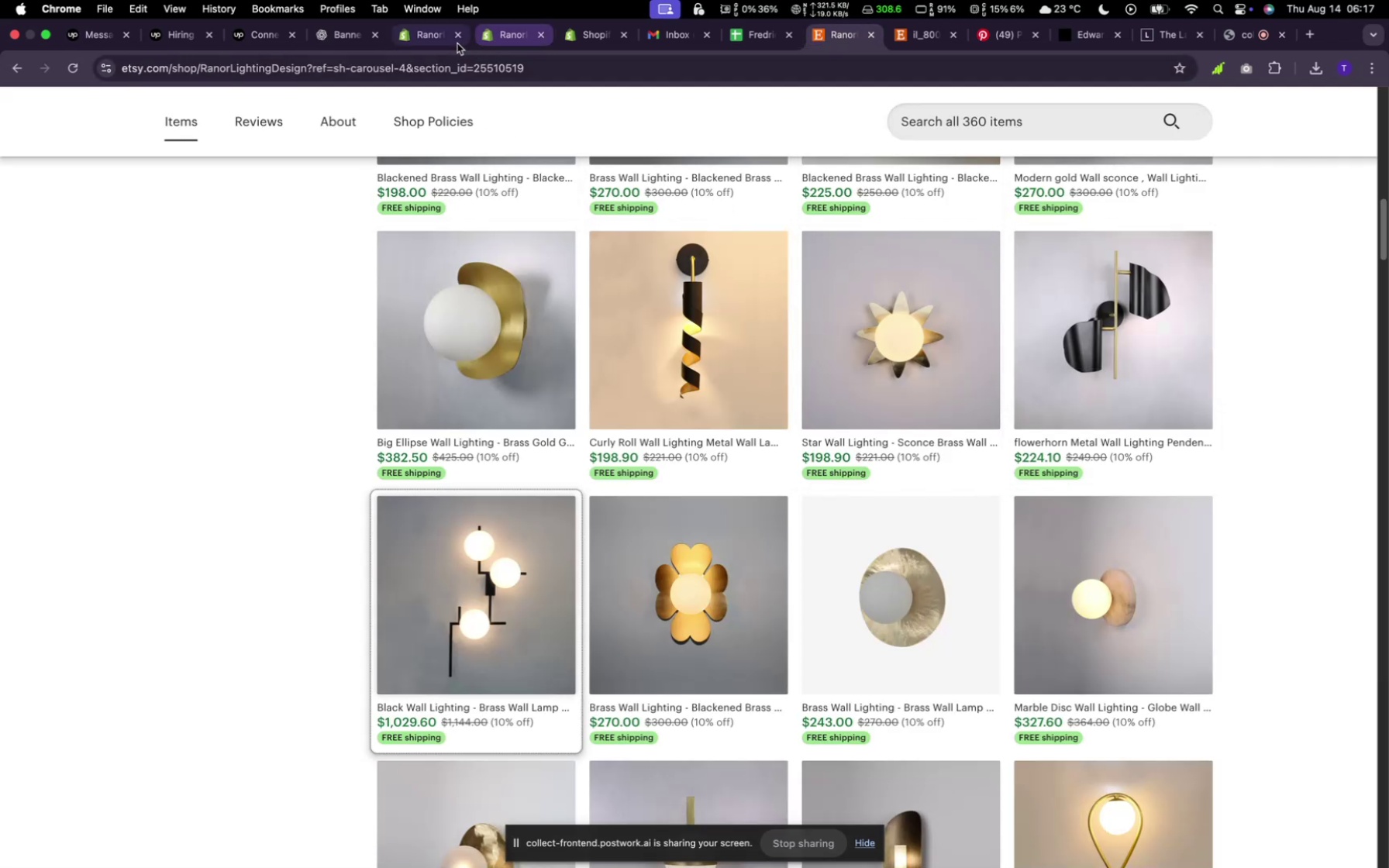 
left_click([433, 40])
 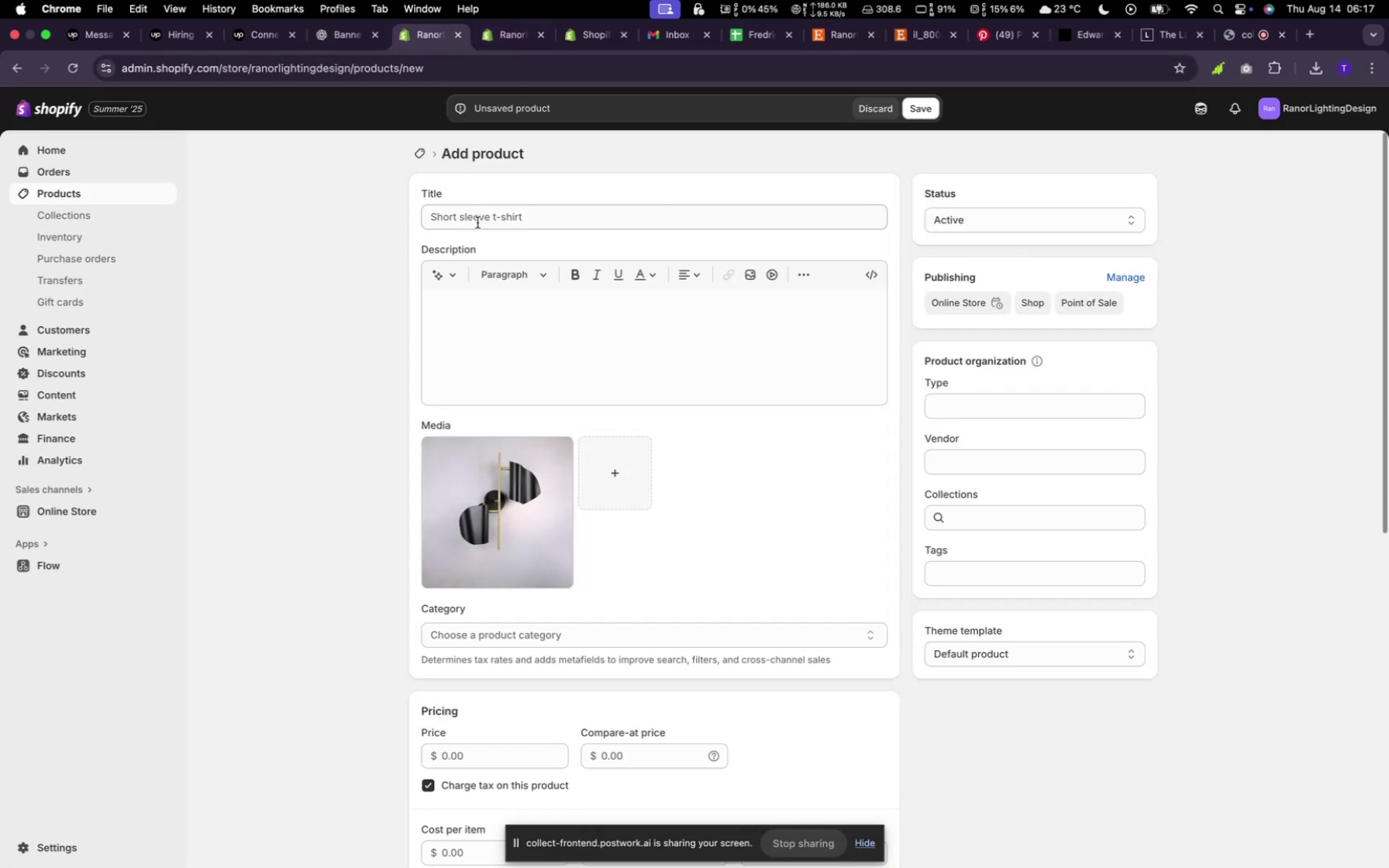 
left_click([474, 217])
 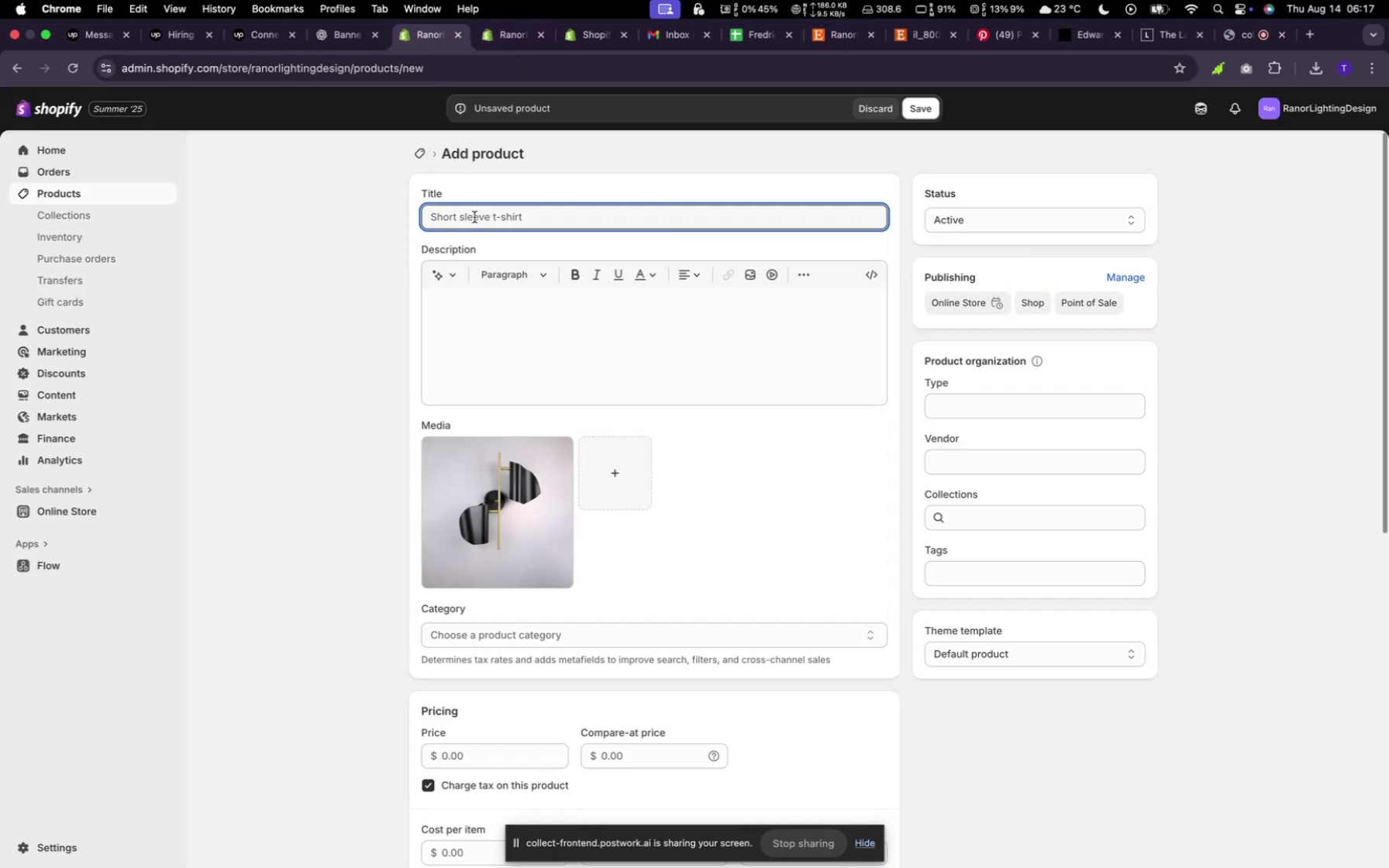 
type(Flower Horn Metal Light)
 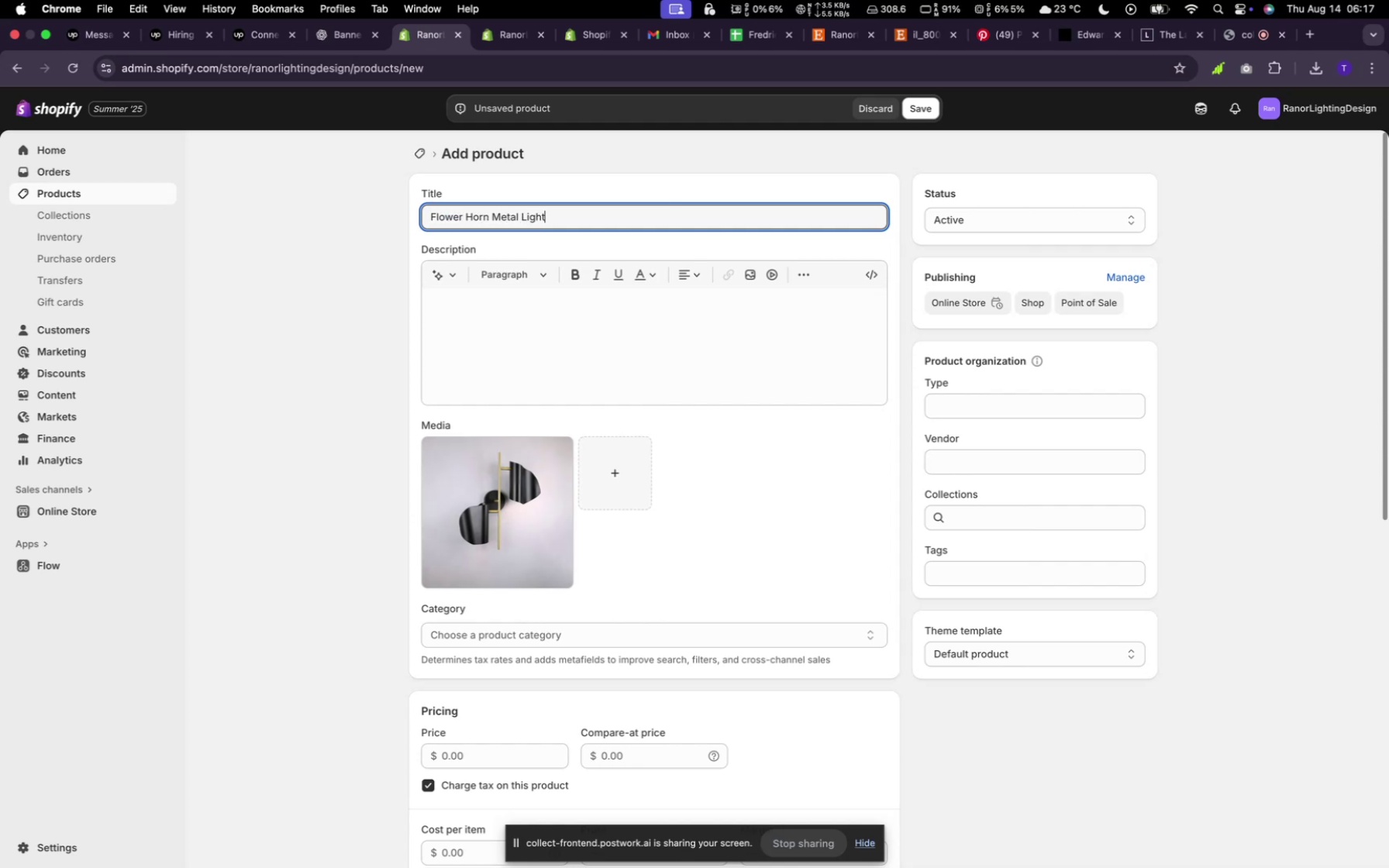 
left_click([460, 274])
 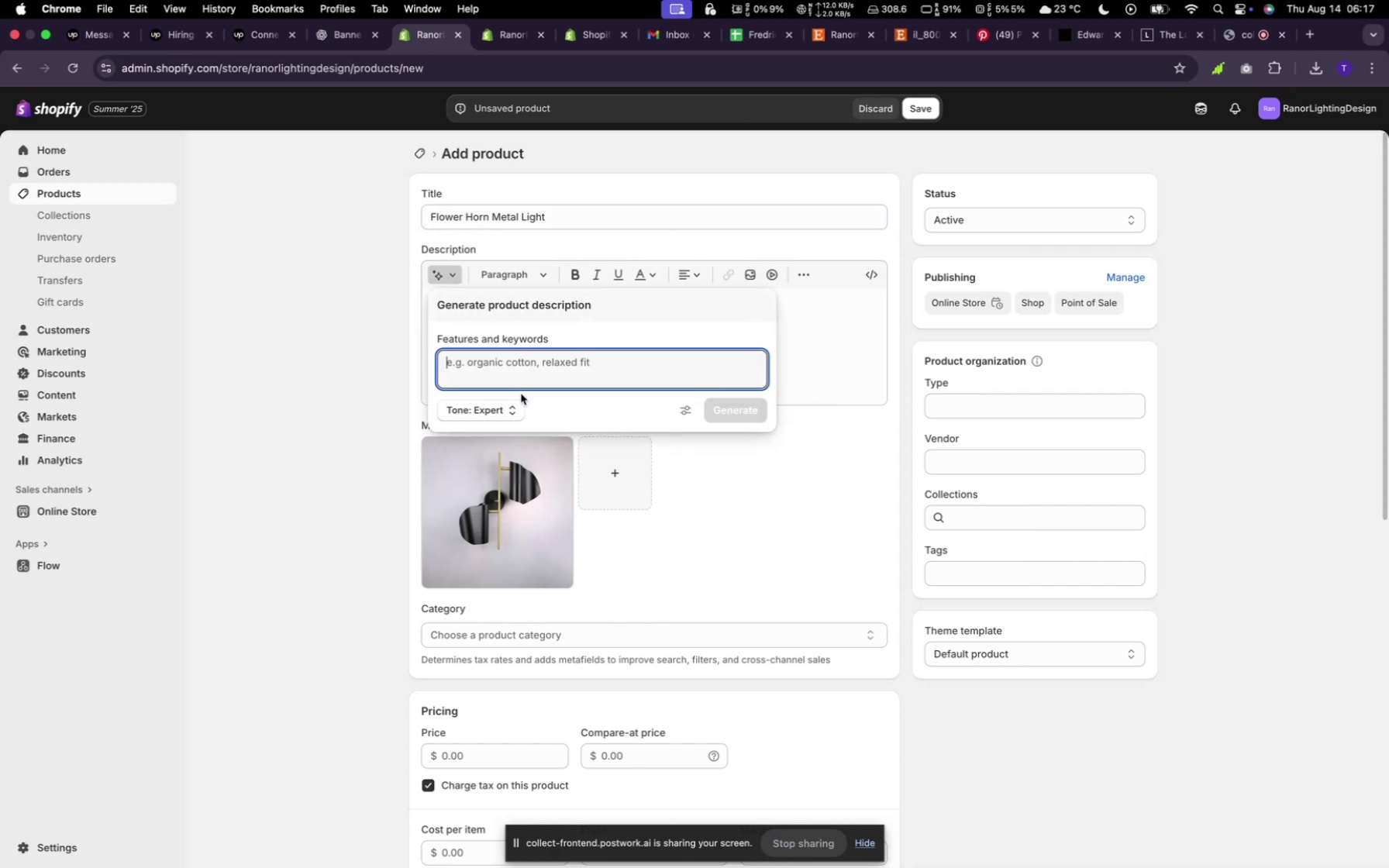 
type(Rna)
key(Backspace)
key(Backspace)
type(andom)
 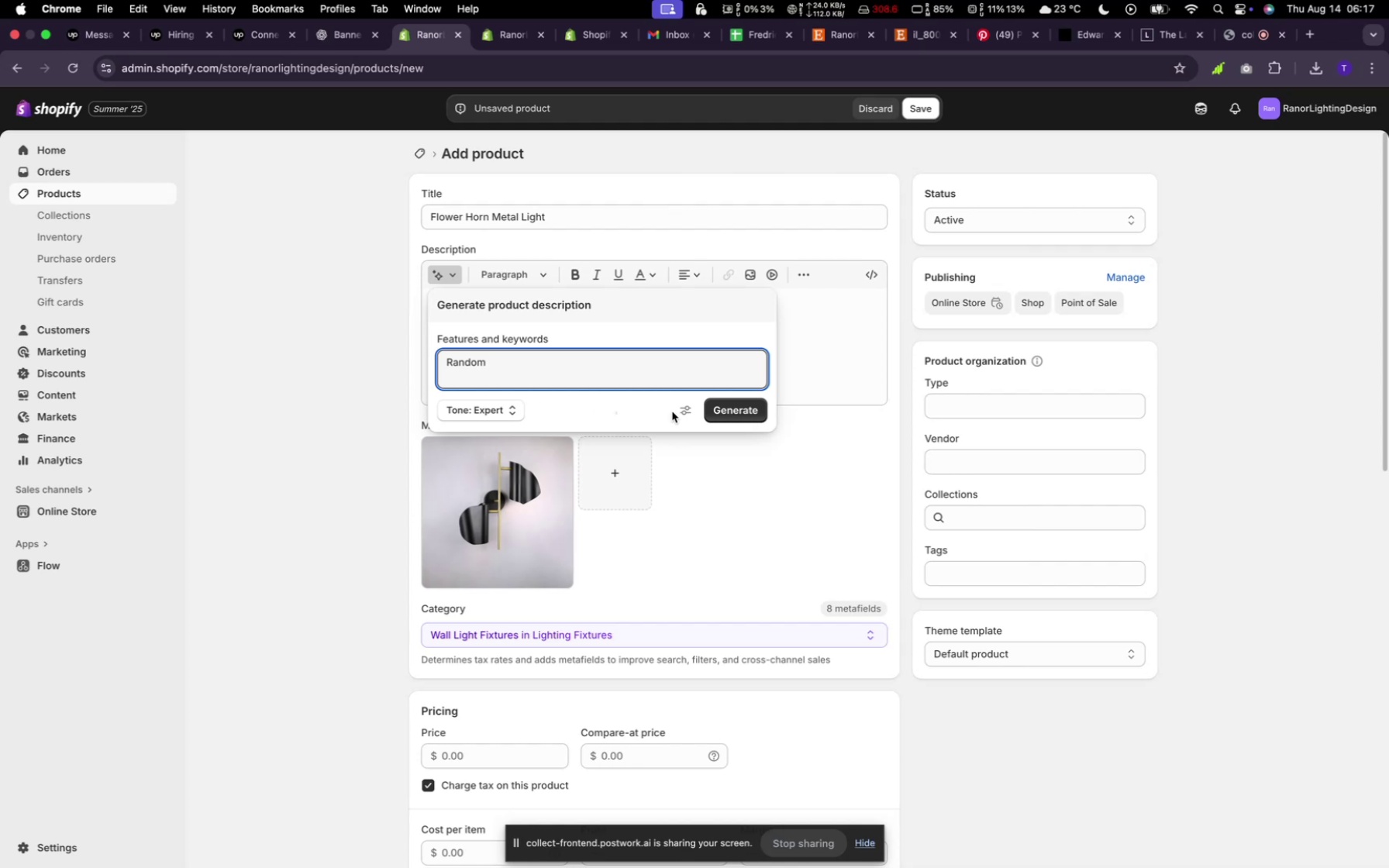 
left_click([712, 418])
 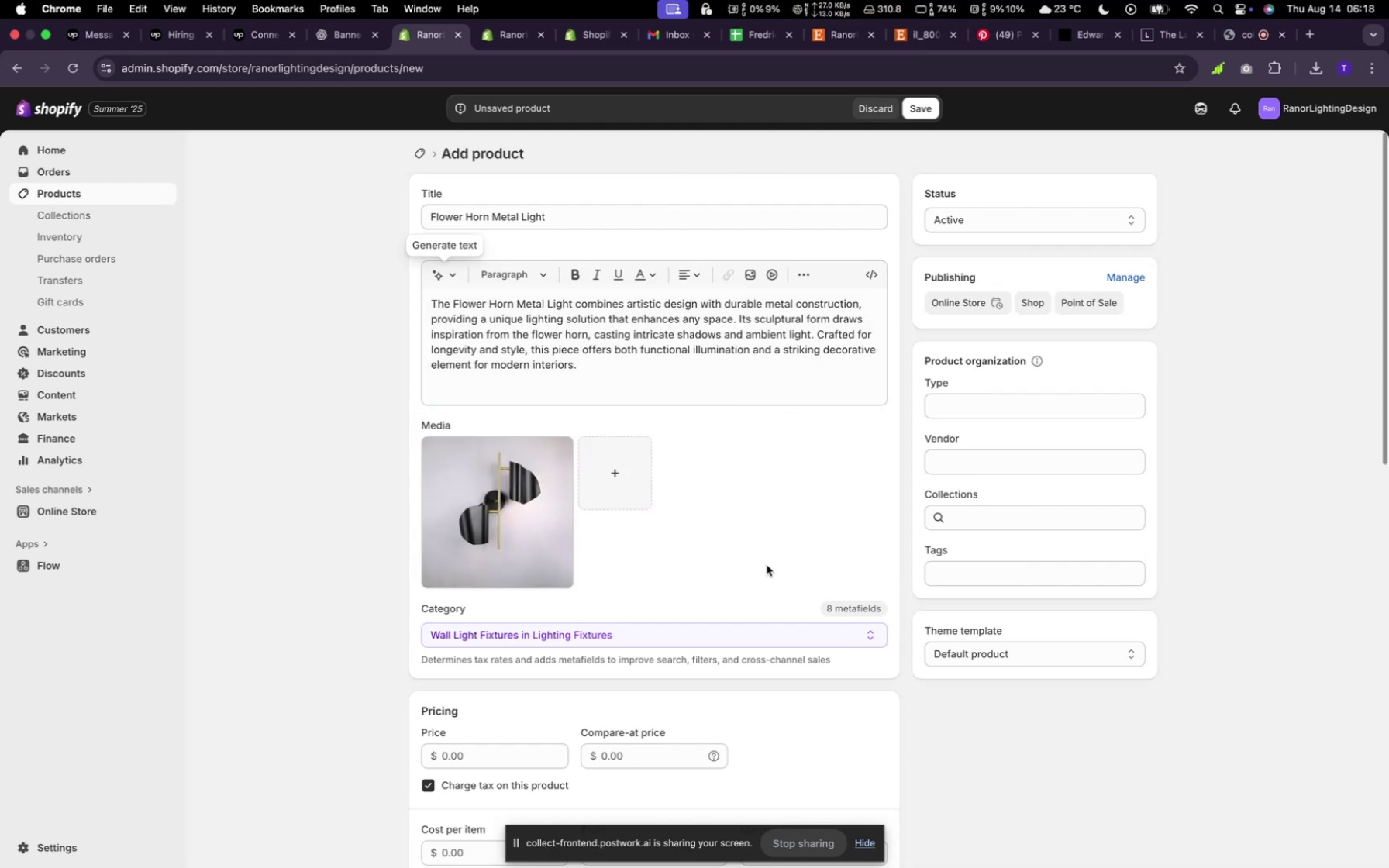 
wait(5.55)
 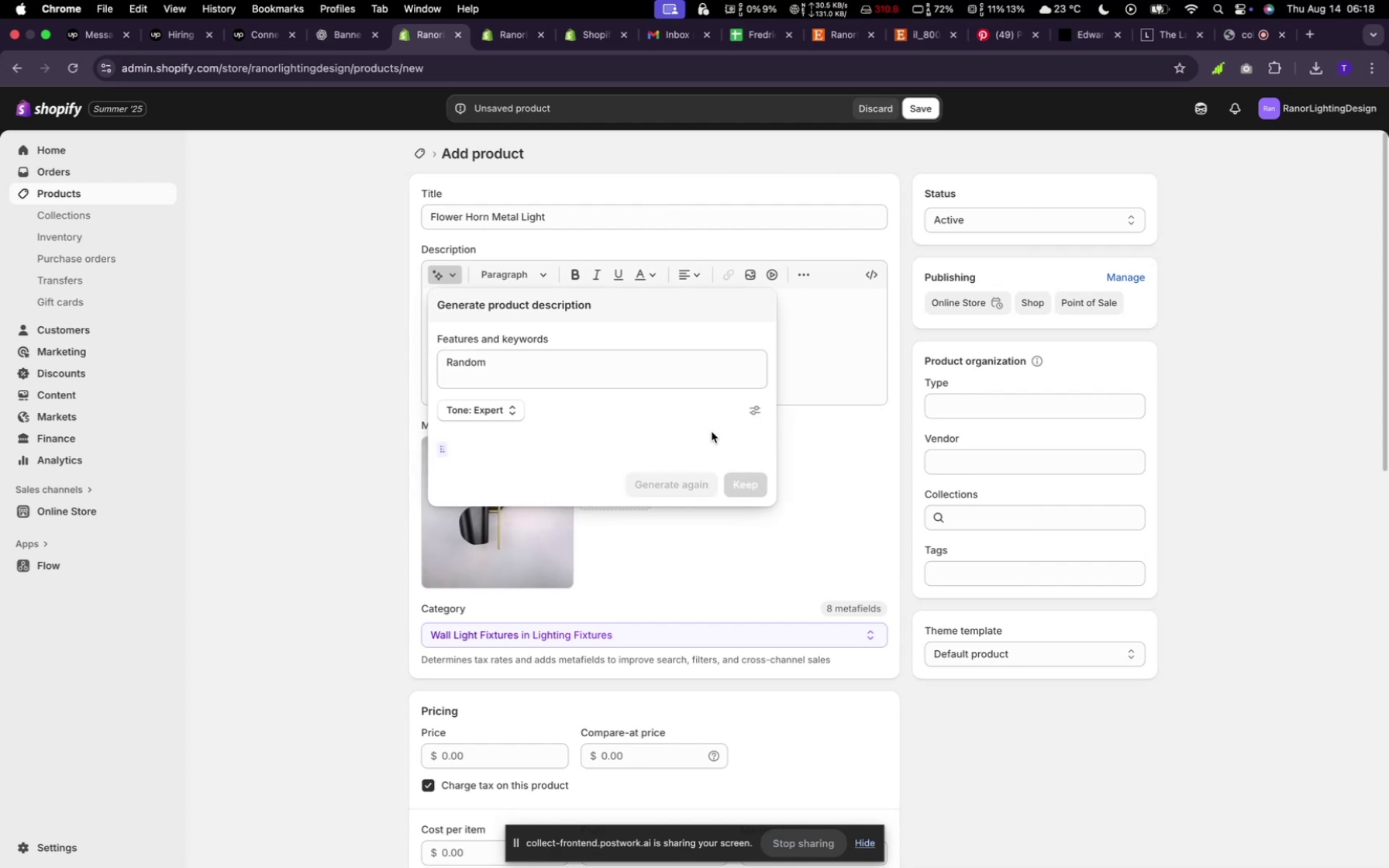 
scroll: coordinate [679, 513], scroll_direction: down, amount: 6.0
 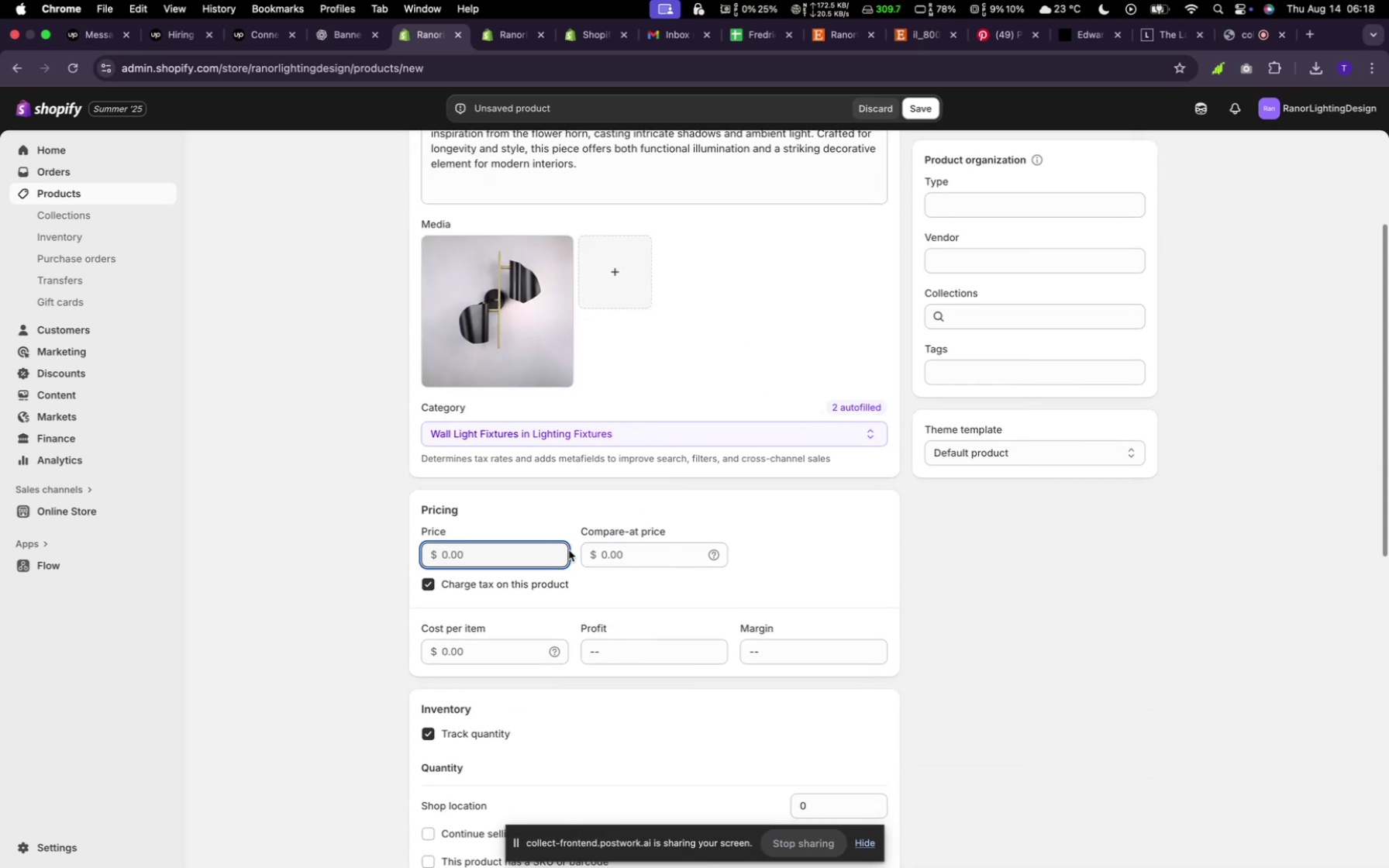 
type(200)
key(Backspace)
key(Backspace)
type(70)
key(Backspace)
key(Backspace)
key(Backspace)
type(700)
 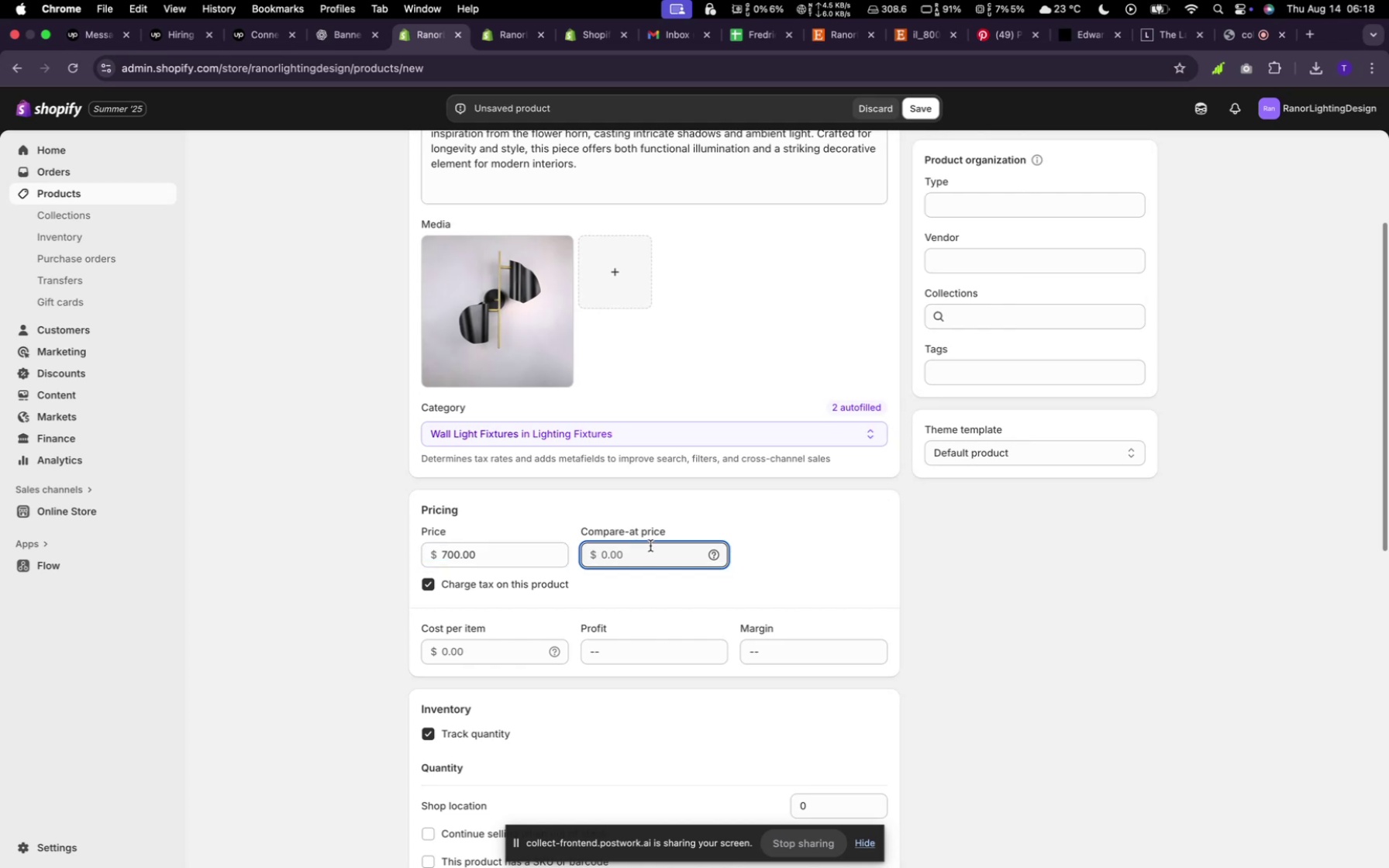 
wait(5.04)
 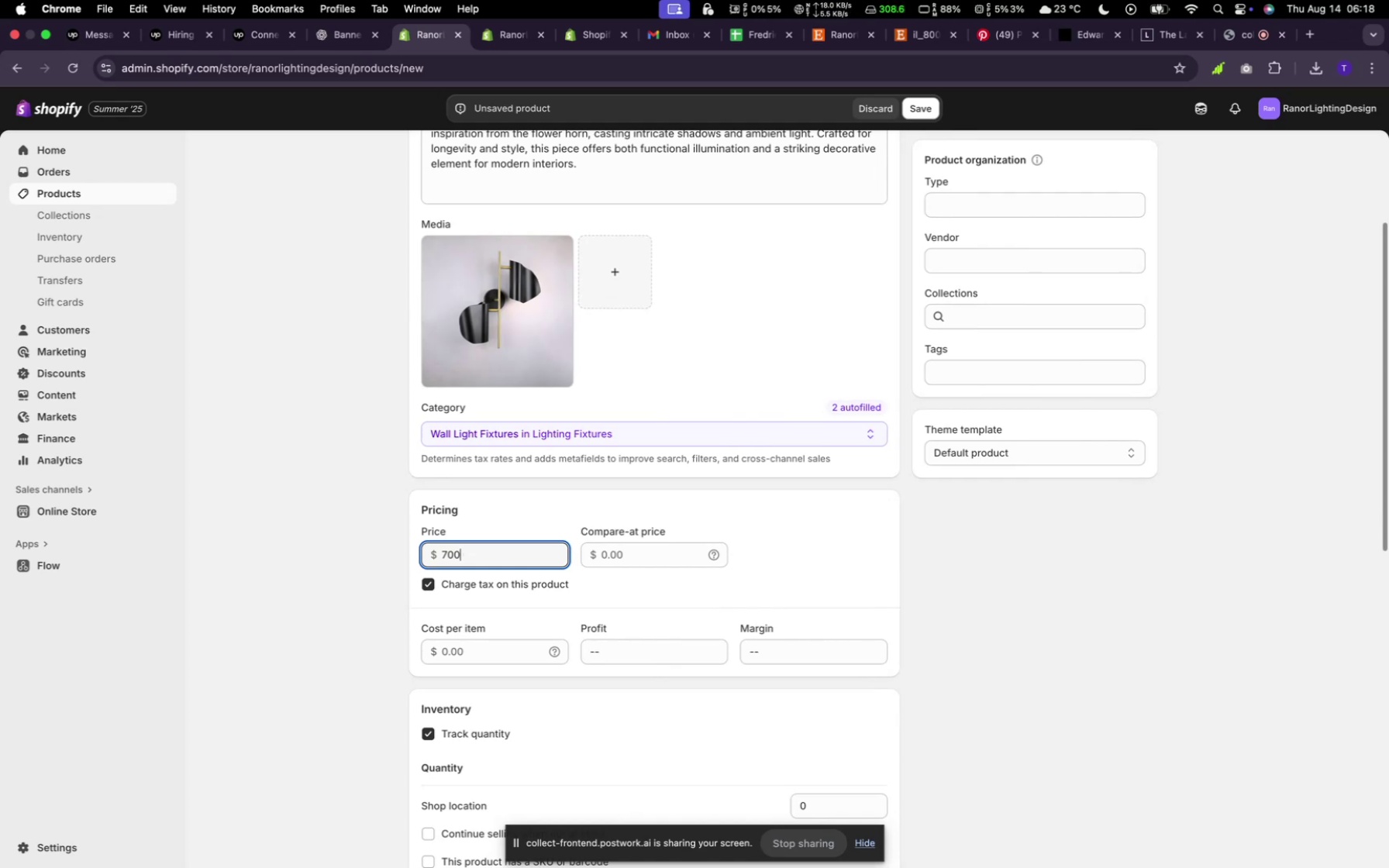 
type(290)
key(Backspace)
key(Backspace)
key(Backspace)
type(680)
 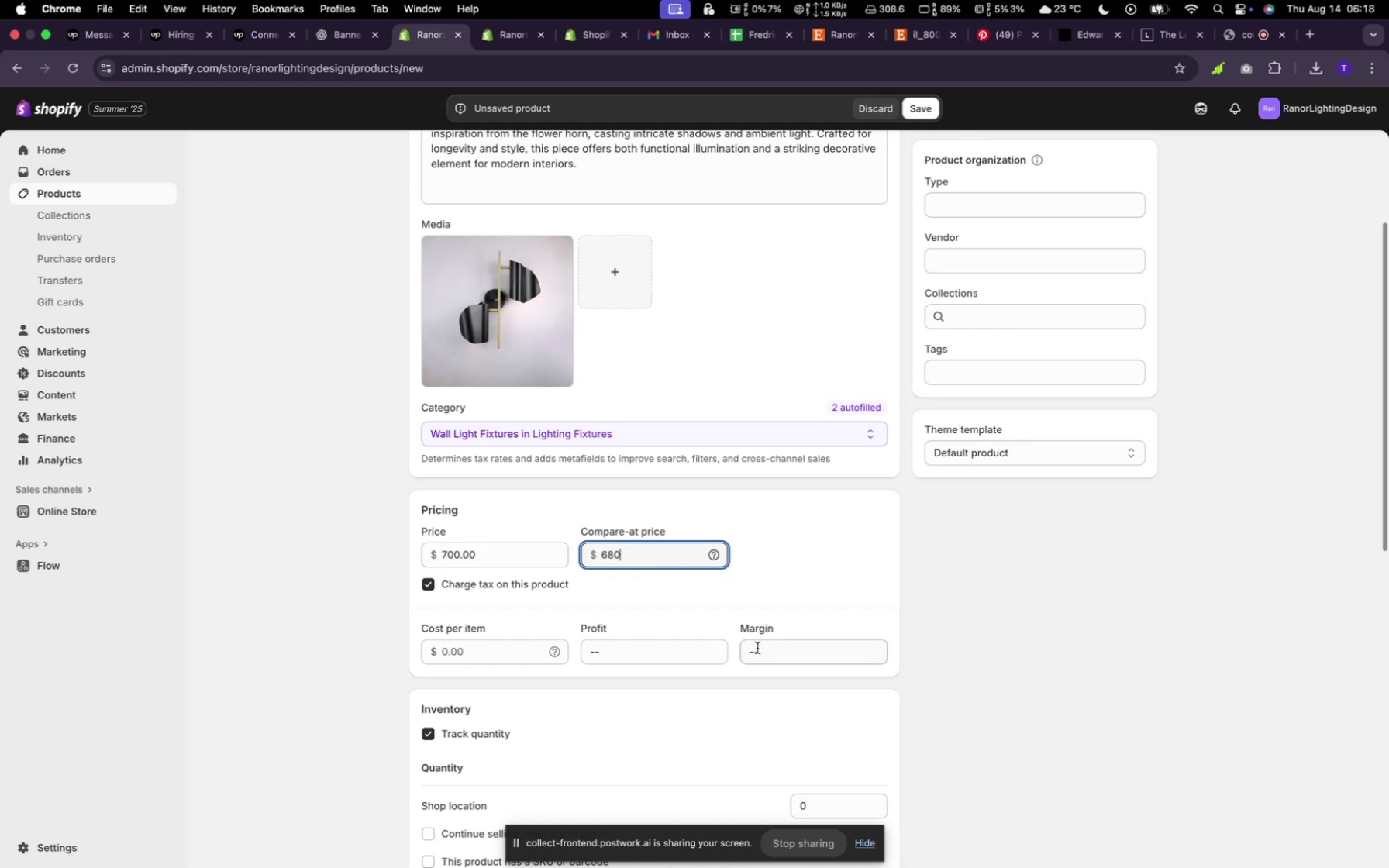 
scroll: coordinate [727, 704], scroll_direction: down, amount: 25.0
 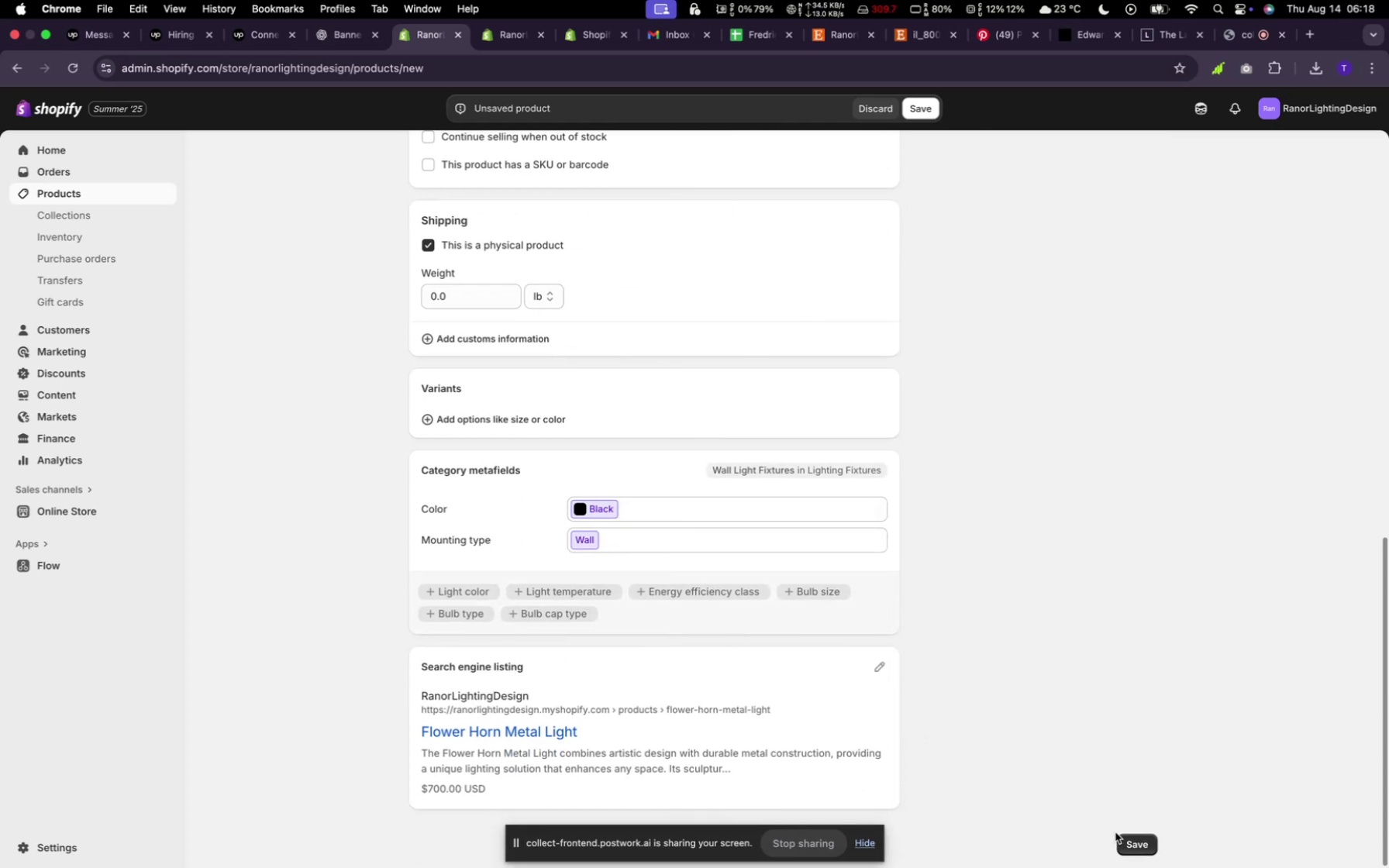 
left_click([1122, 842])
 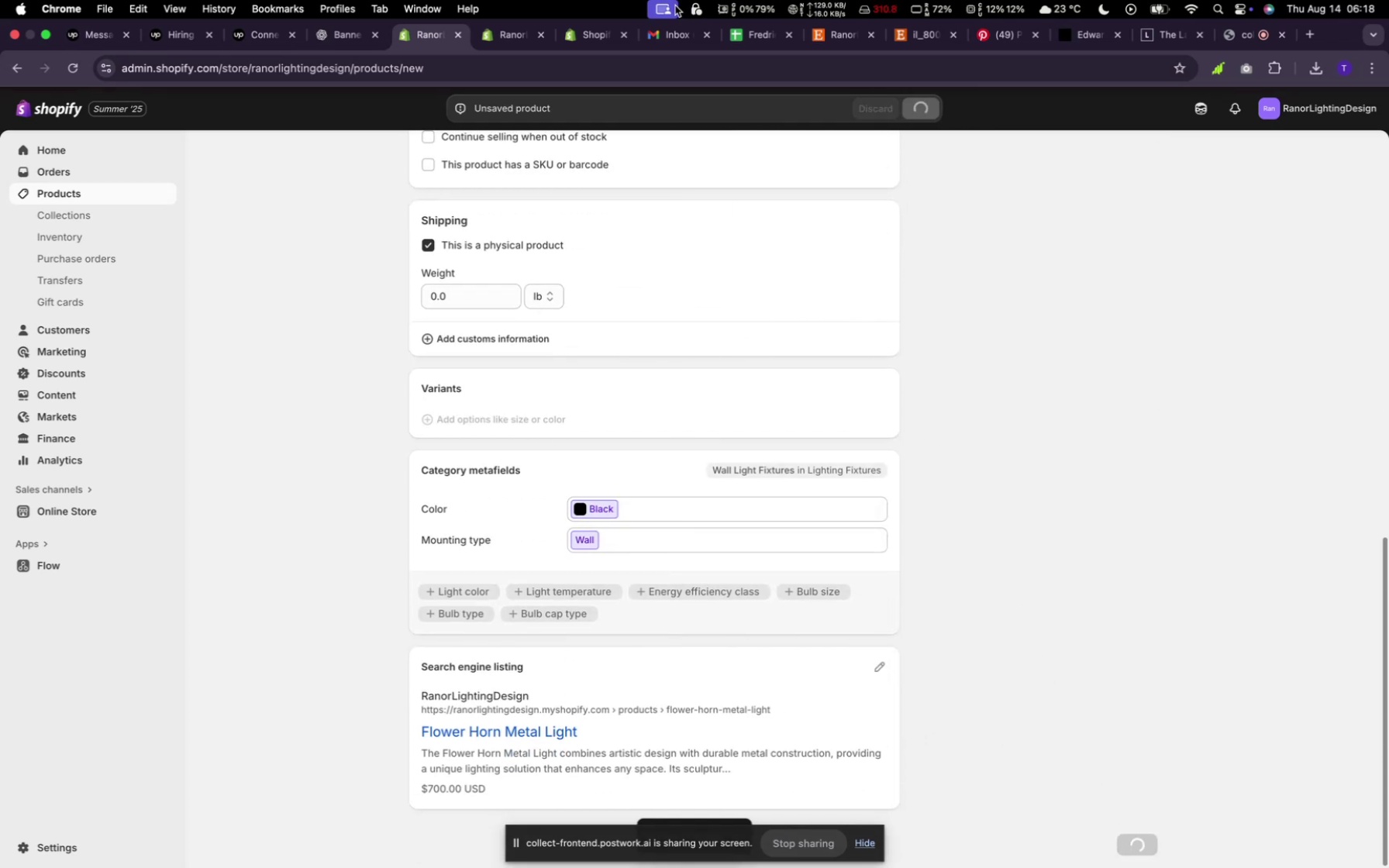 
mouse_move([675, 184])
 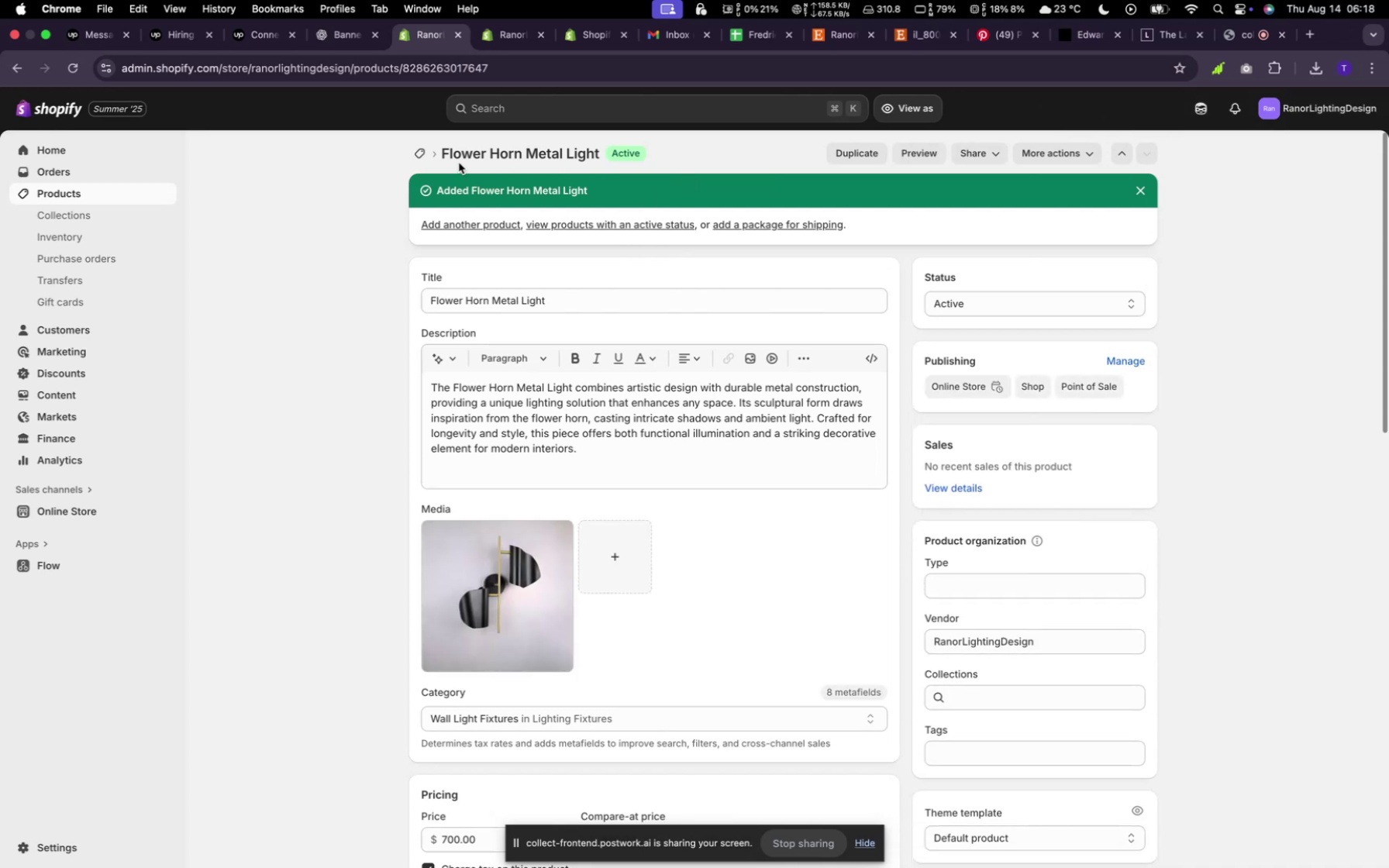 
left_click([422, 153])
 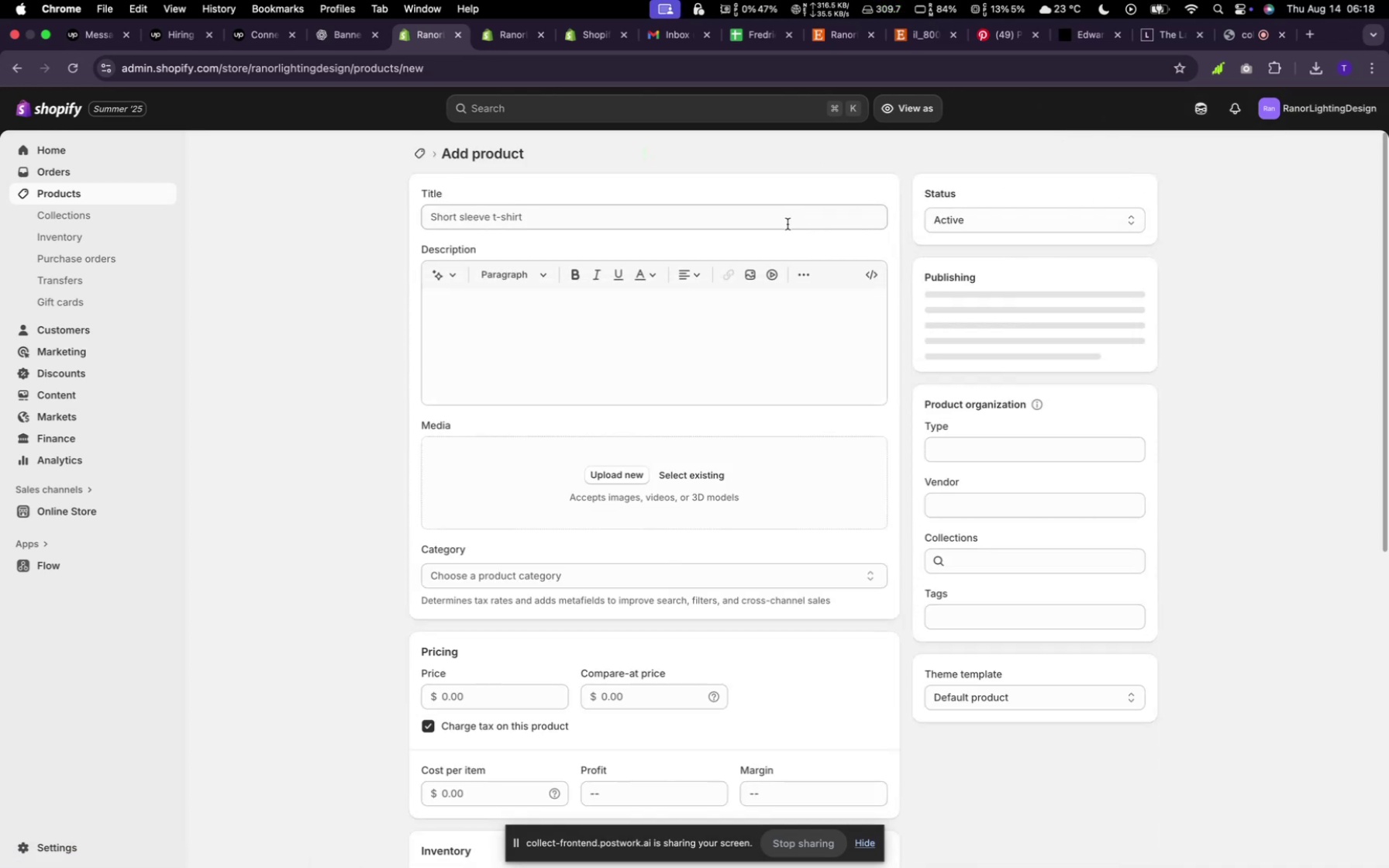 
wait(6.01)
 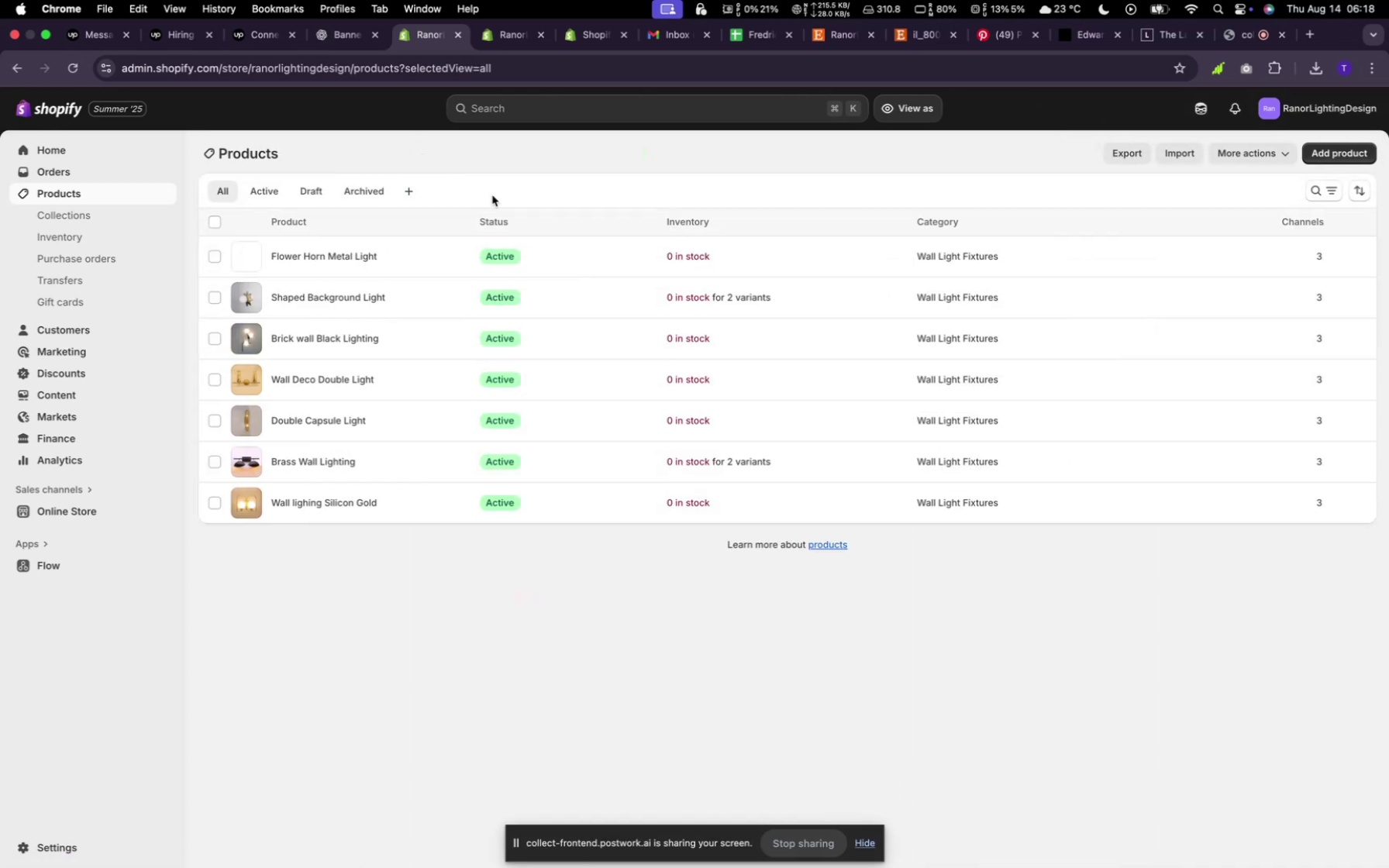 
left_click([685, 479])
 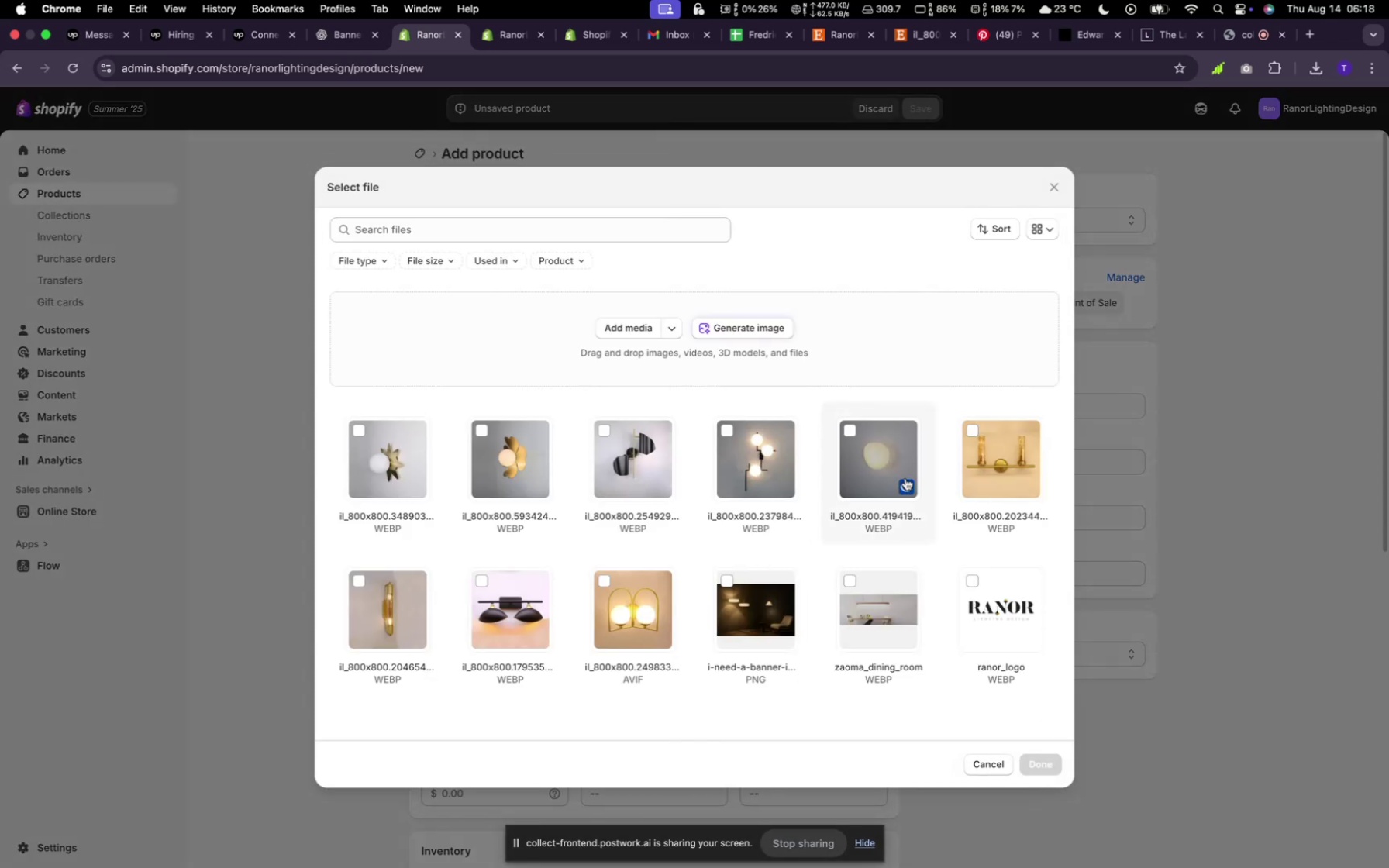 
left_click([868, 453])
 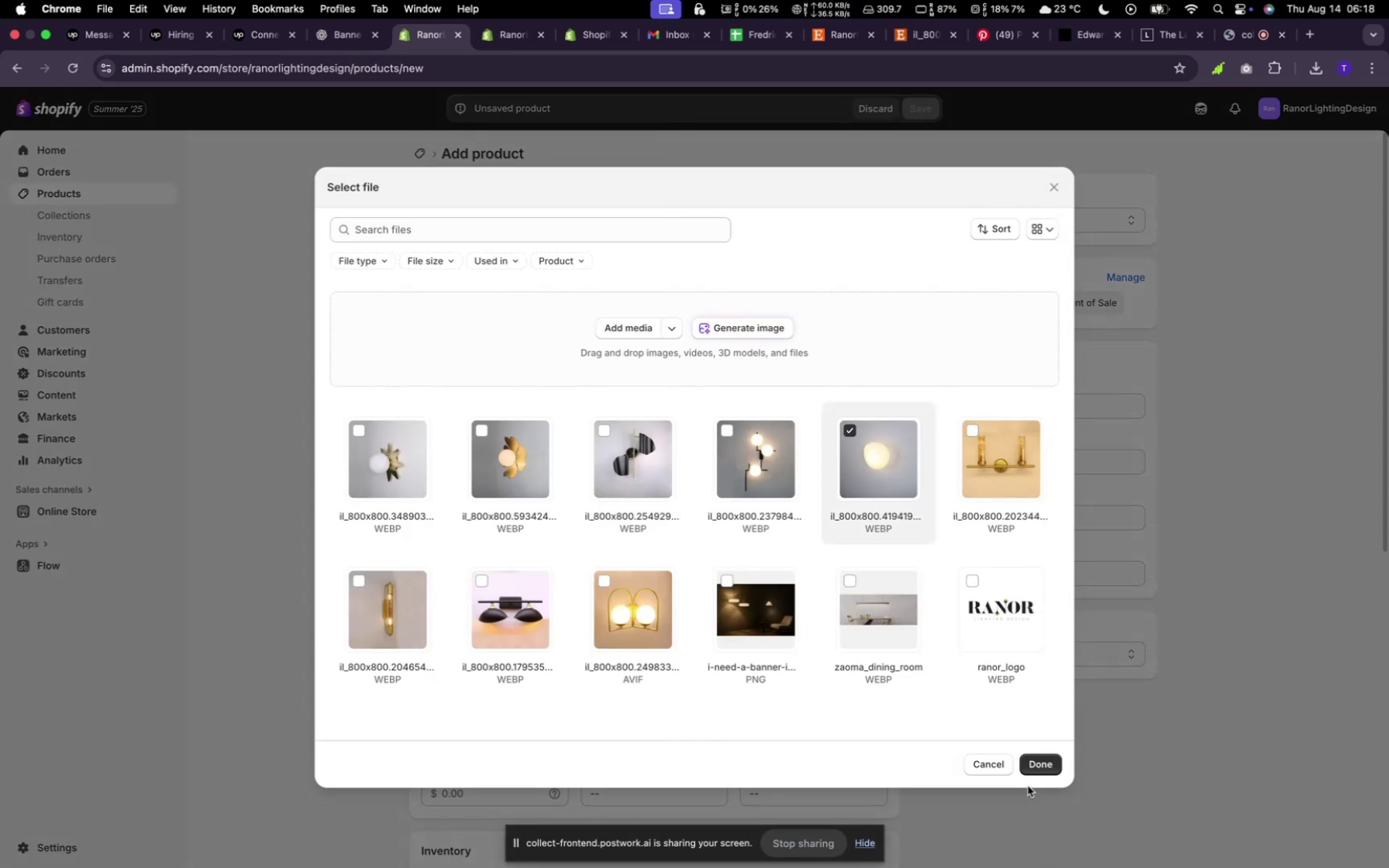 
left_click([1041, 756])
 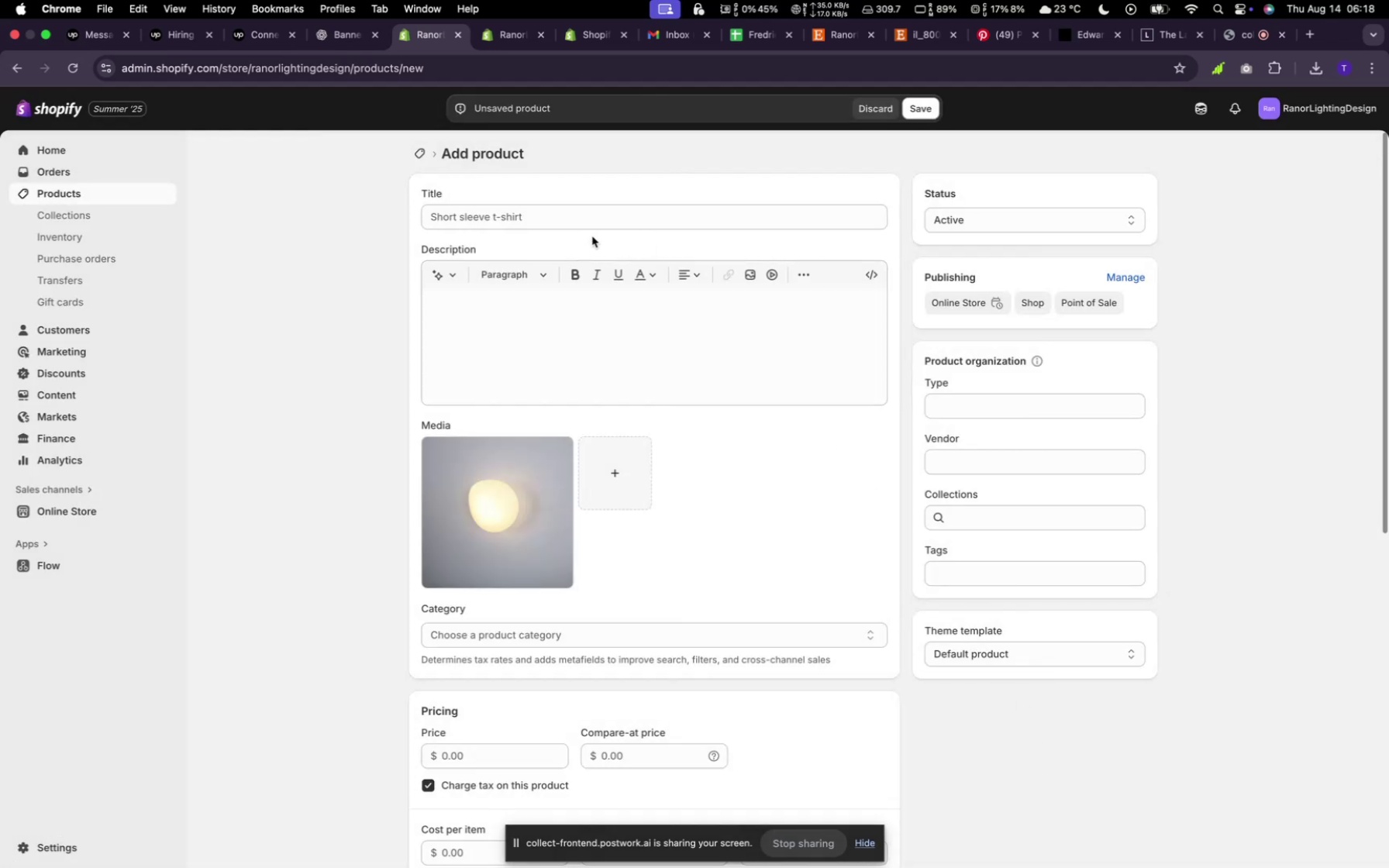 
left_click([570, 215])
 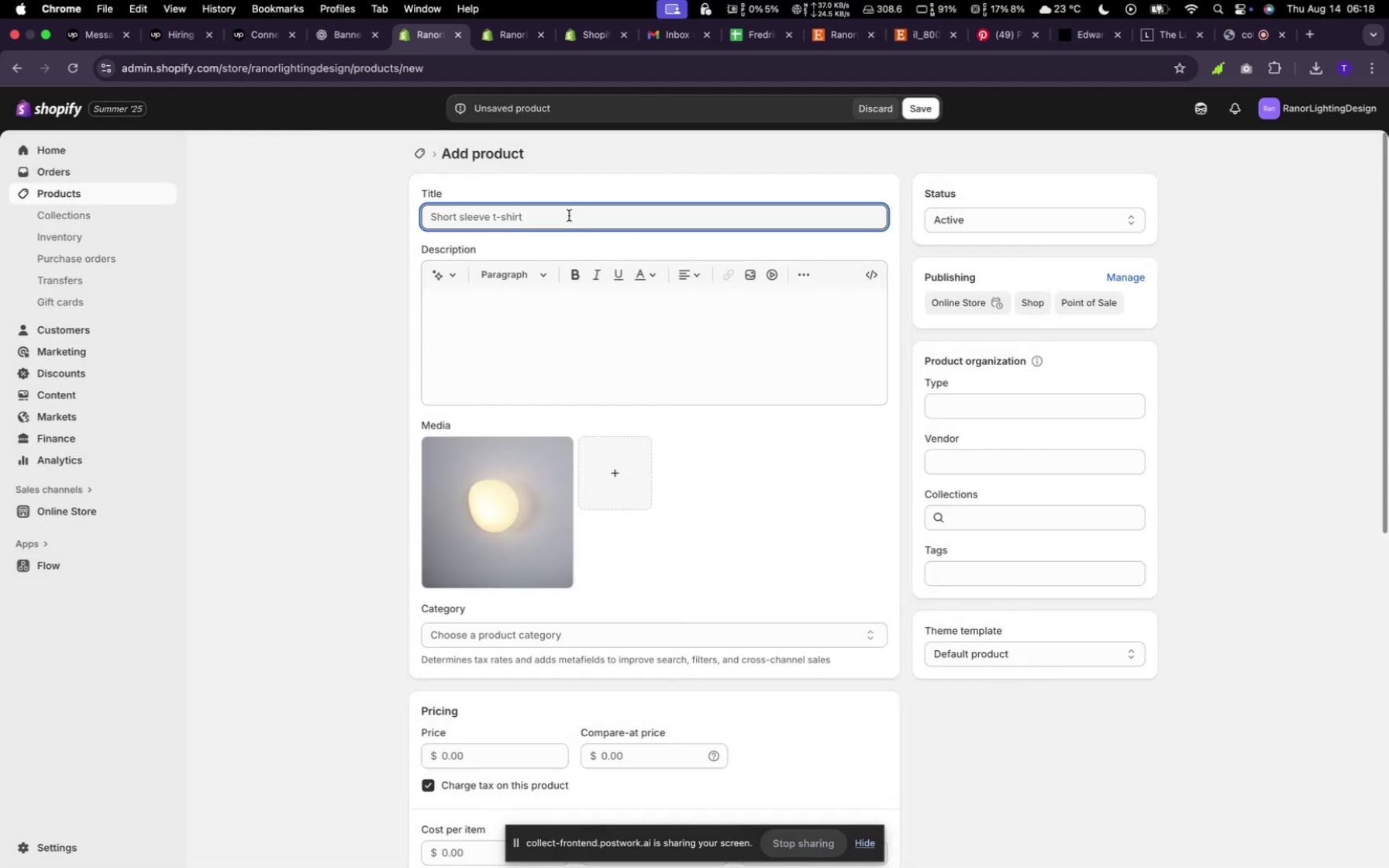 
type(Wall Light)
 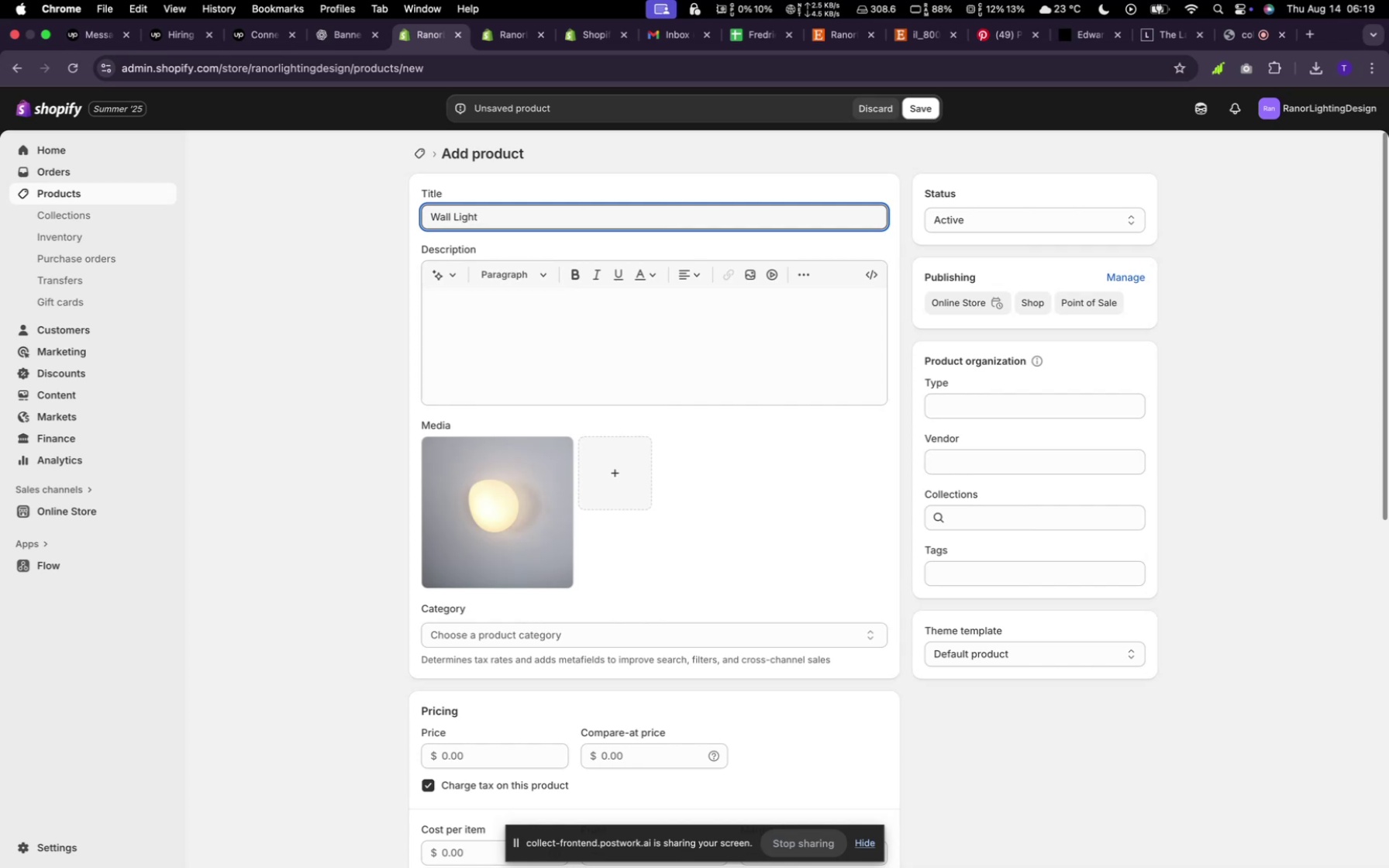 
type( Egg shaped)
 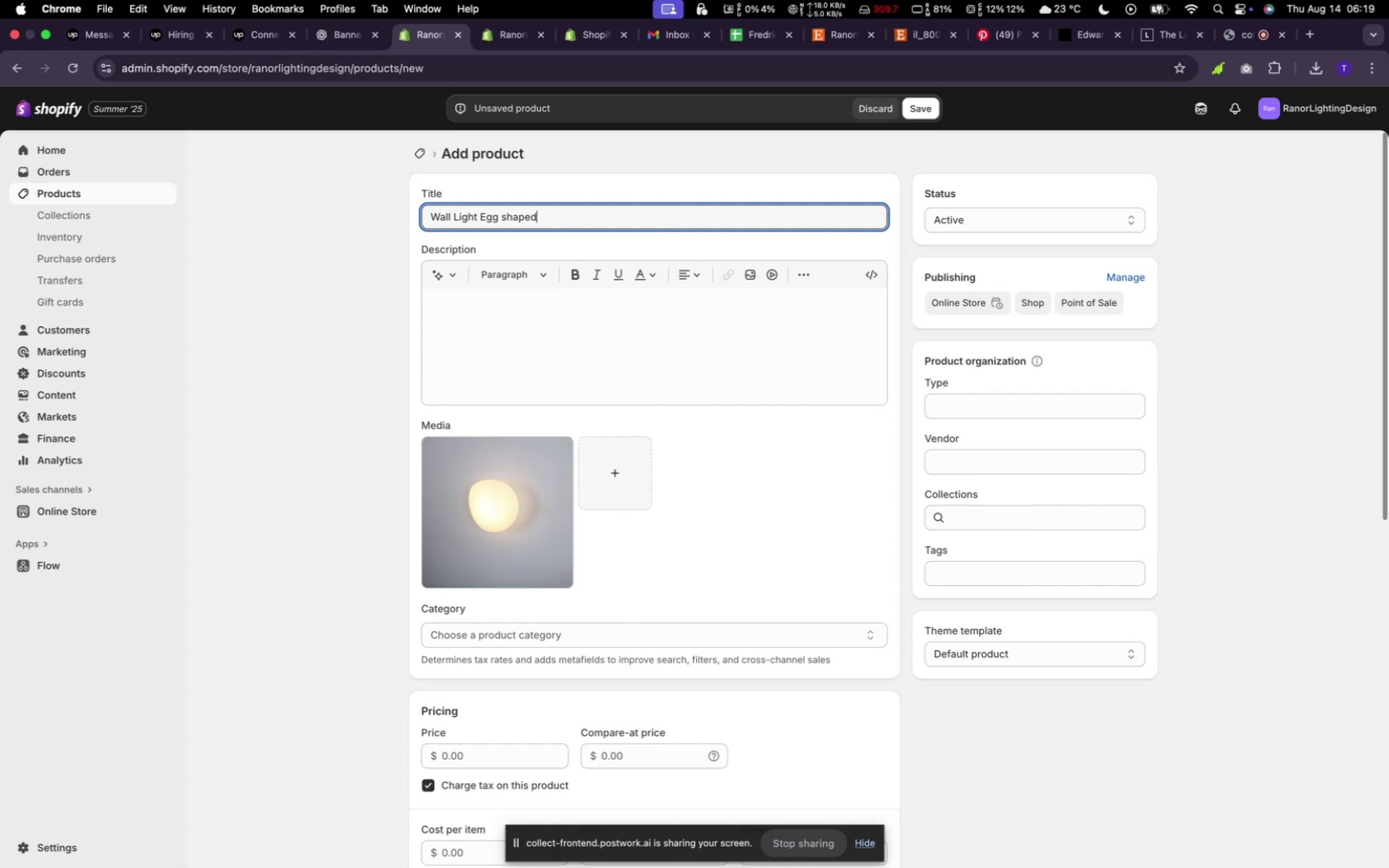 
left_click([454, 277])
 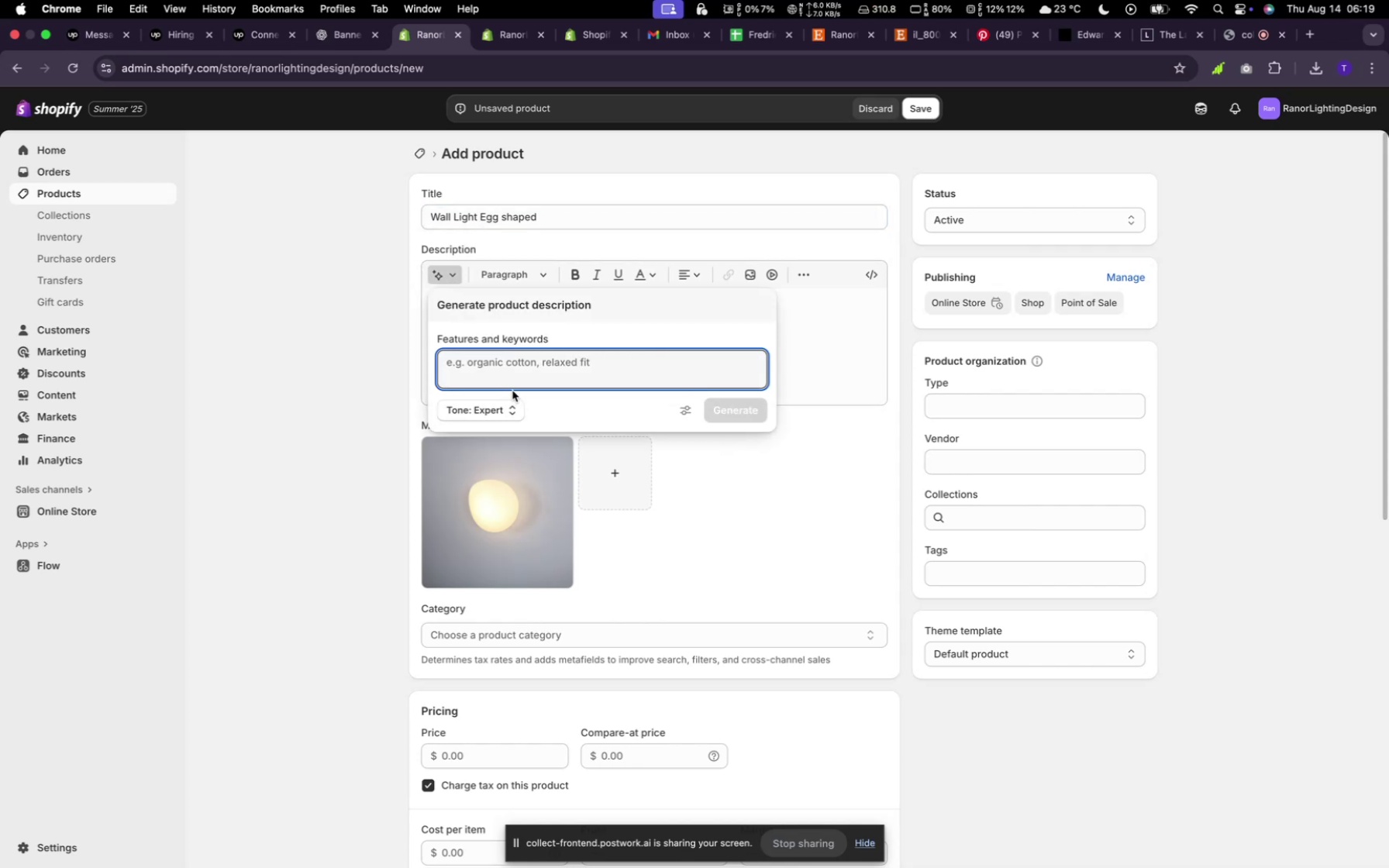 
type(random)
 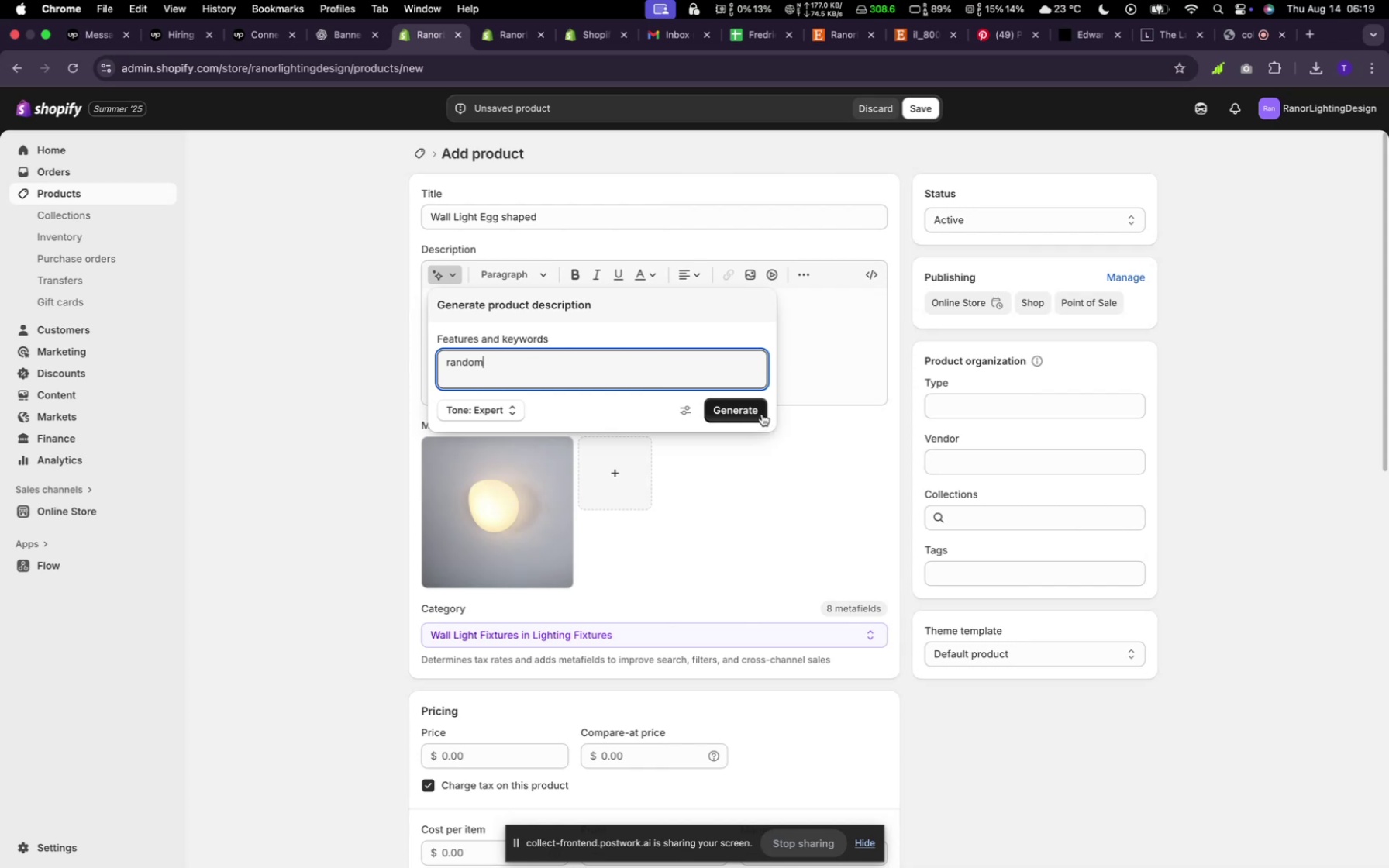 
wait(5.88)
 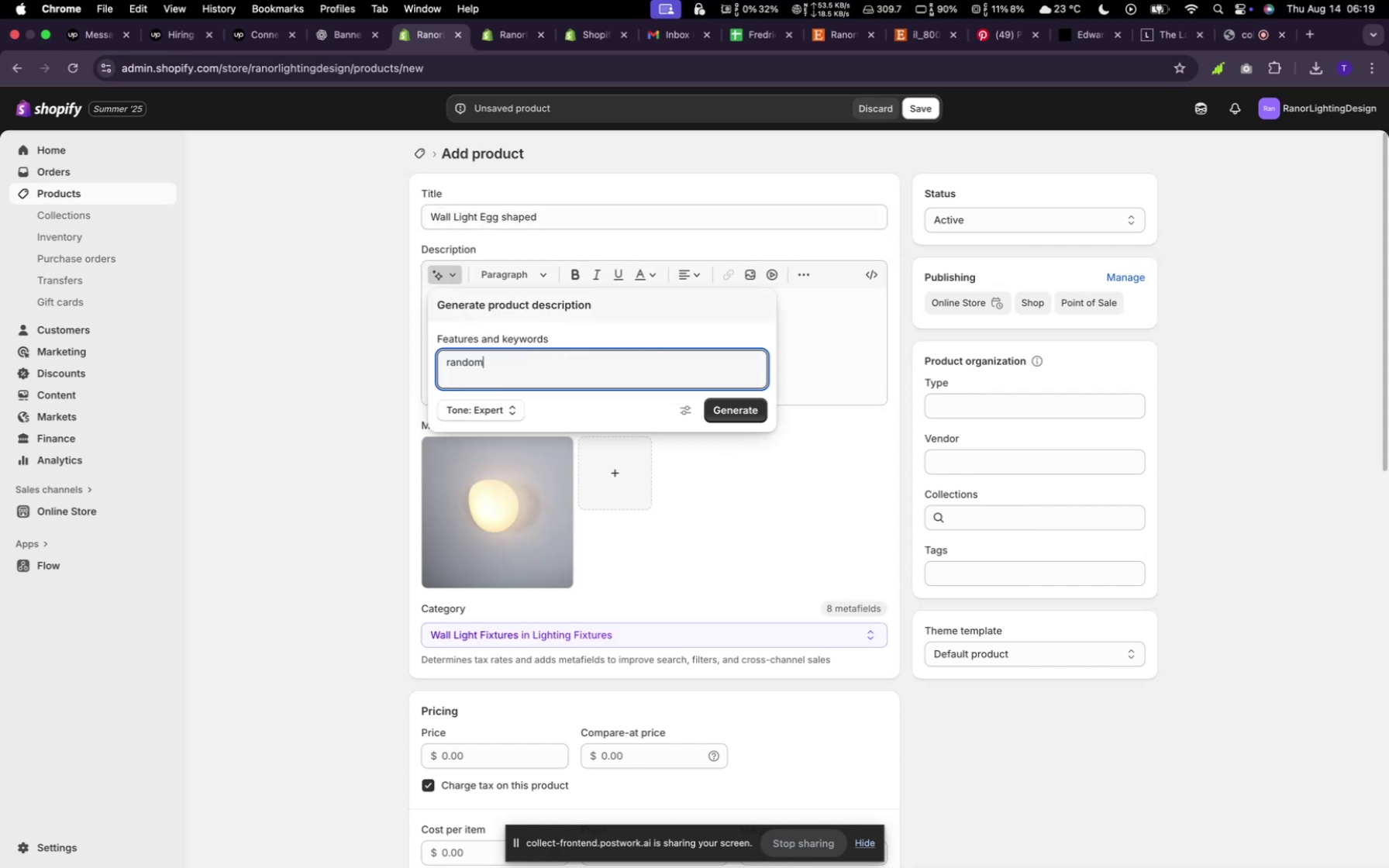 
mouse_move([707, 508])
 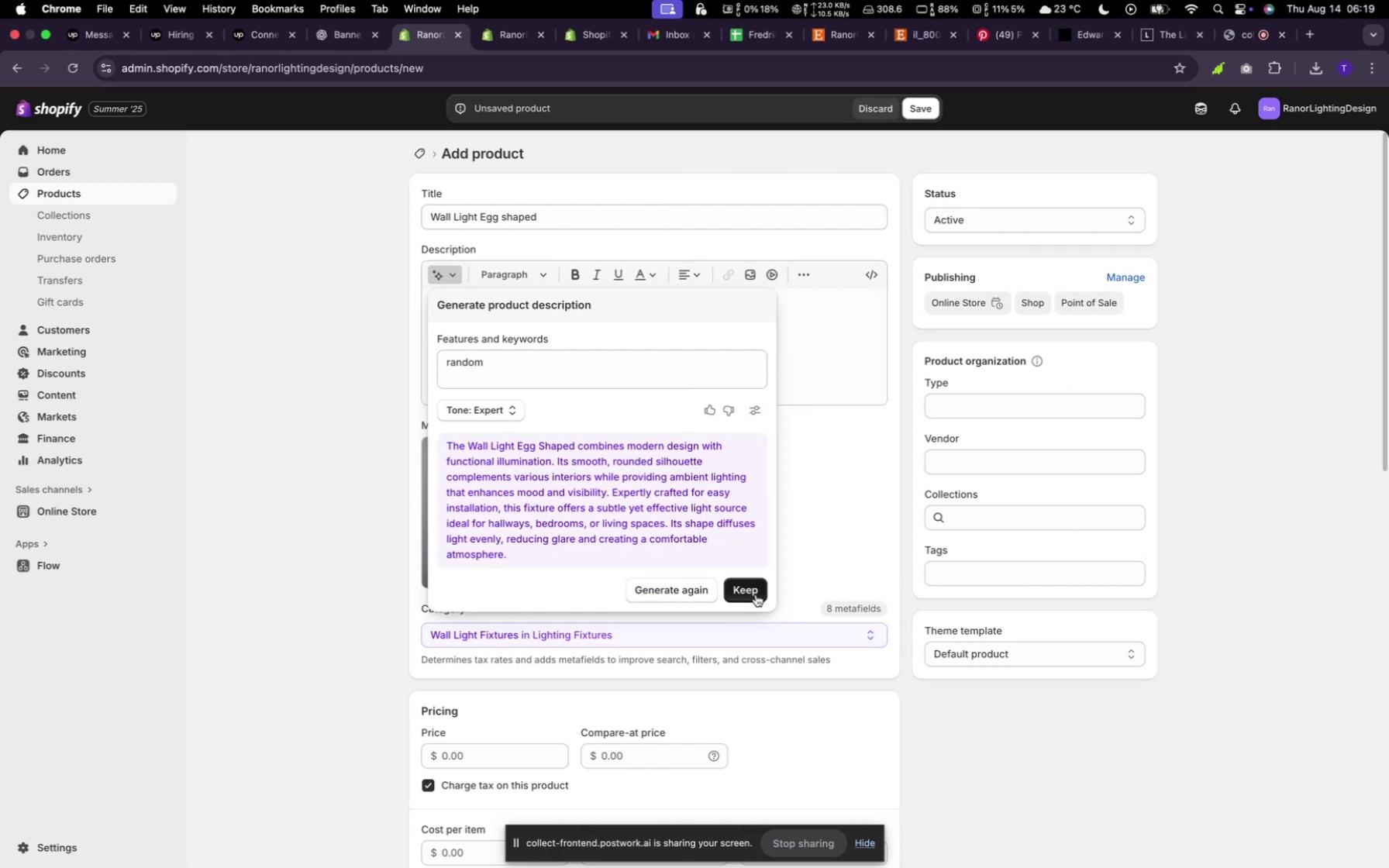 
left_click([753, 591])
 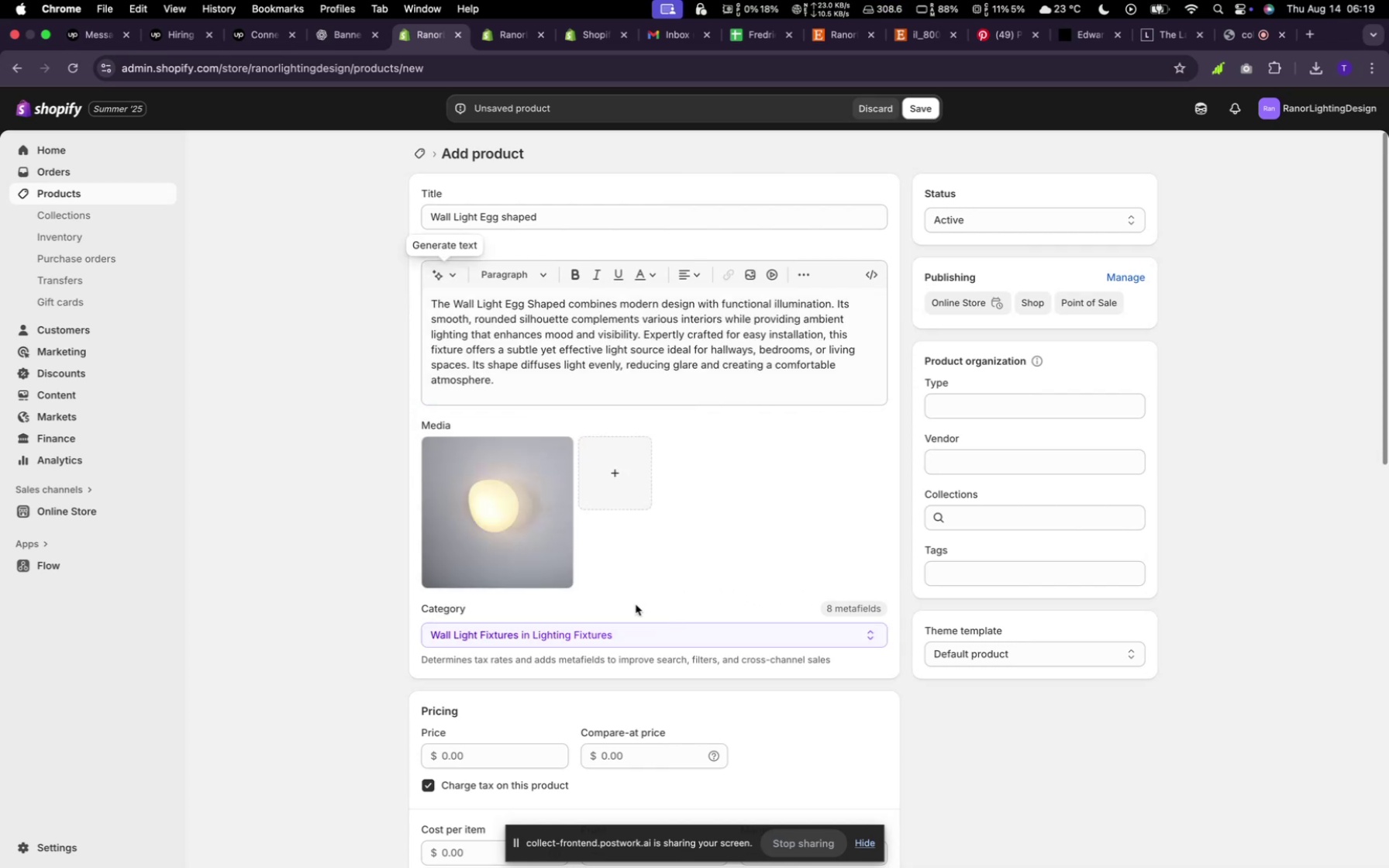 
scroll: coordinate [642, 642], scroll_direction: down, amount: 4.0
 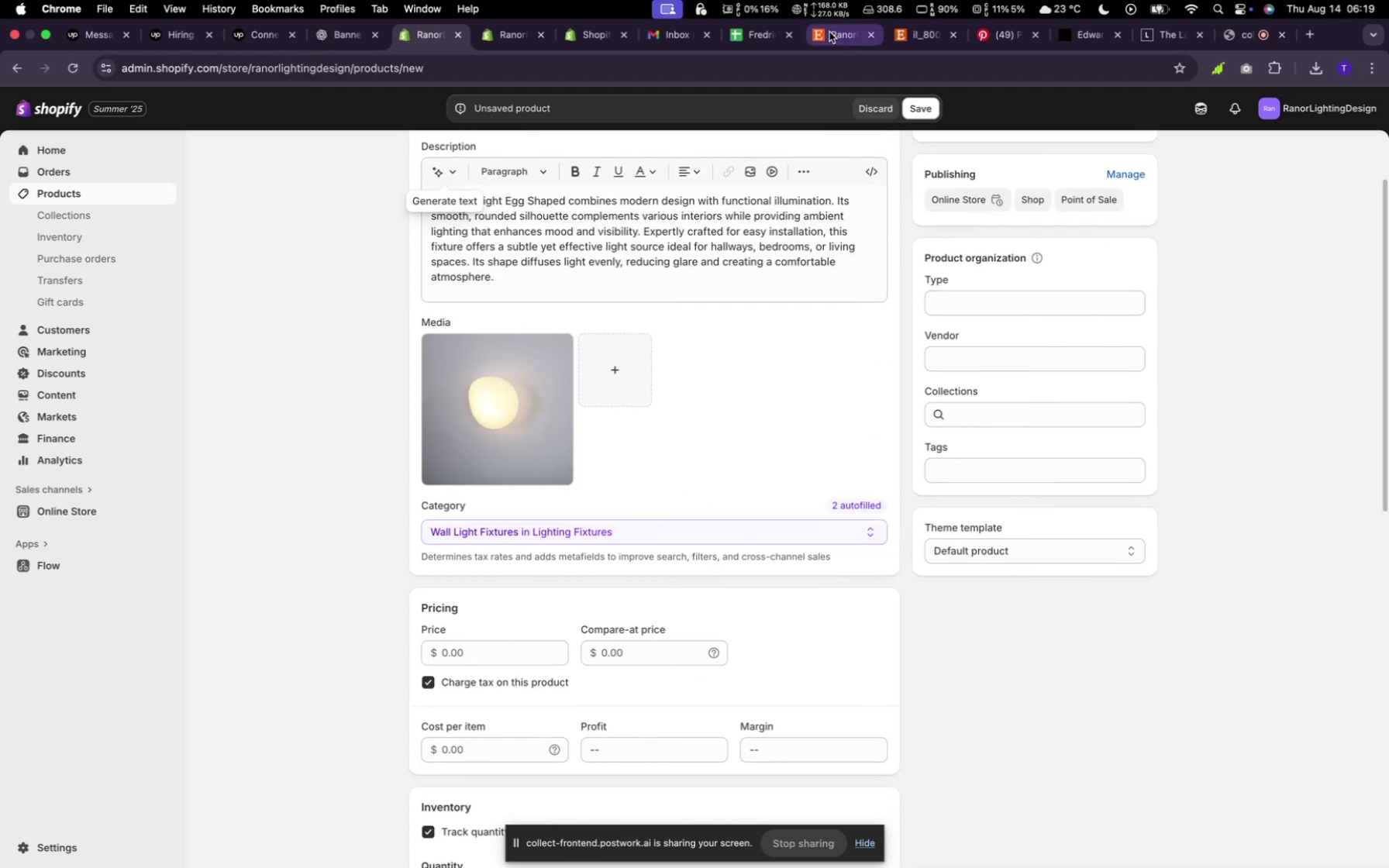 
left_click([829, 32])
 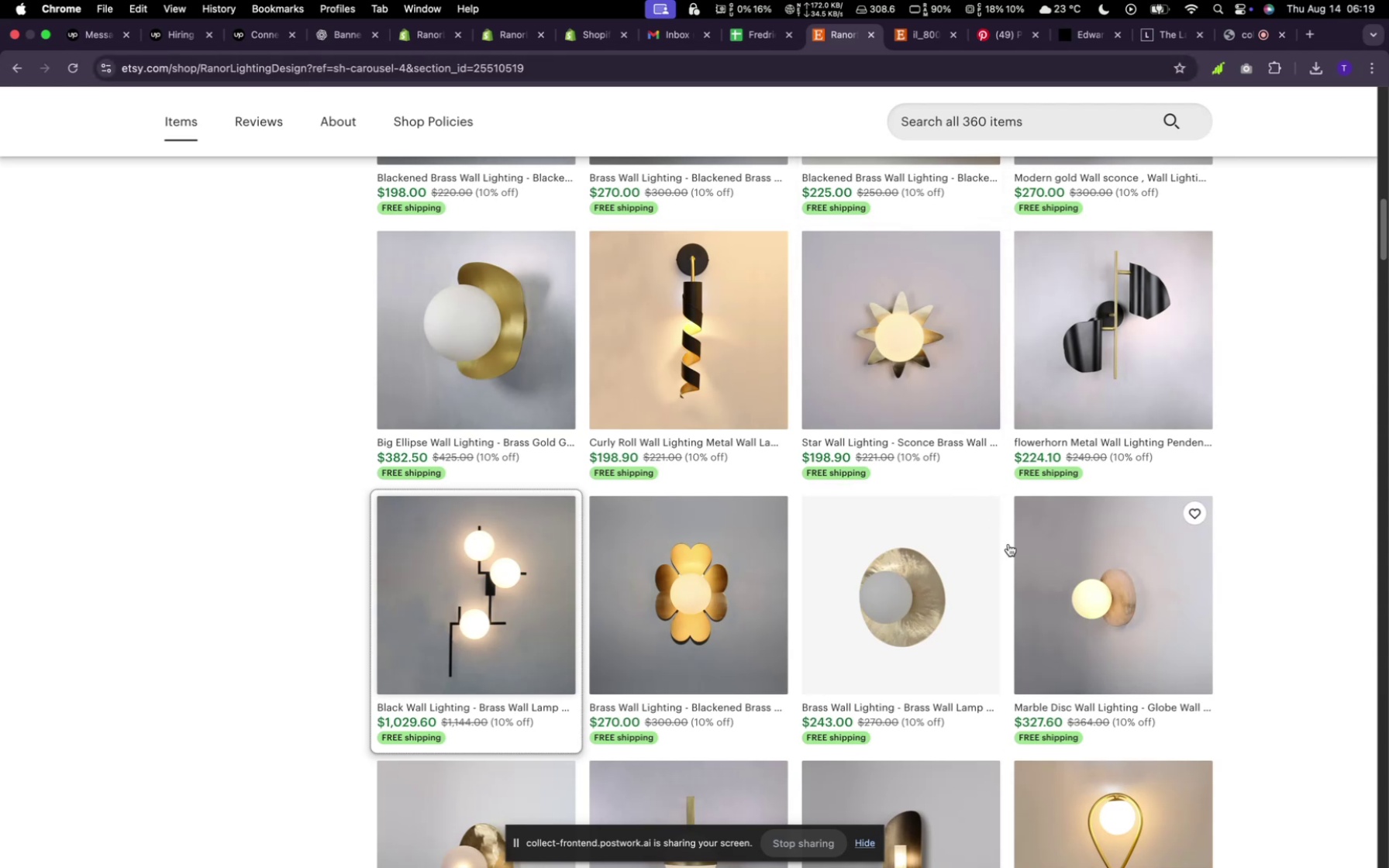 
scroll: coordinate [1007, 527], scroll_direction: down, amount: 31.0
 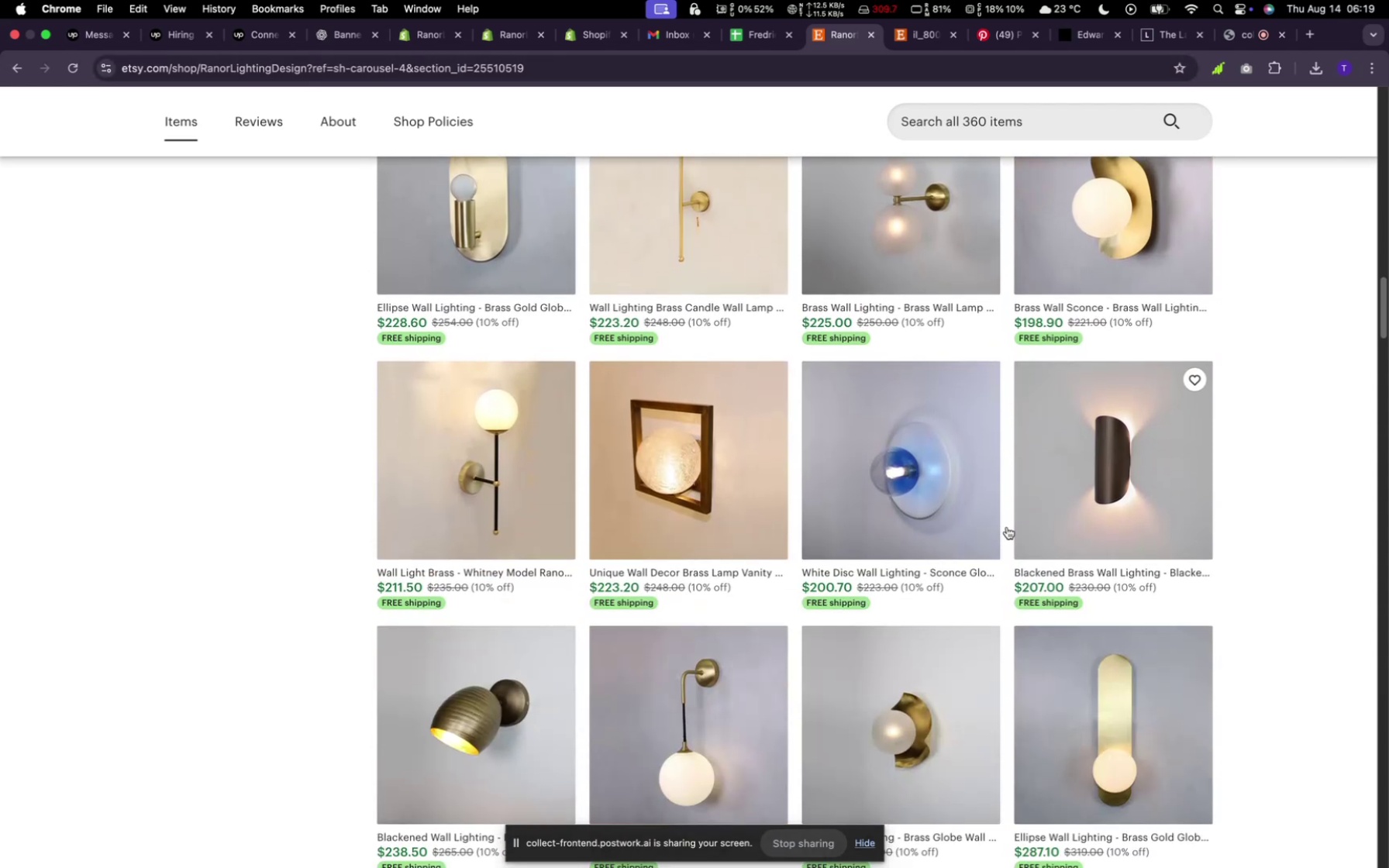 
scroll: coordinate [1008, 527], scroll_direction: up, amount: 45.0
 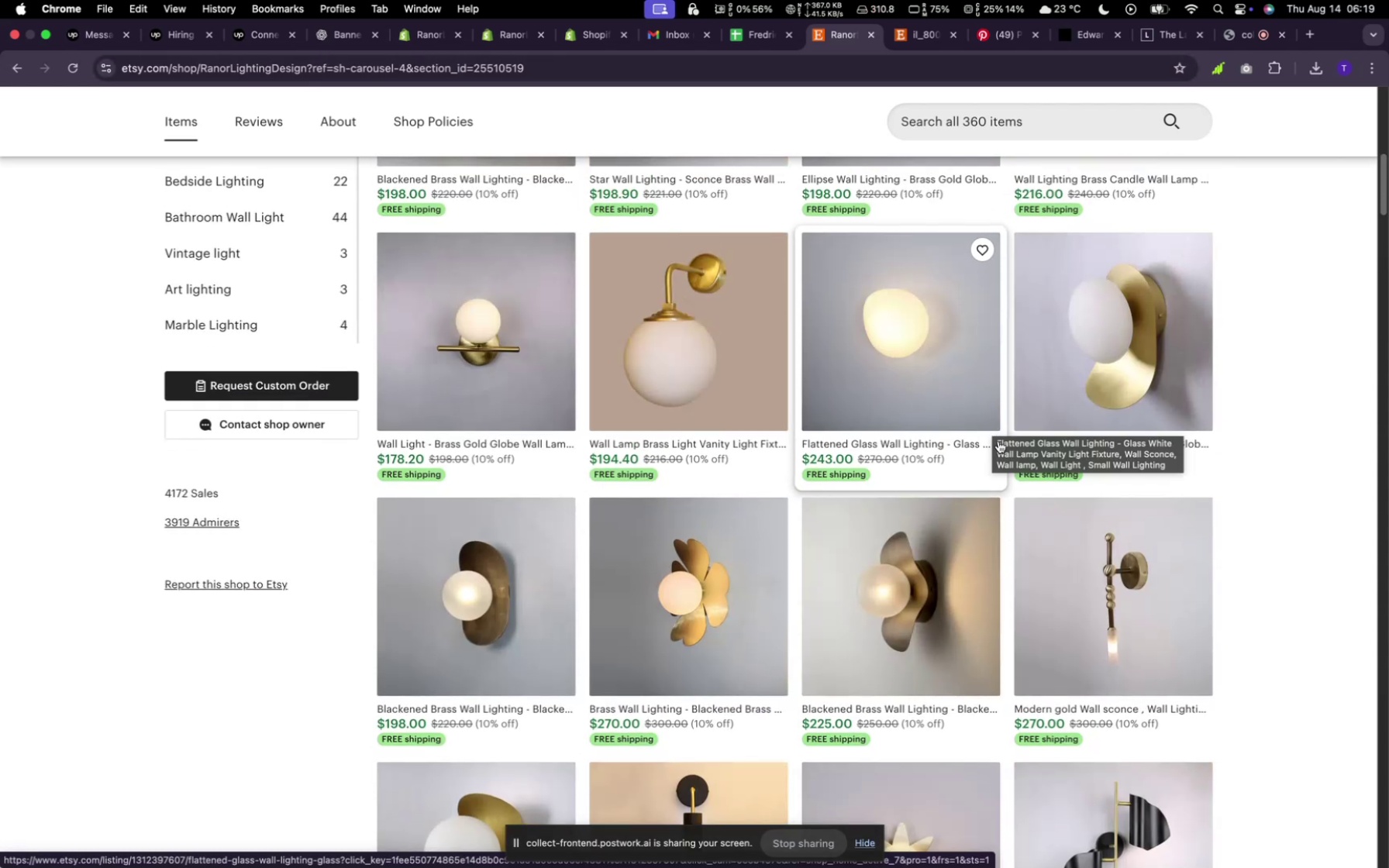 
wait(8.01)
 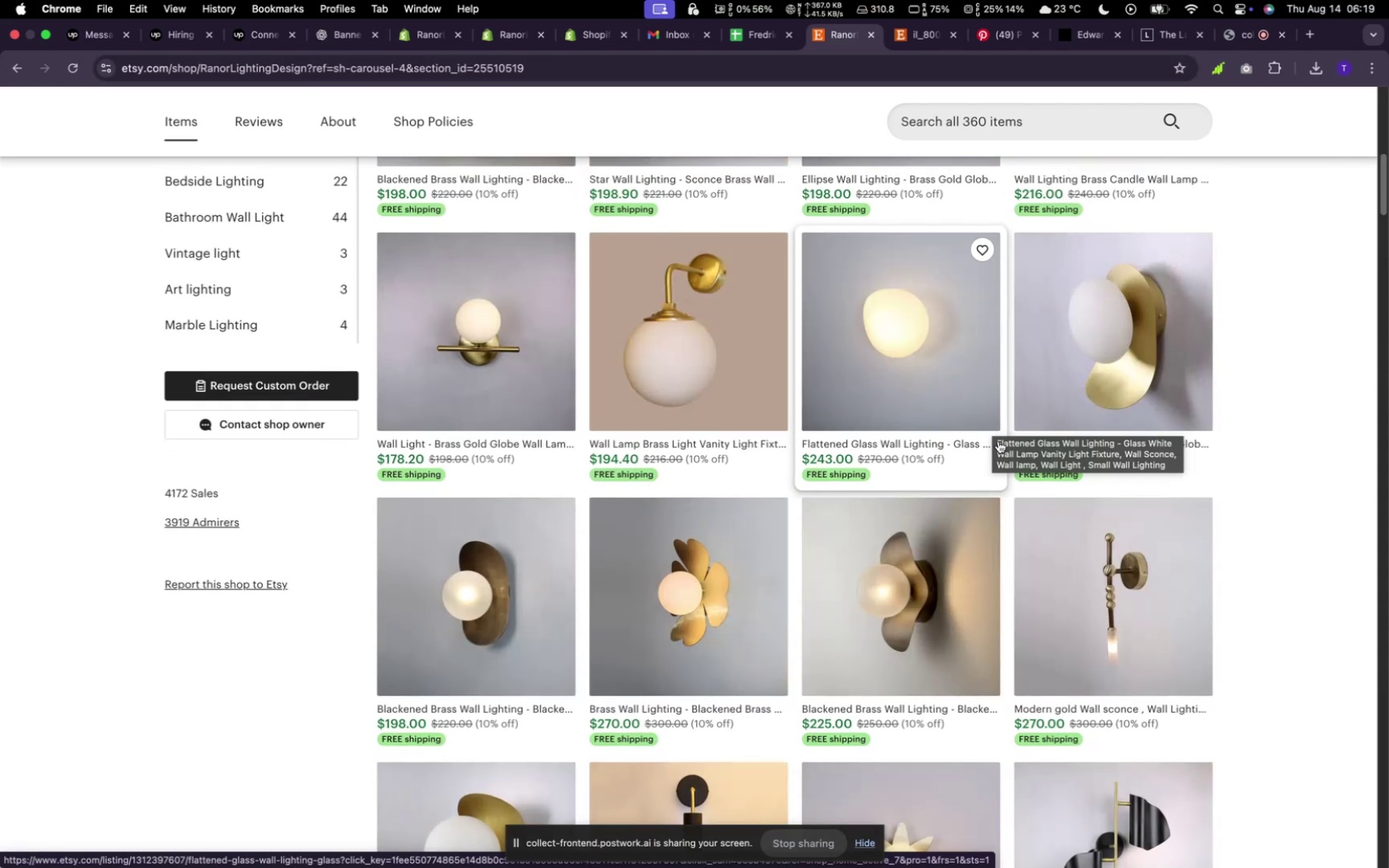 
left_click([419, 39])
 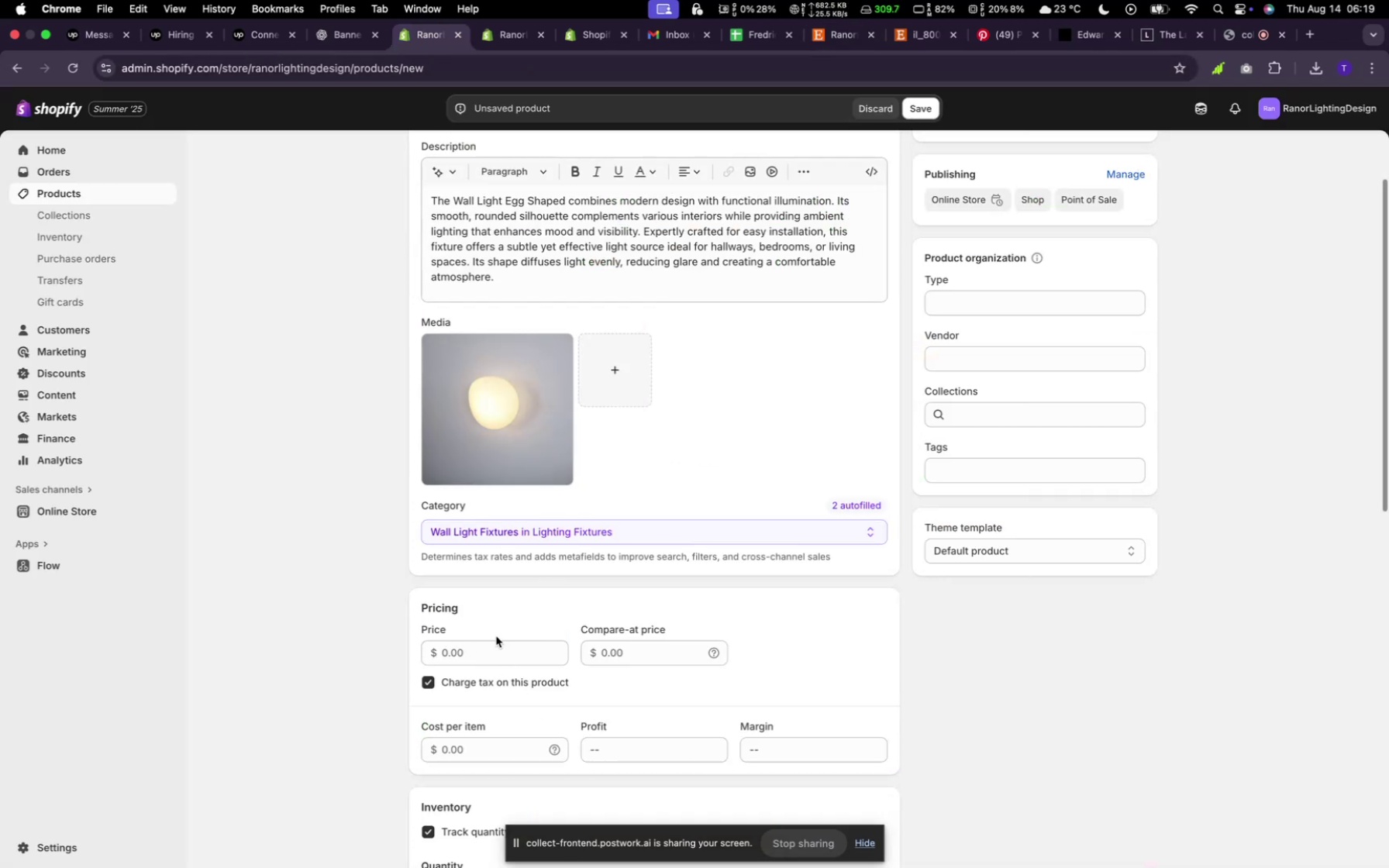 
left_click([495, 655])
 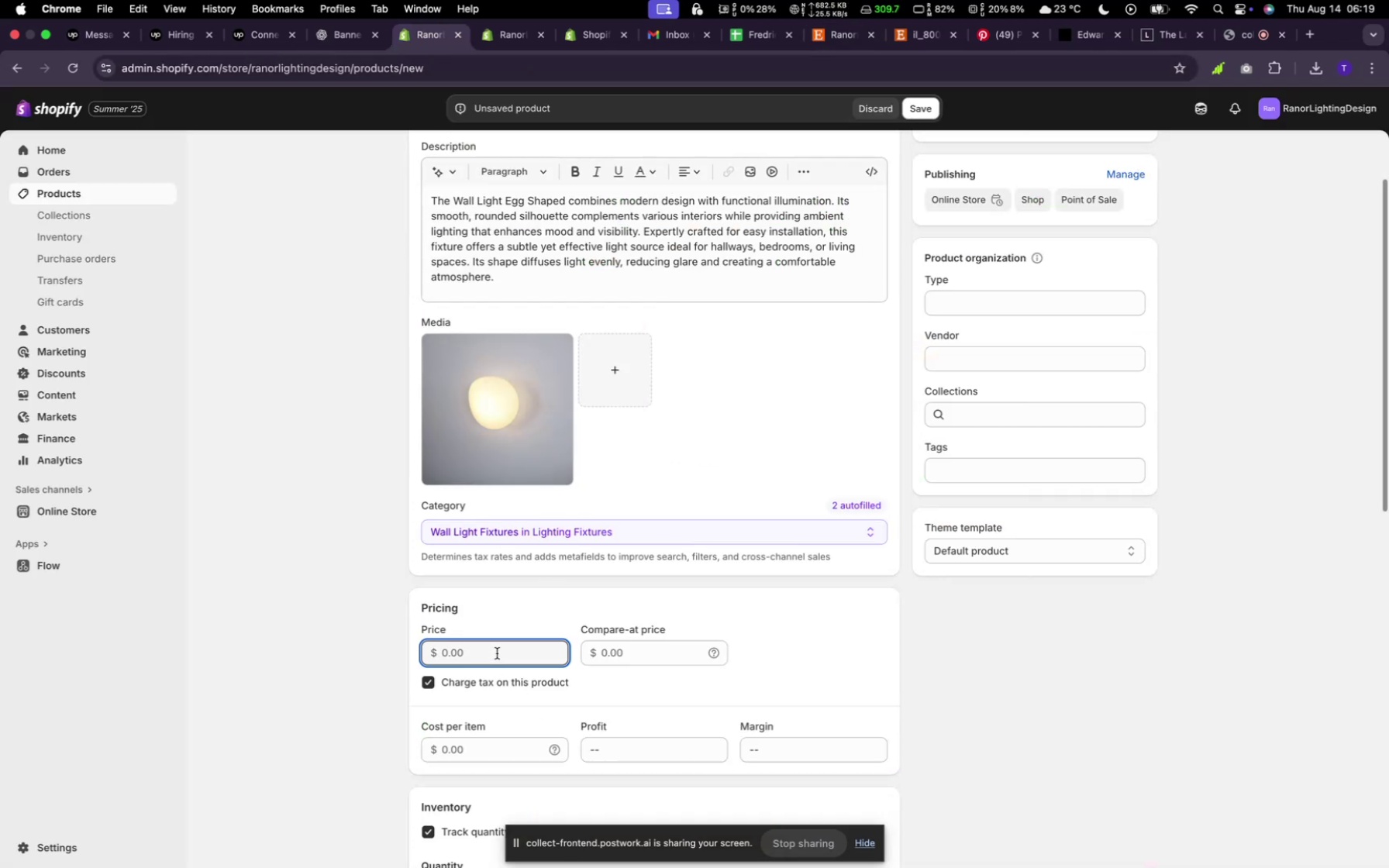 
type(243234)
 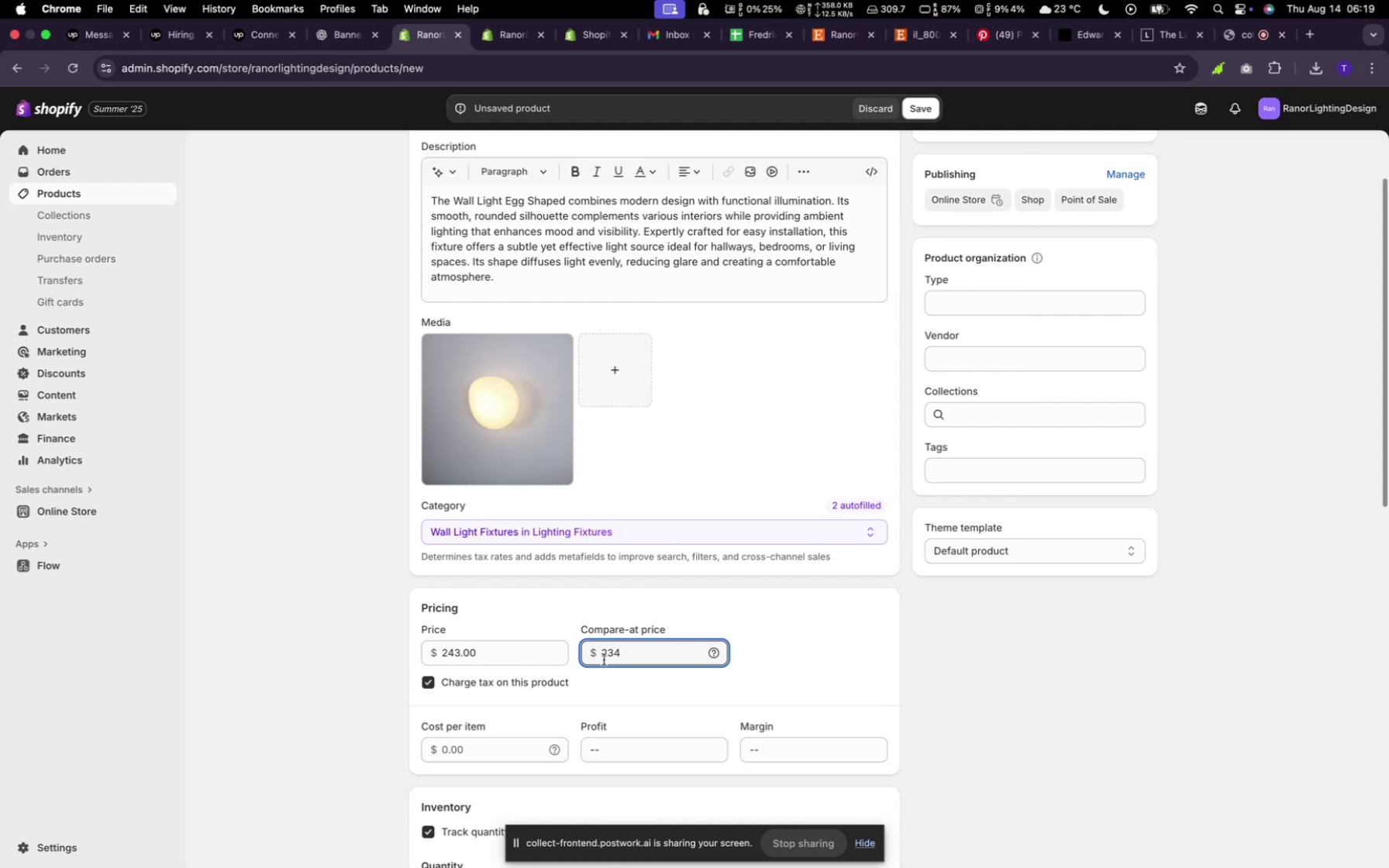 
scroll: coordinate [915, 668], scroll_direction: down, amount: 36.0
 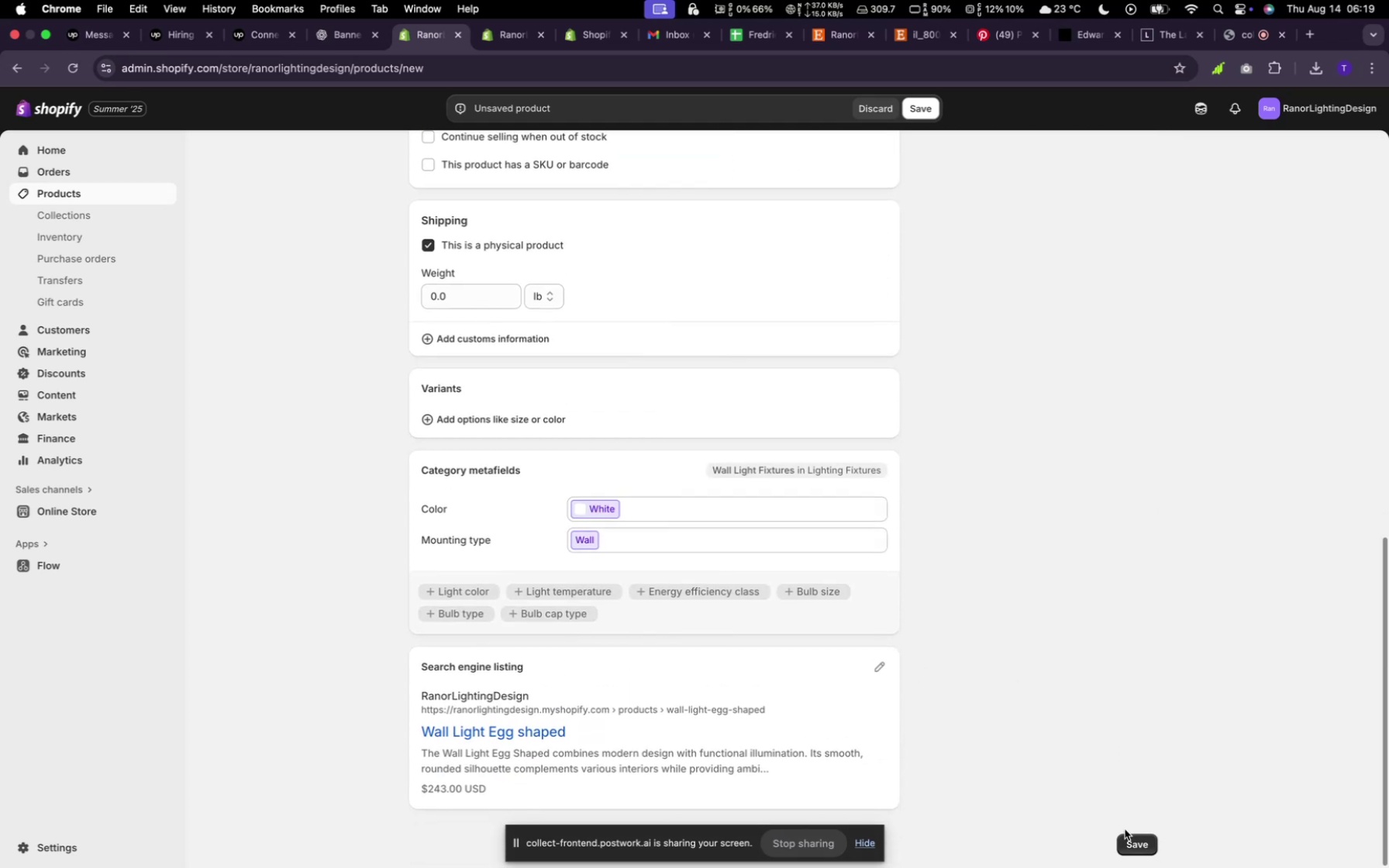 
left_click([1130, 852])
 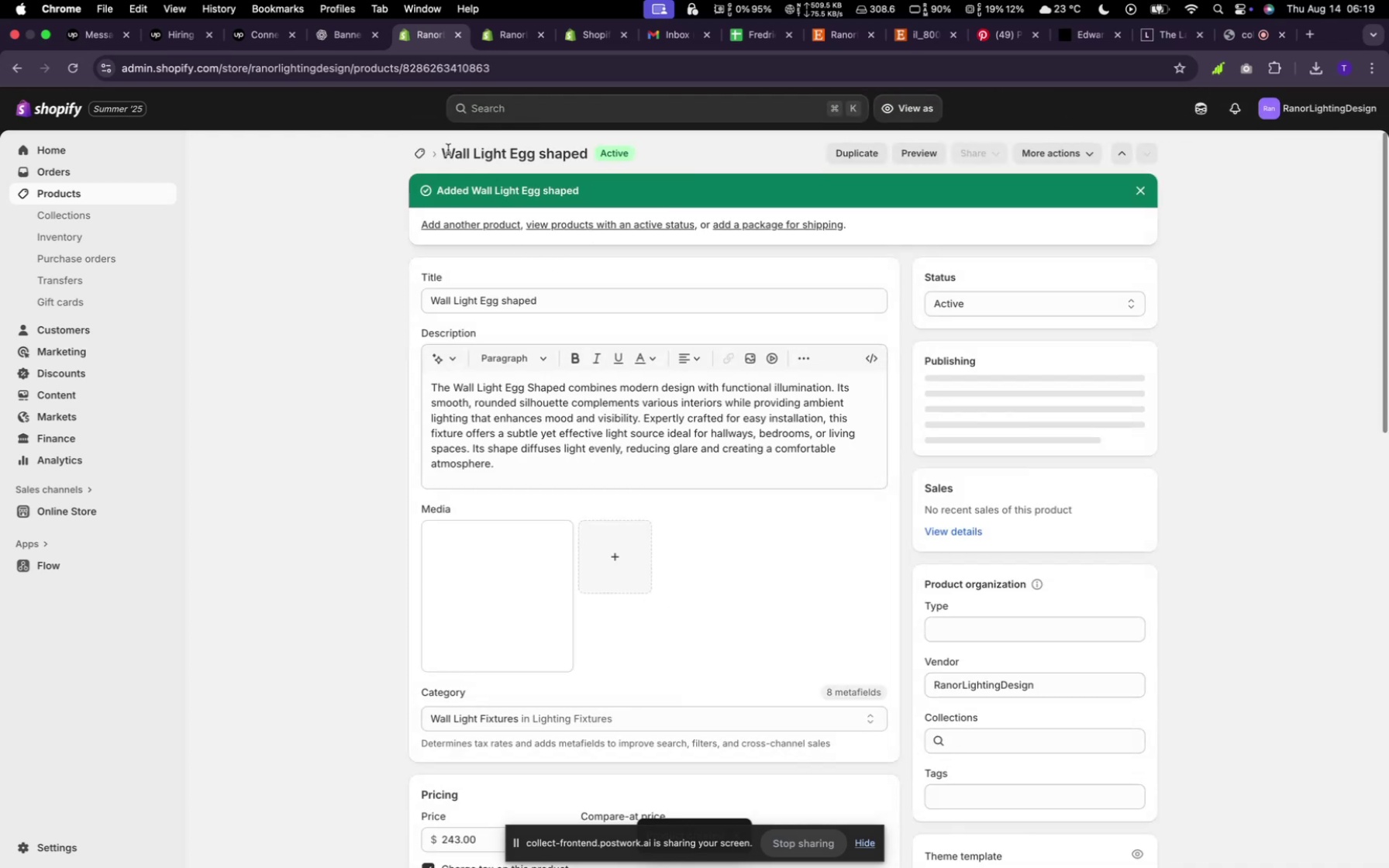 
wait(7.01)
 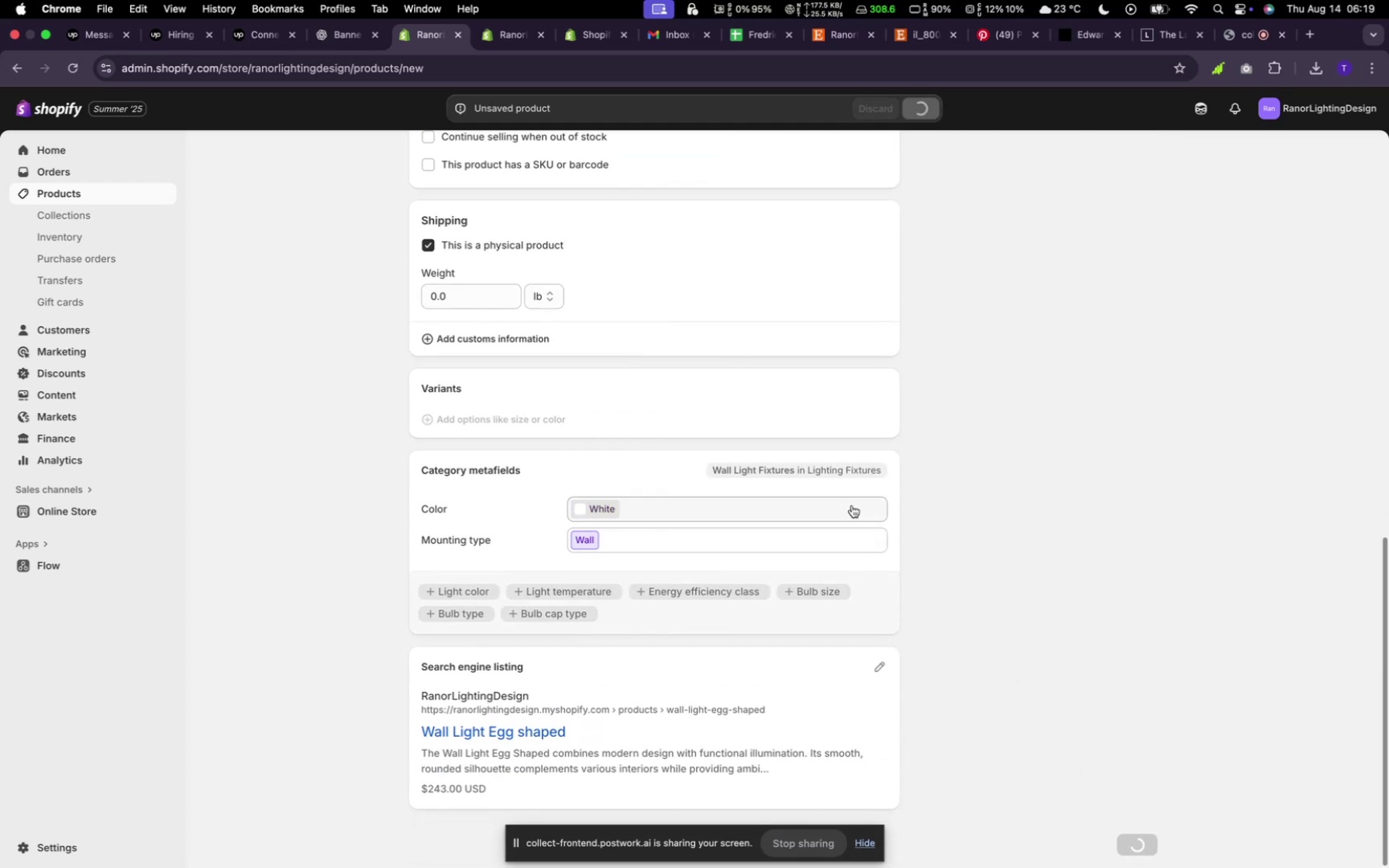 
left_click([54, 217])
 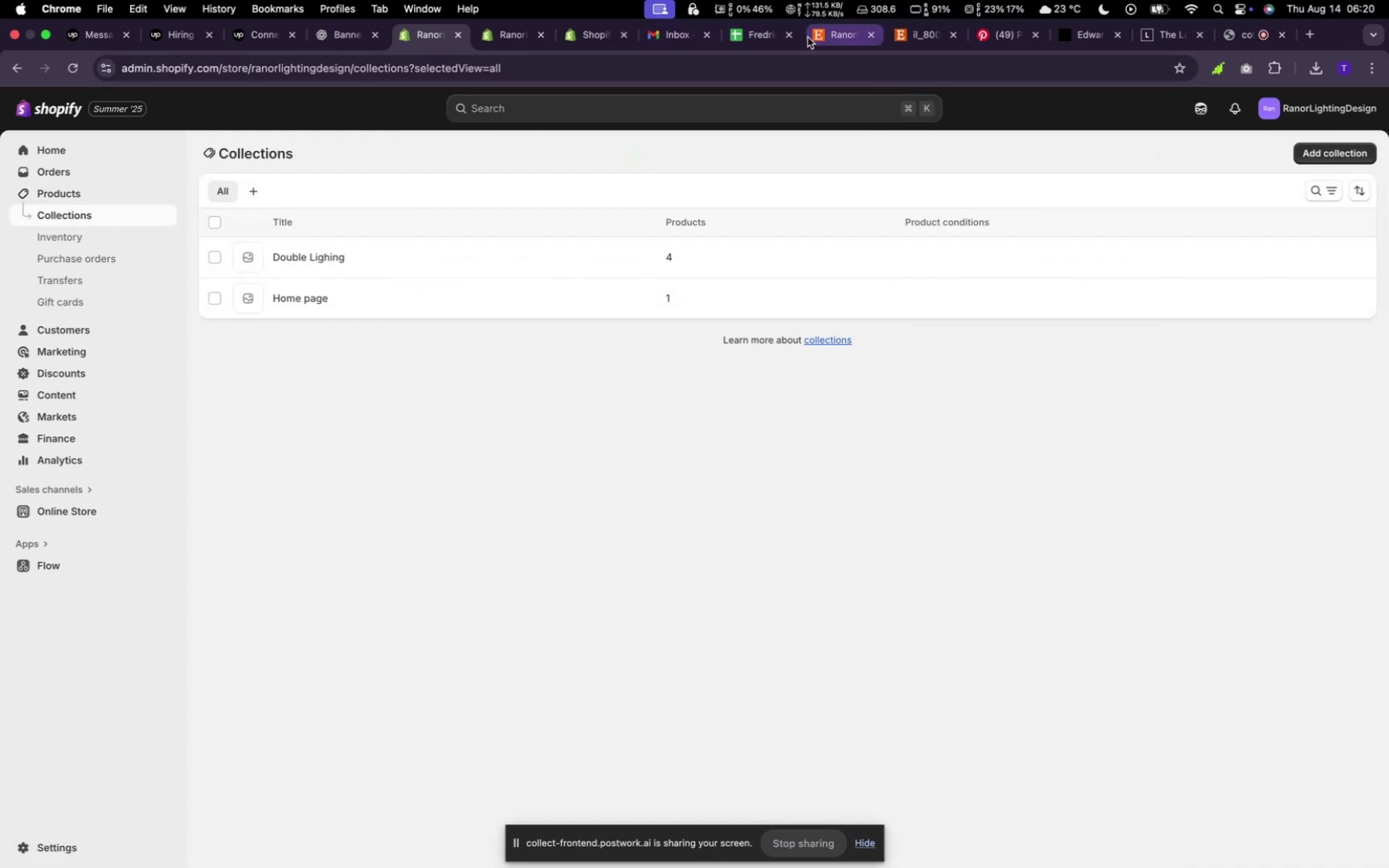 
left_click([836, 37])
 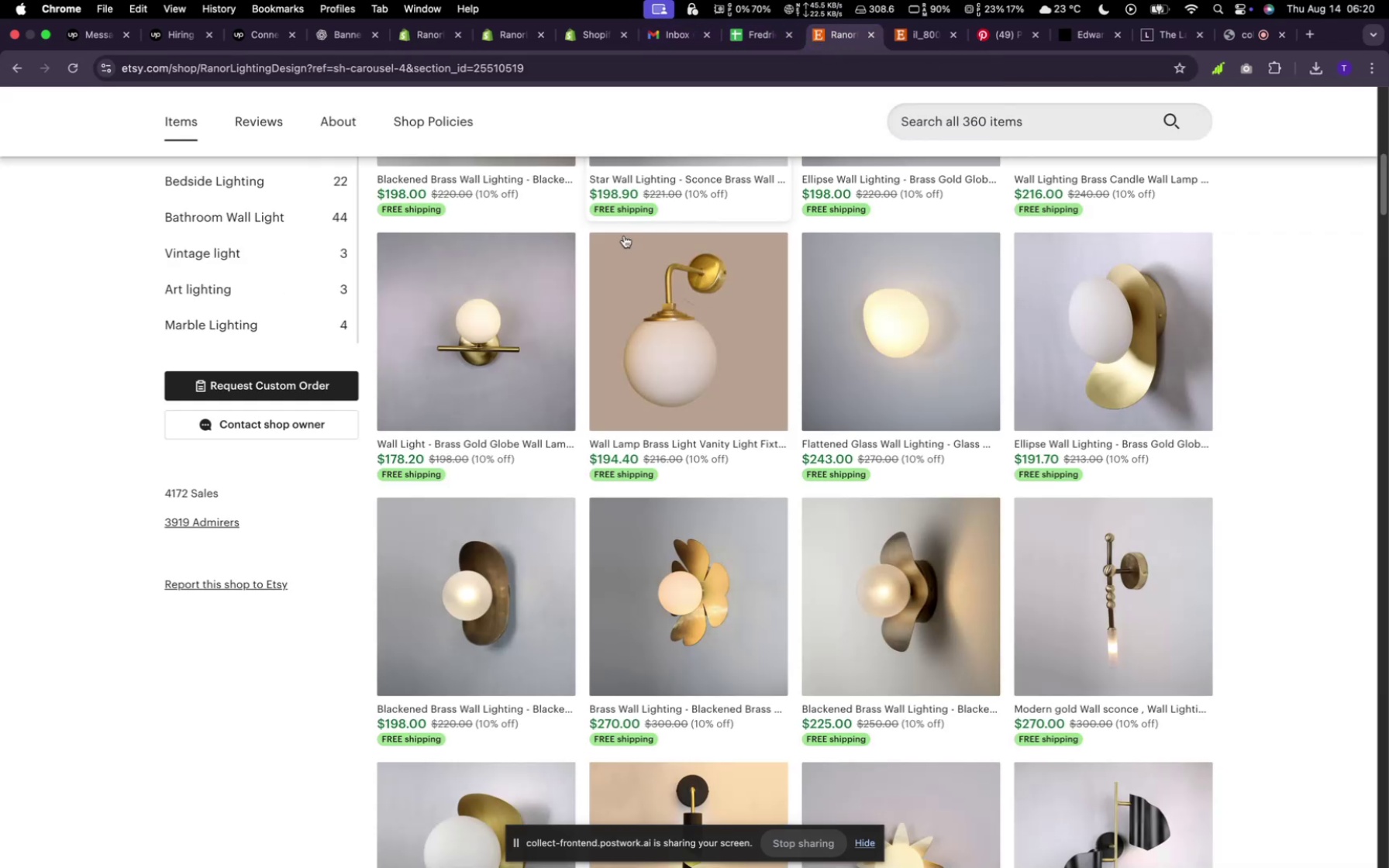 
scroll: coordinate [427, 360], scroll_direction: up, amount: 10.0
 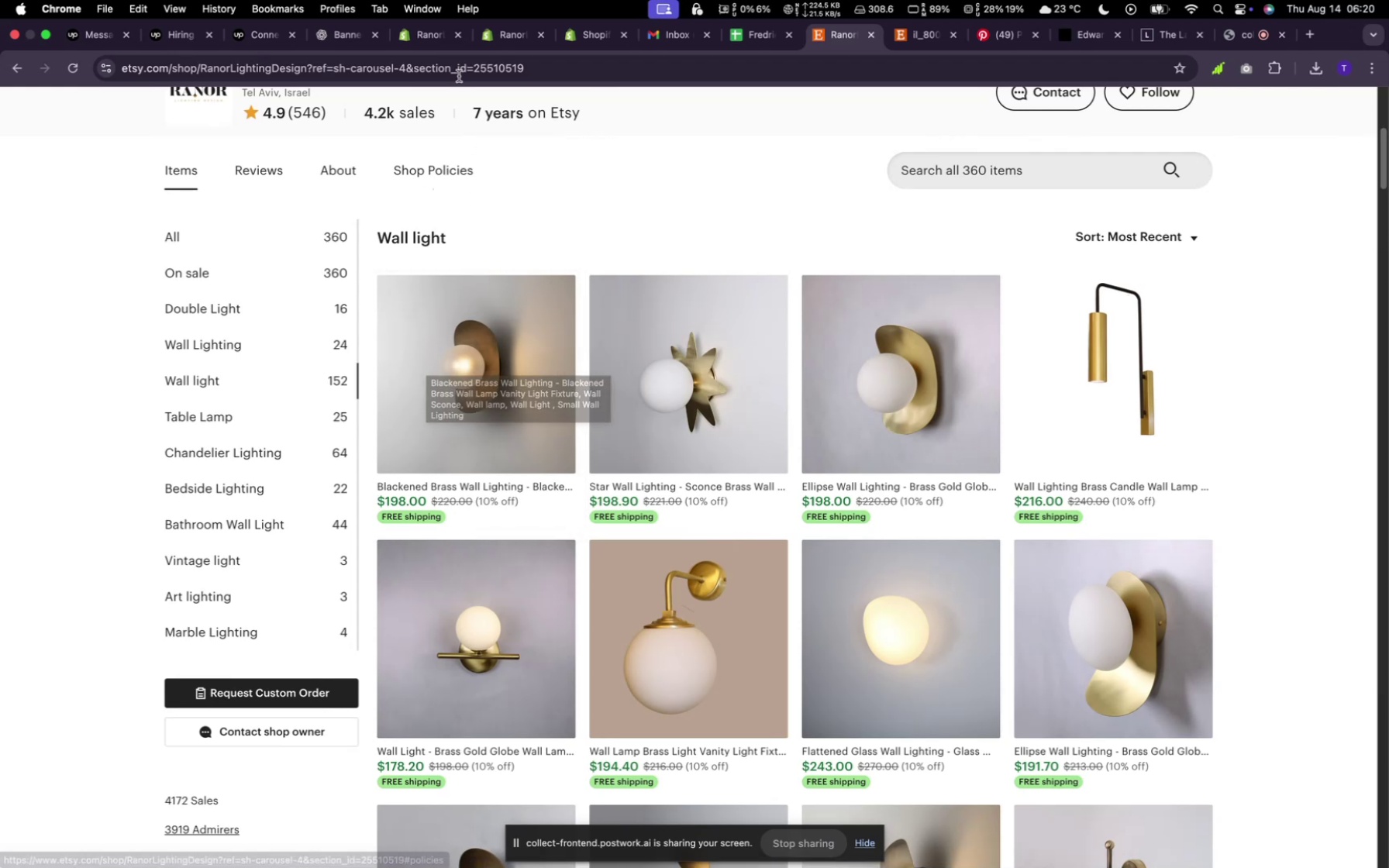 
left_click([432, 36])
 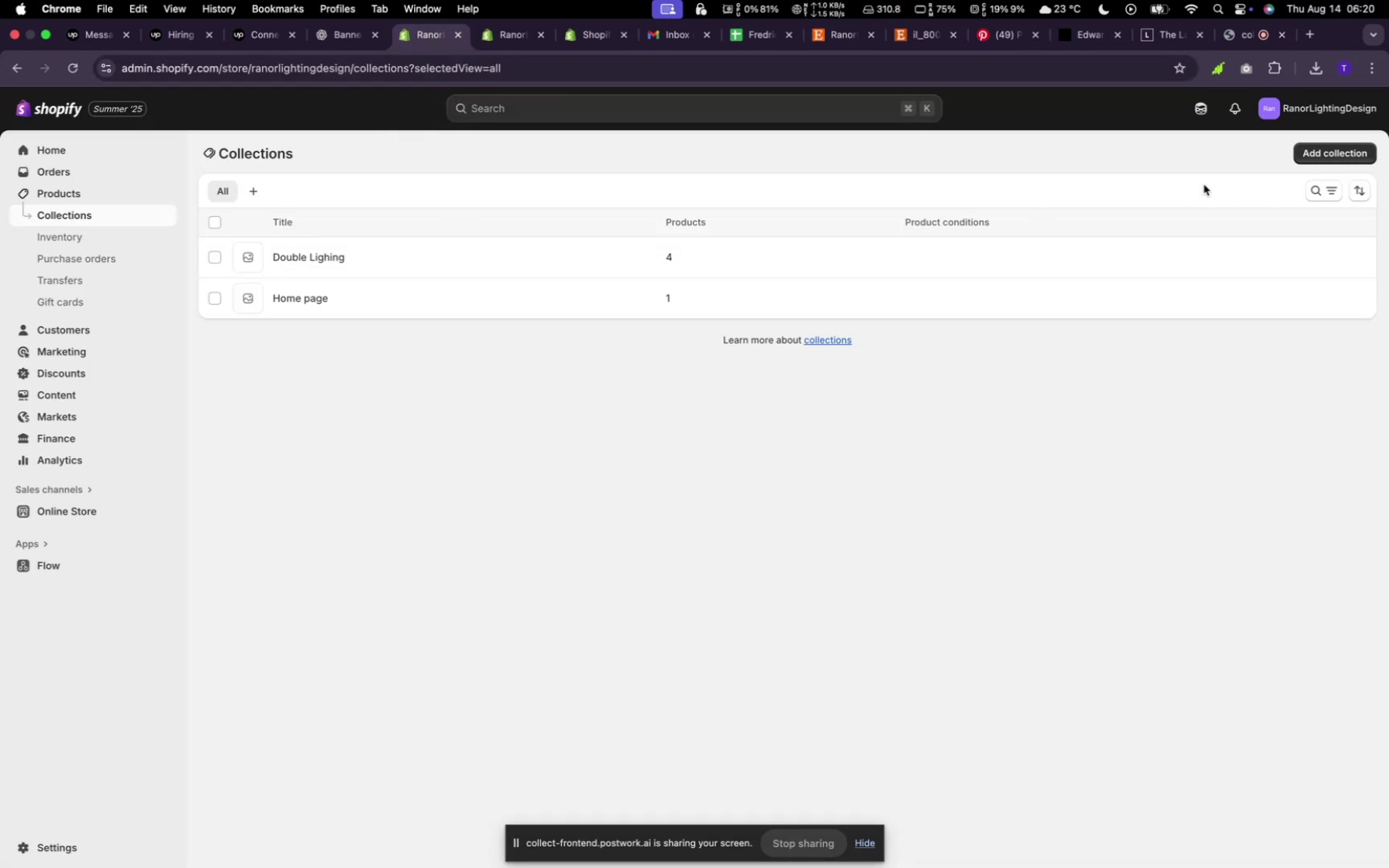 
left_click([1318, 154])
 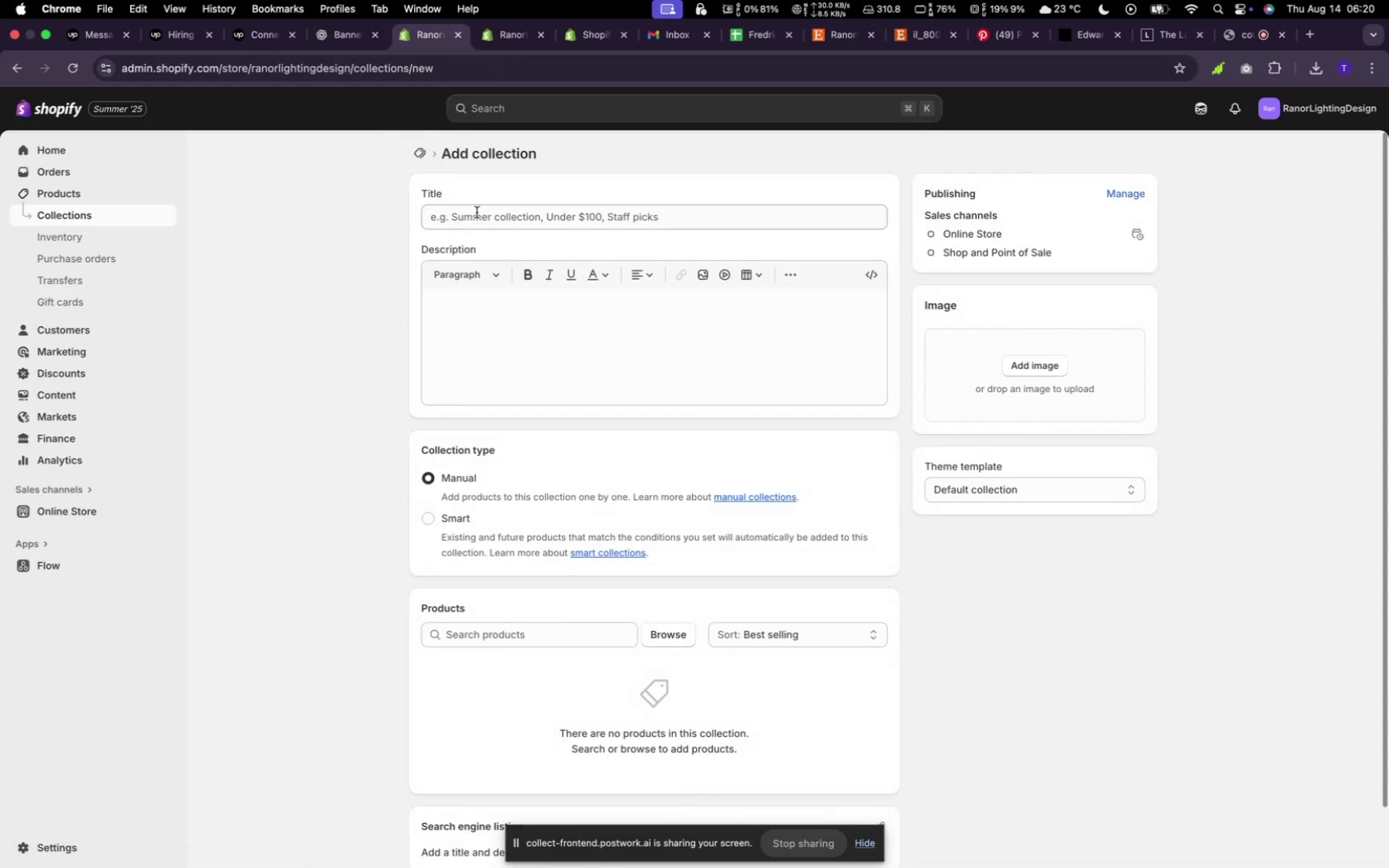 
left_click([480, 215])
 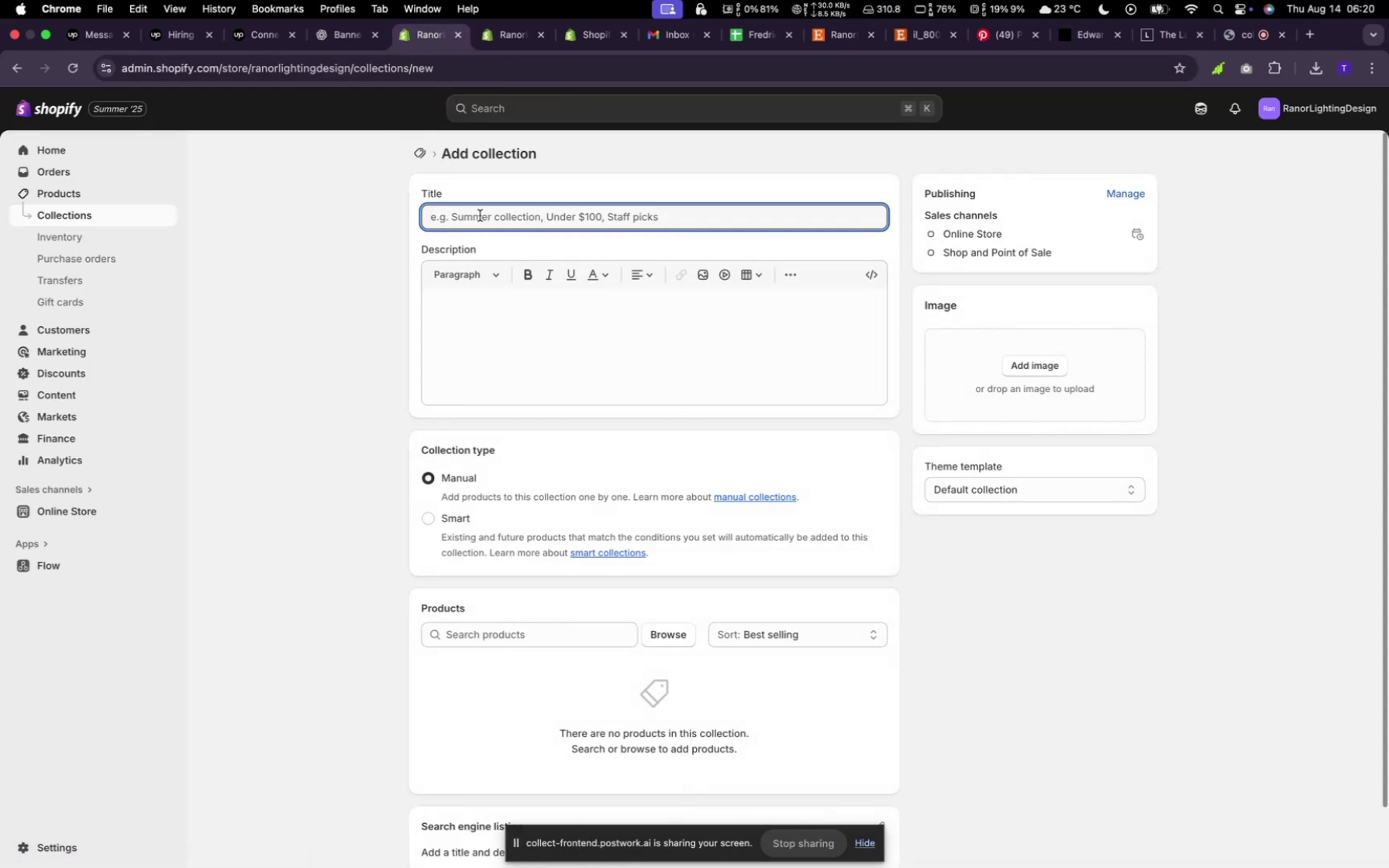 
type(Wall Lights)
 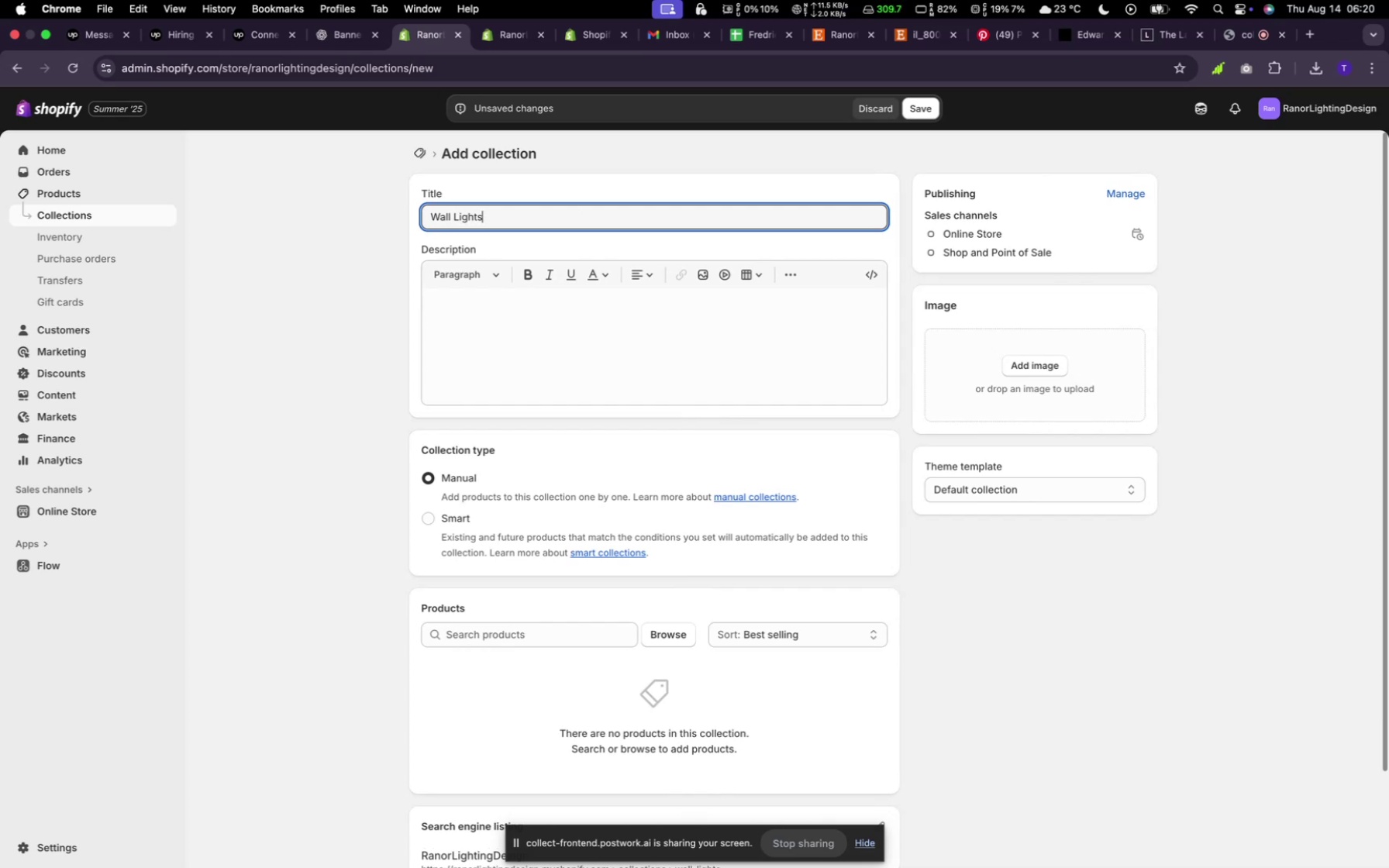 
wait(5.33)
 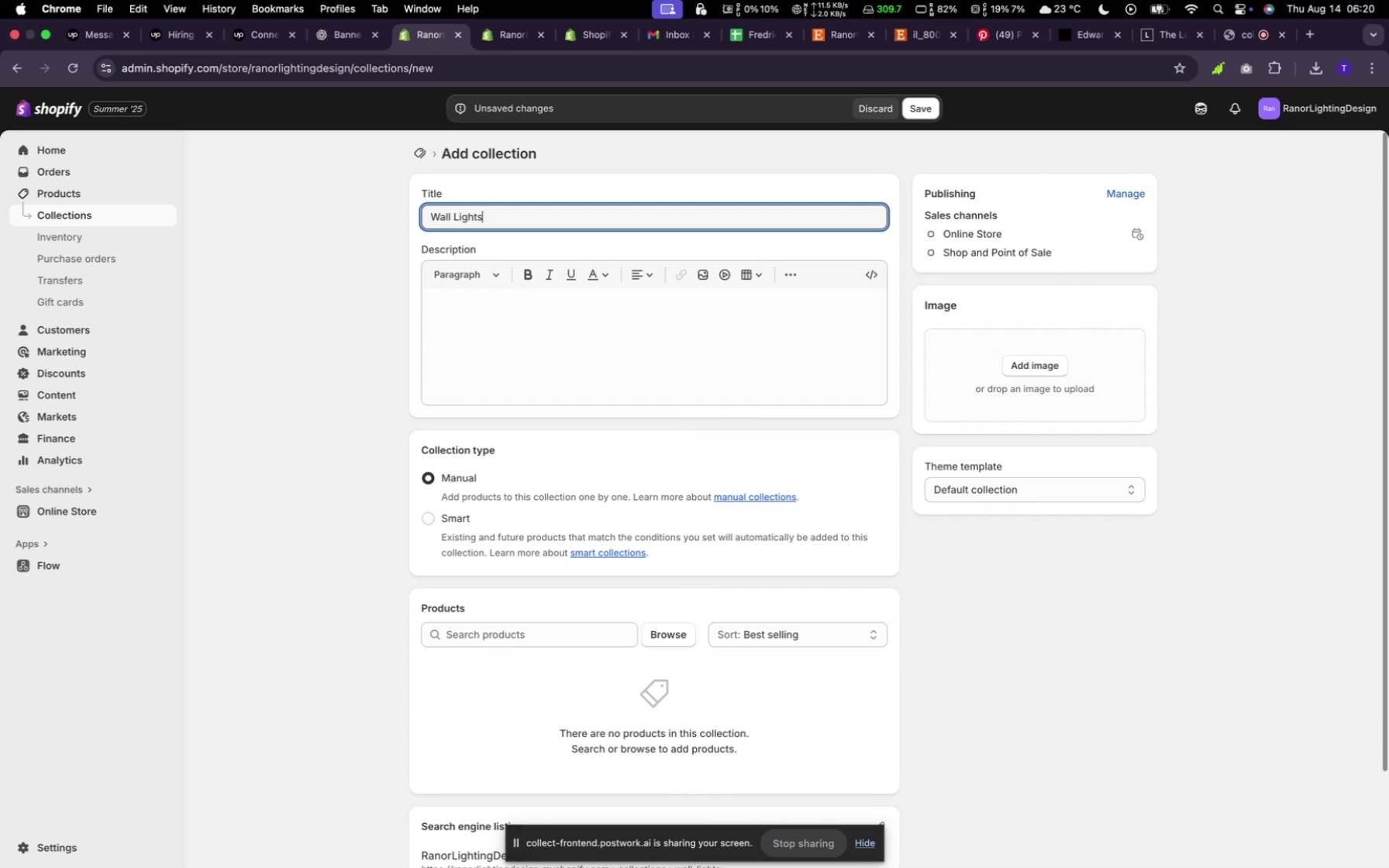 
left_click([672, 642])
 